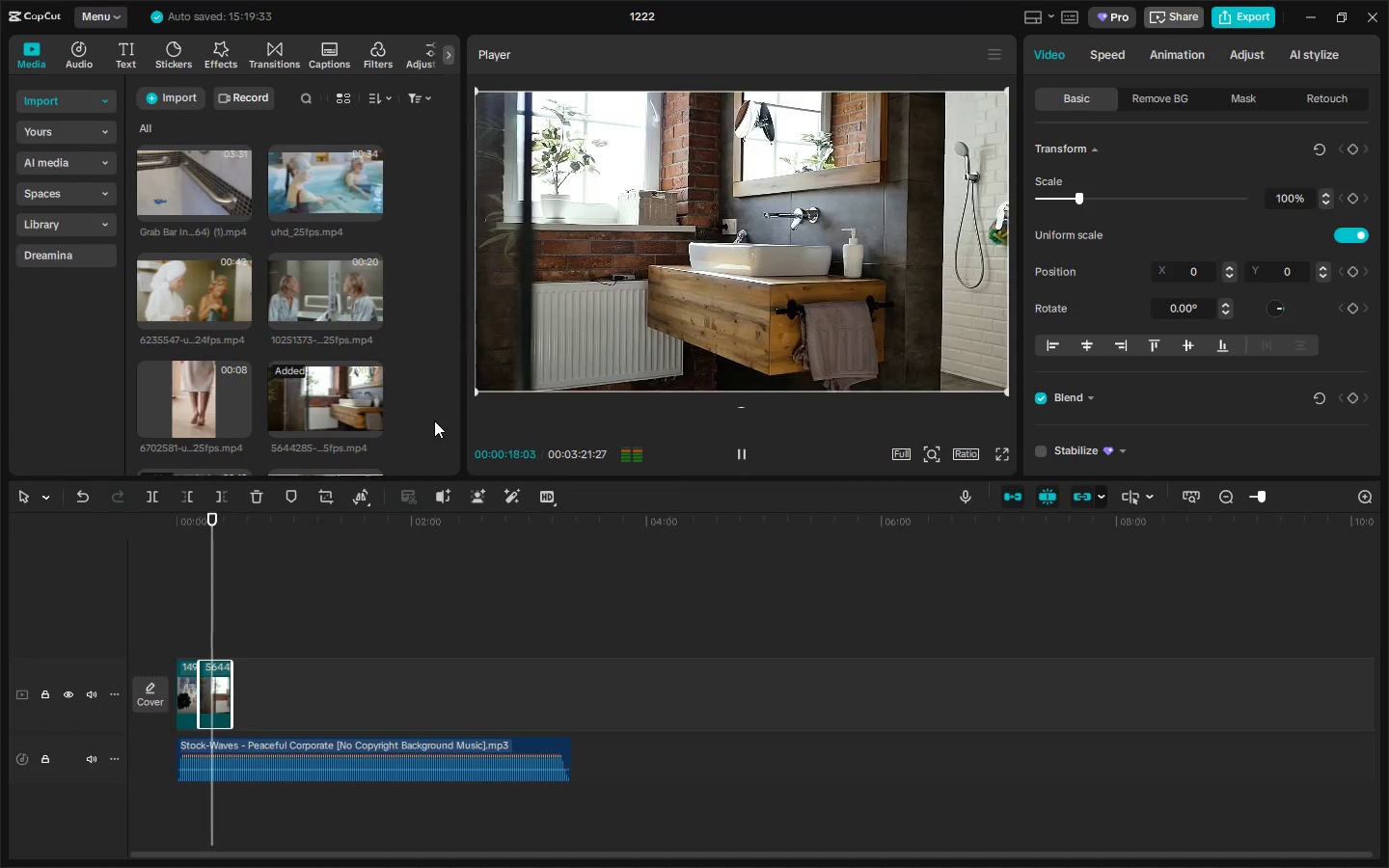 
wait(5.59)
 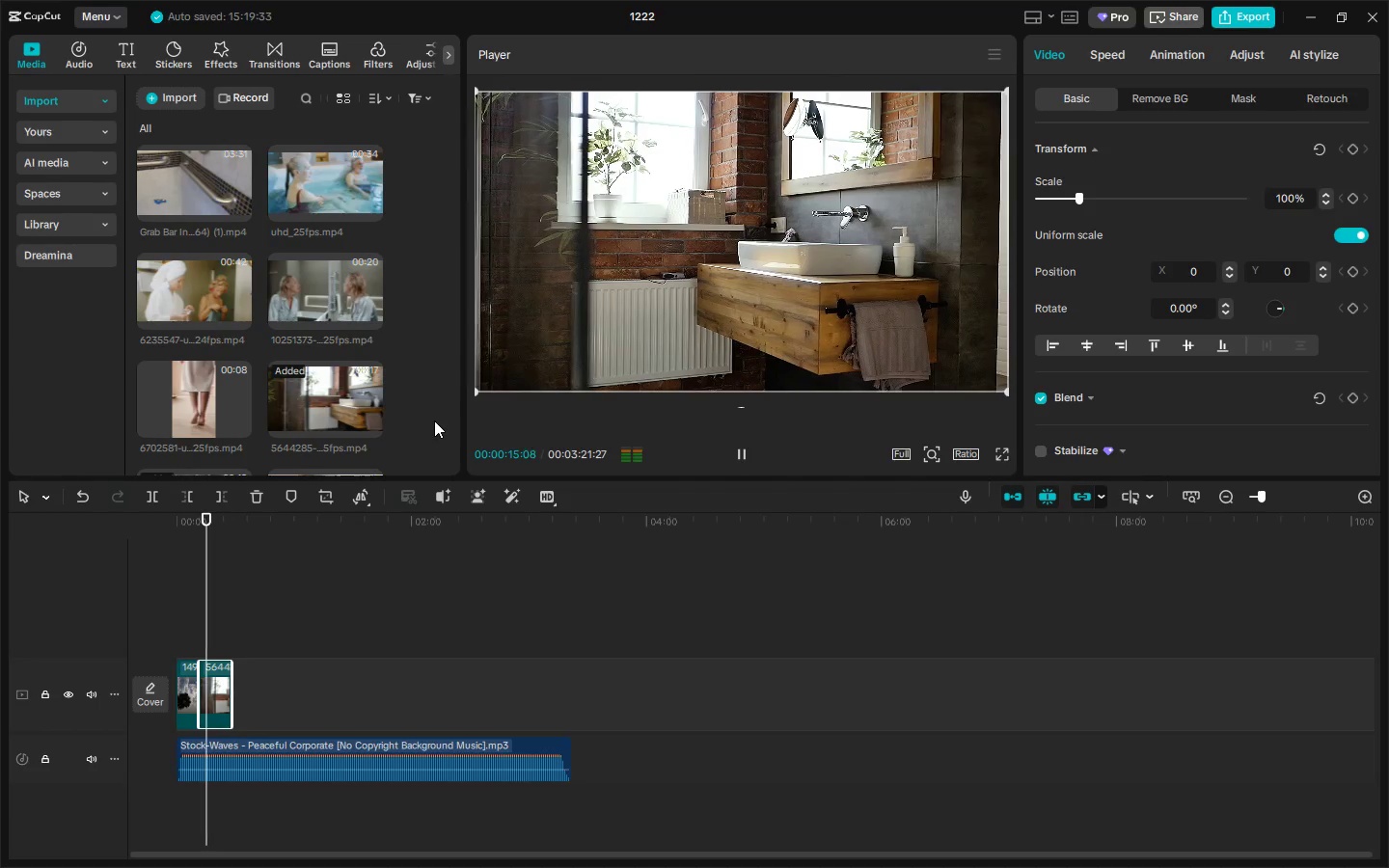 
key(Space)
 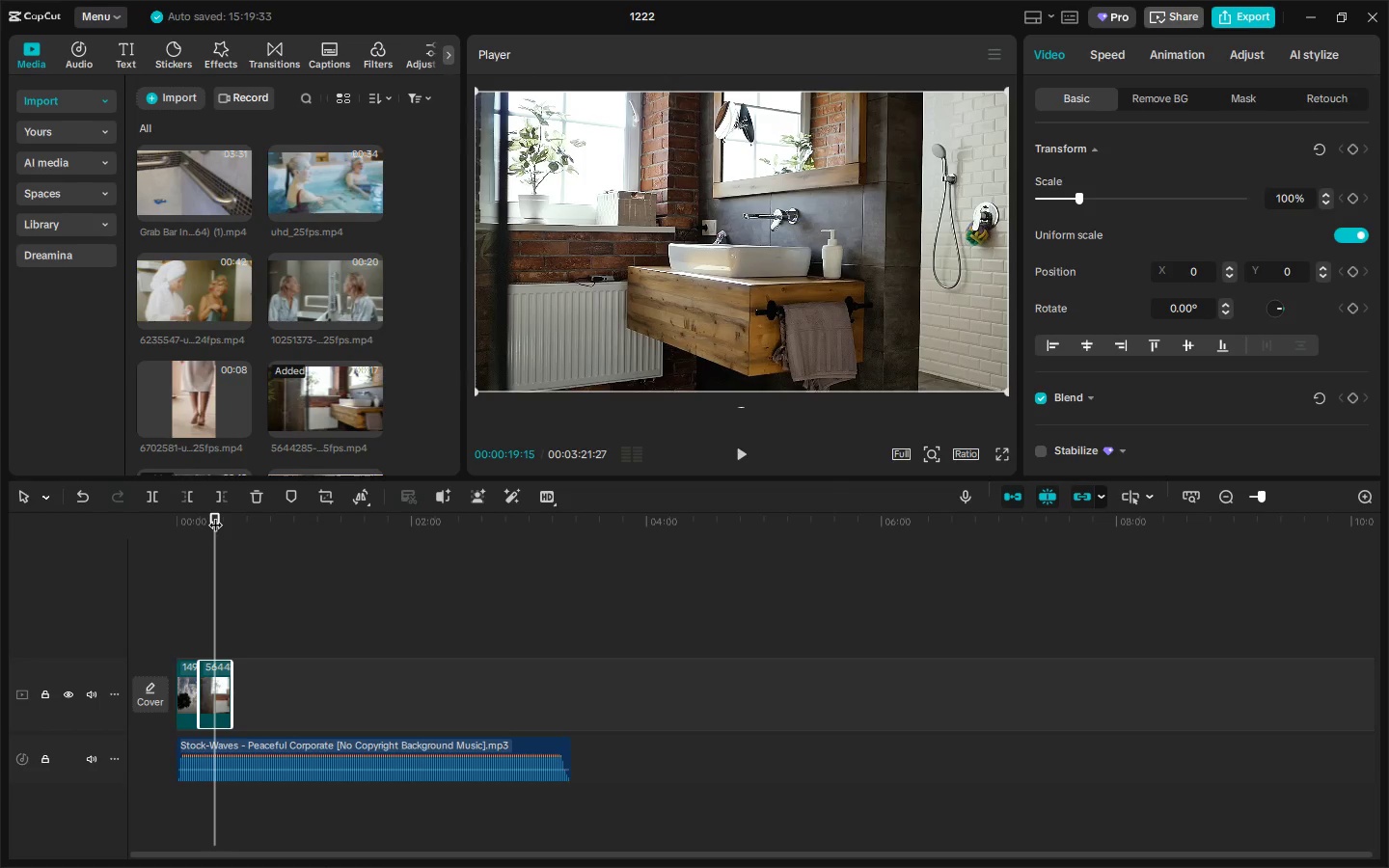 
left_click_drag(start_coordinate=[220, 515], to_coordinate=[208, 518])
 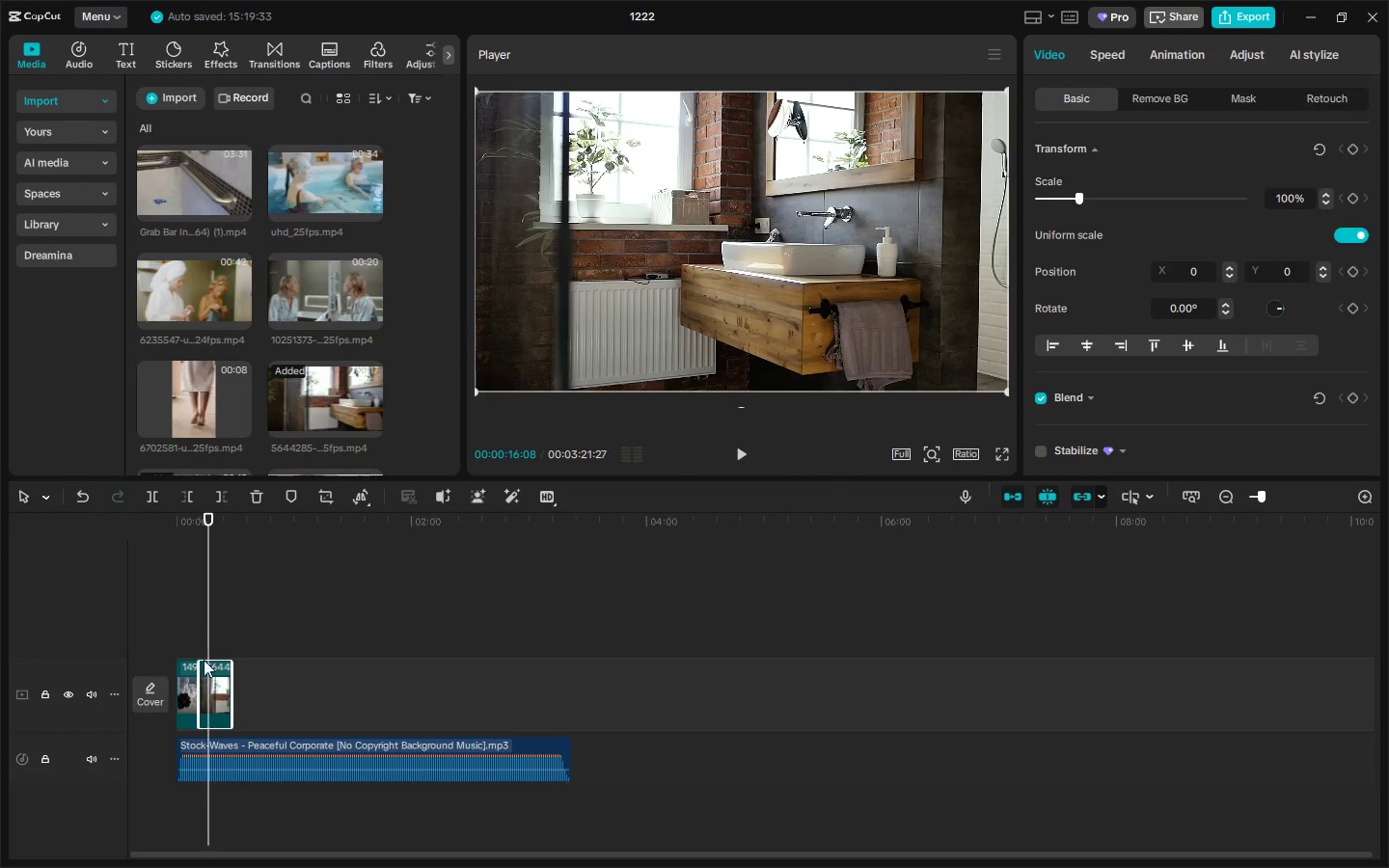 
left_click([207, 664])
 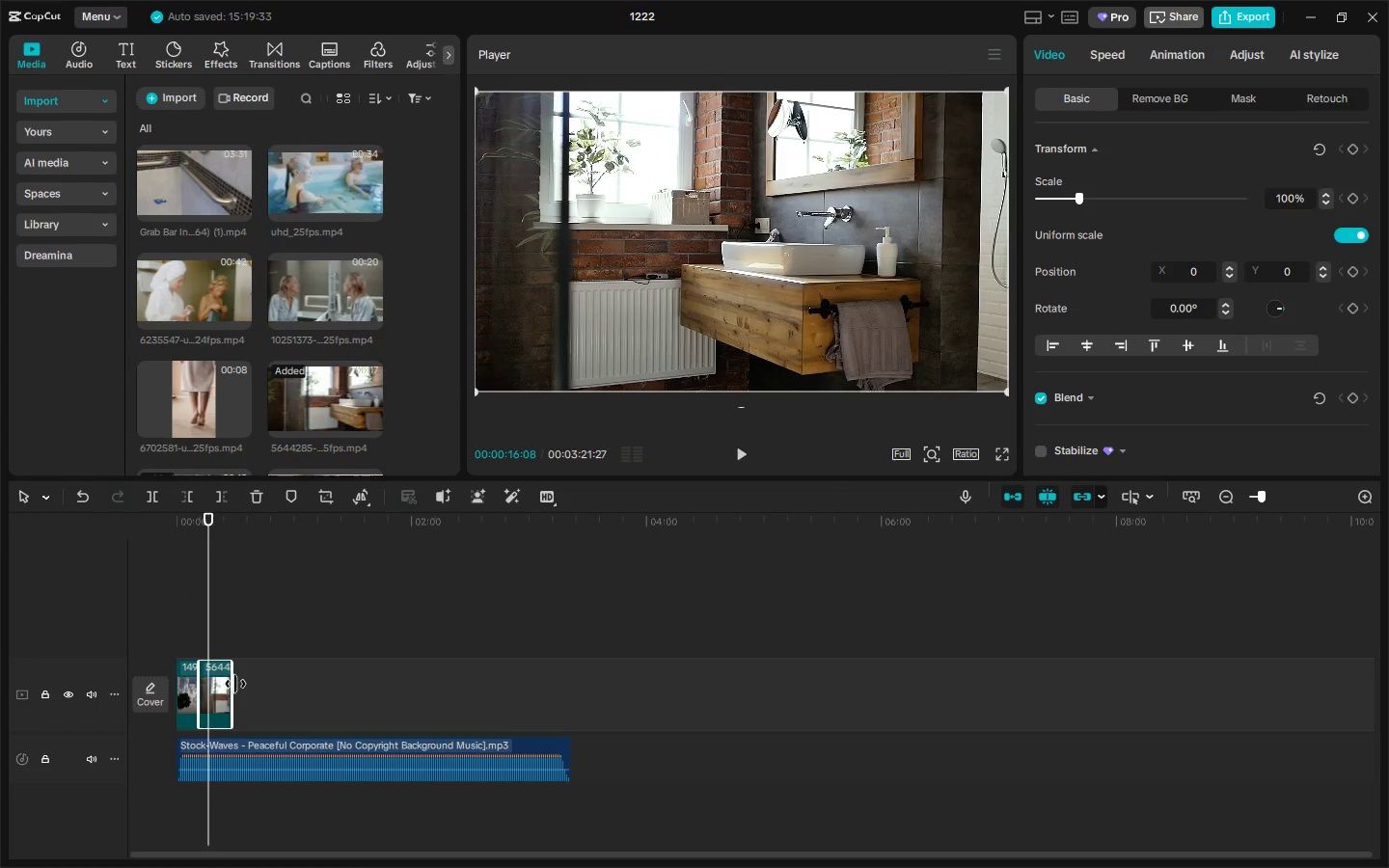 
left_click_drag(start_coordinate=[235, 684], to_coordinate=[220, 688])
 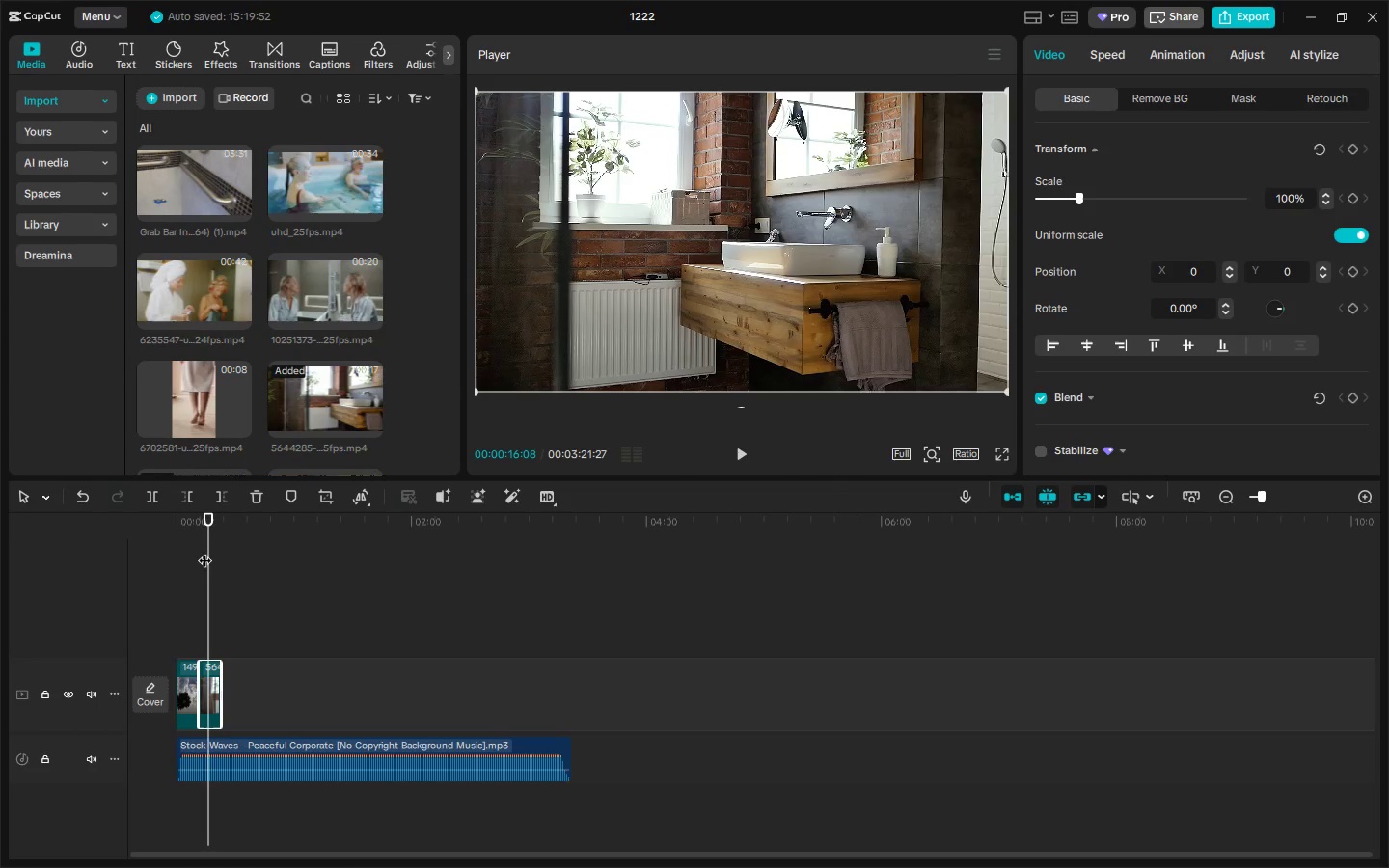 
left_click([187, 668])
 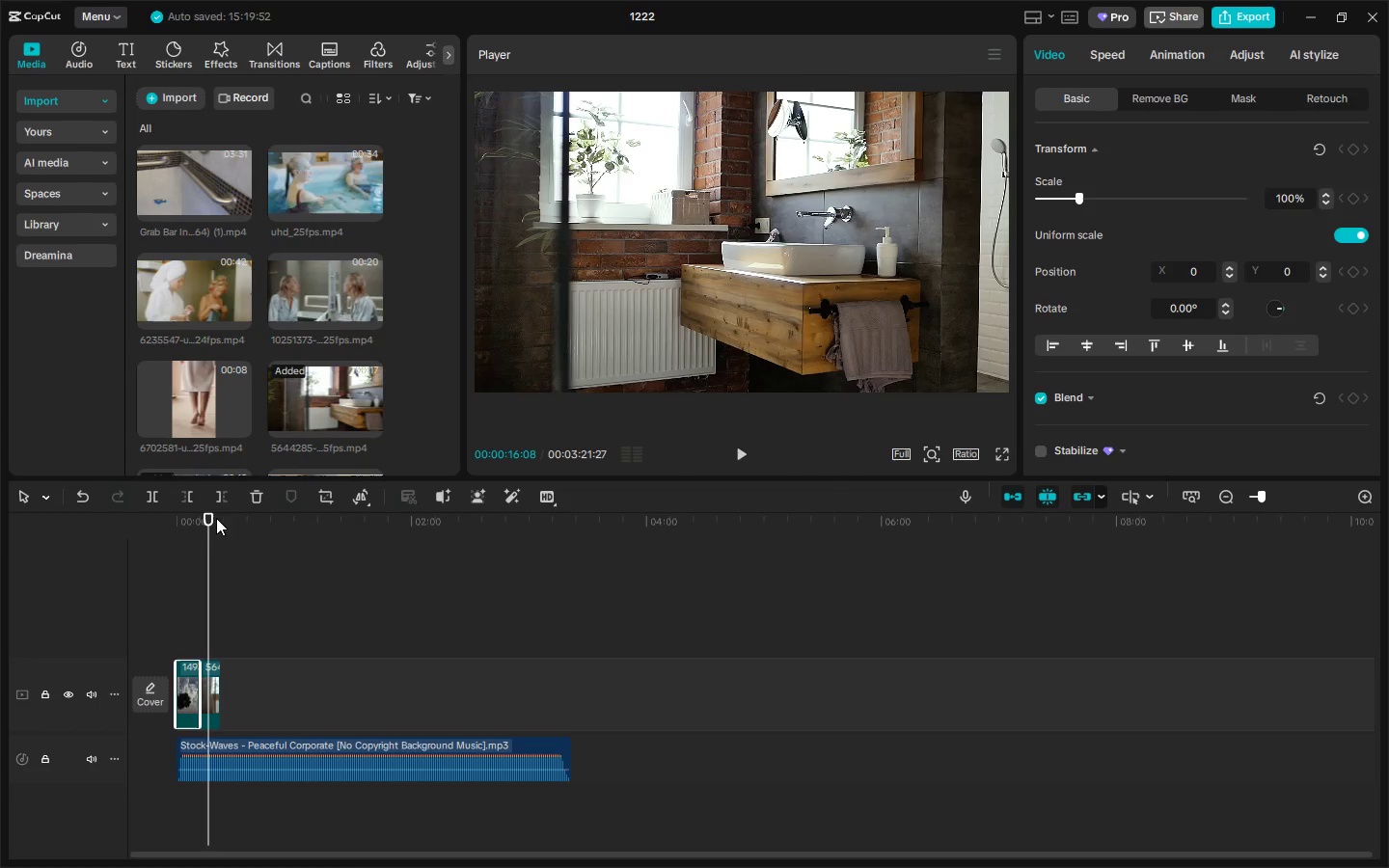 
left_click_drag(start_coordinate=[201, 516], to_coordinate=[186, 520])
 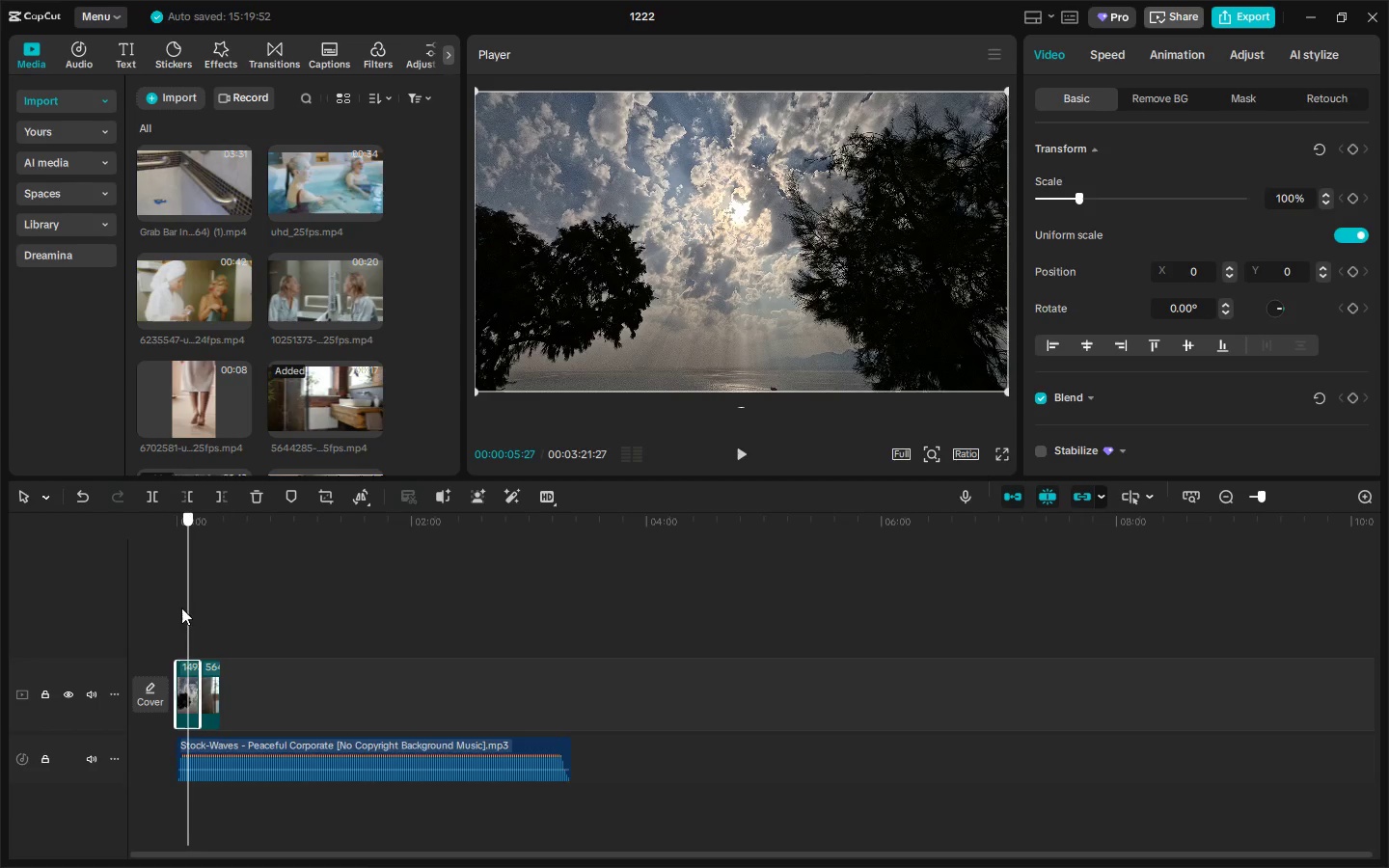 
hold_key(key=ControlLeft, duration=0.31)
 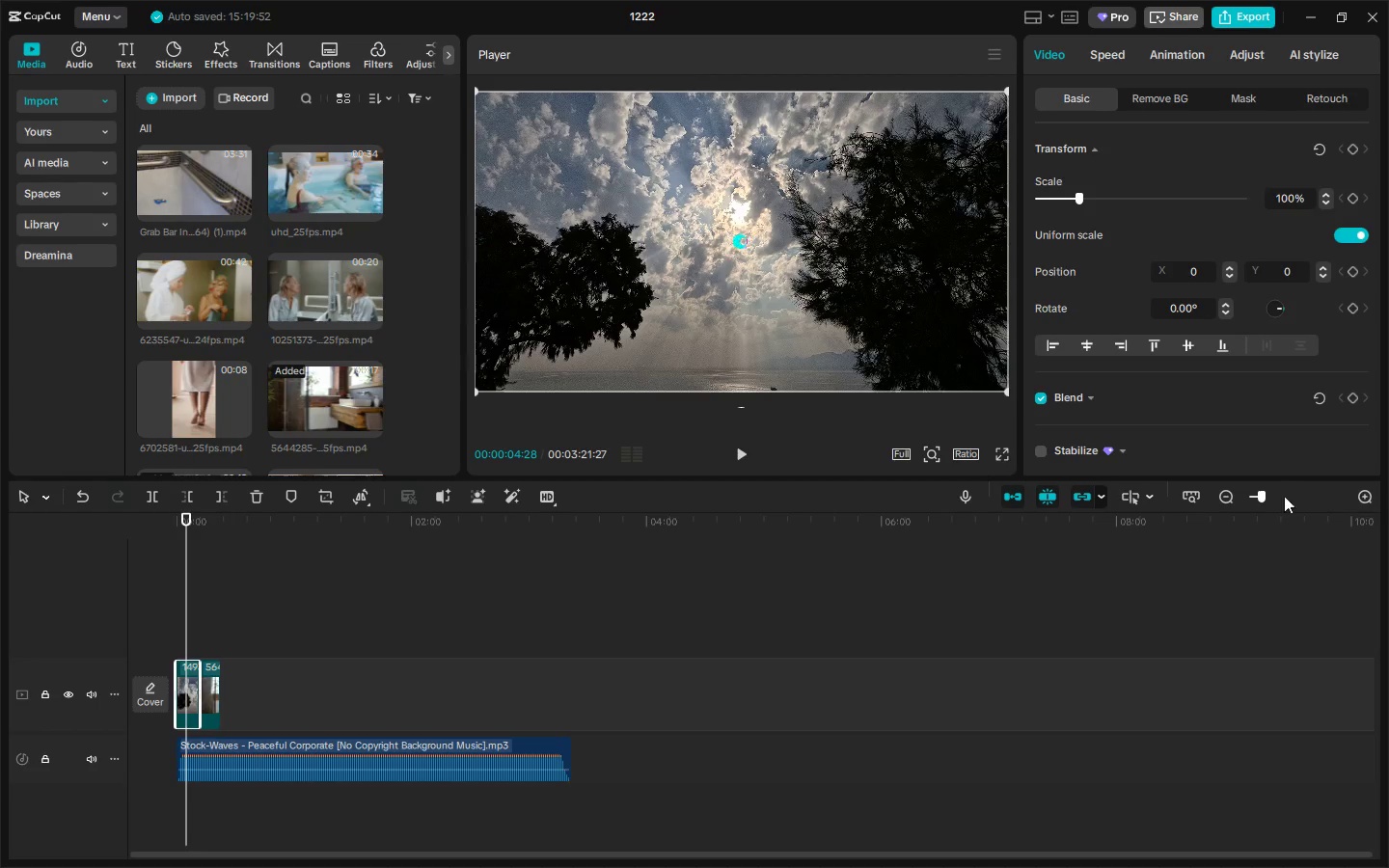 
left_click_drag(start_coordinate=[1265, 498], to_coordinate=[1270, 498])
 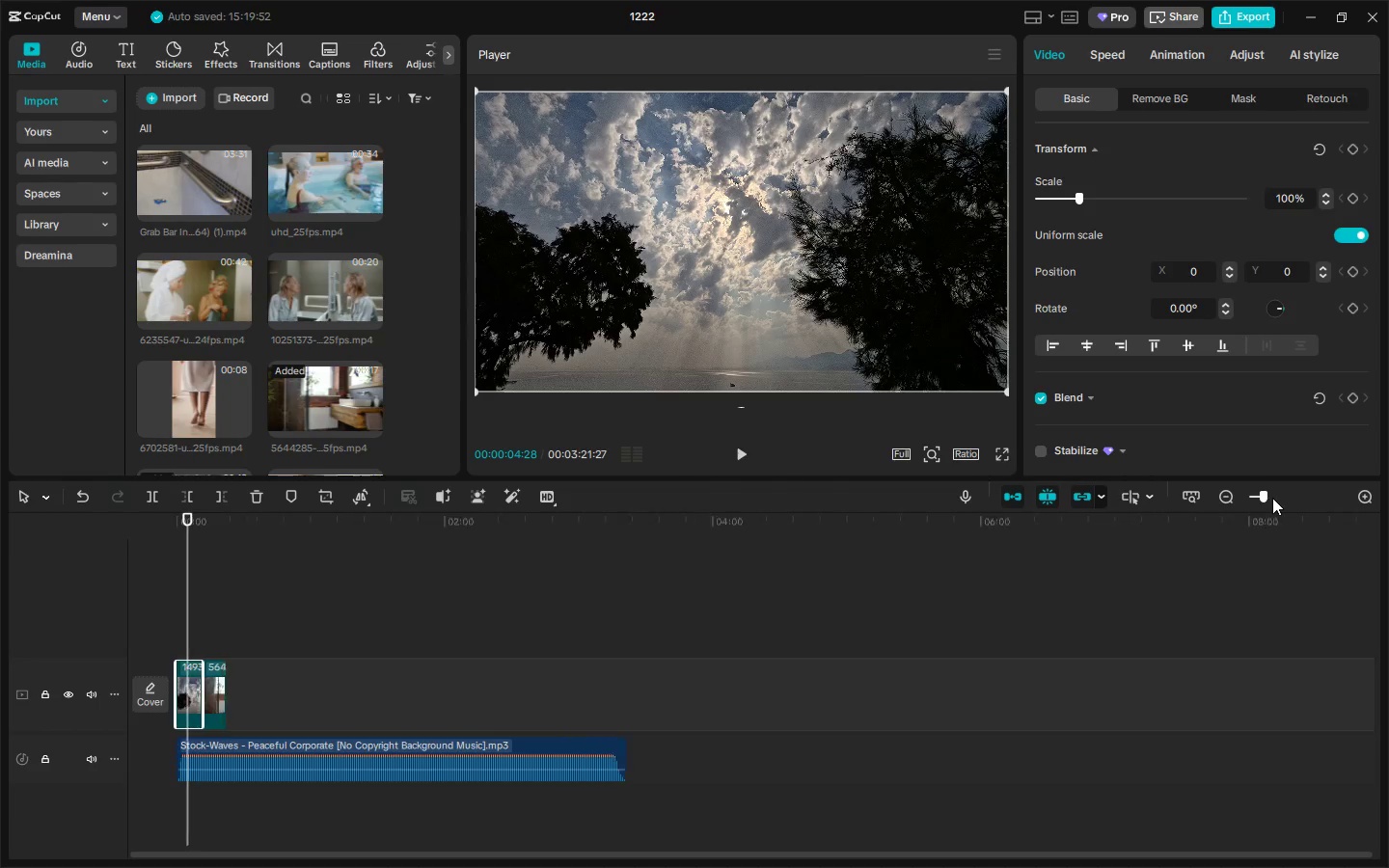 
left_click_drag(start_coordinate=[1278, 498], to_coordinate=[1283, 500])
 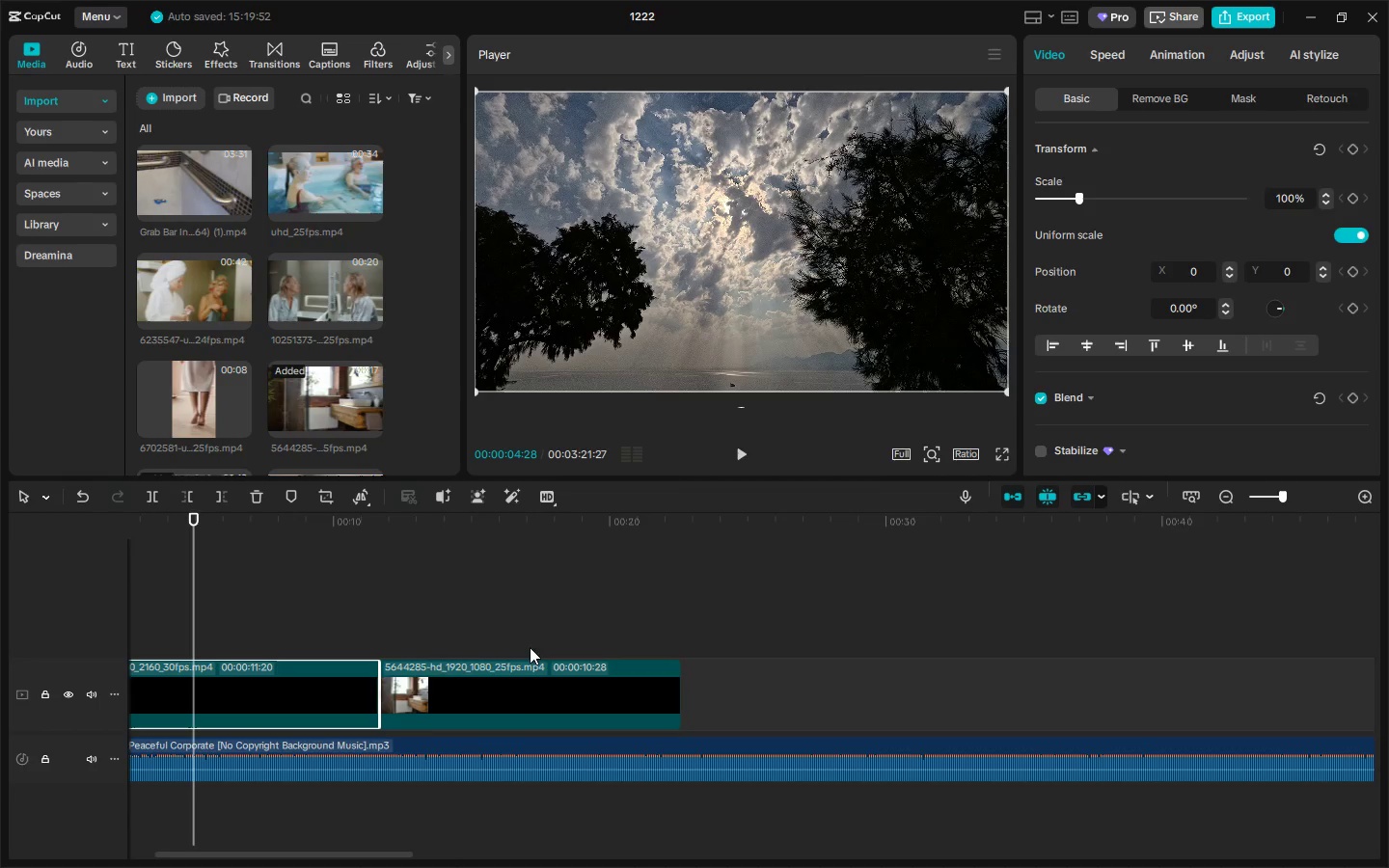 
key(Control+B)
 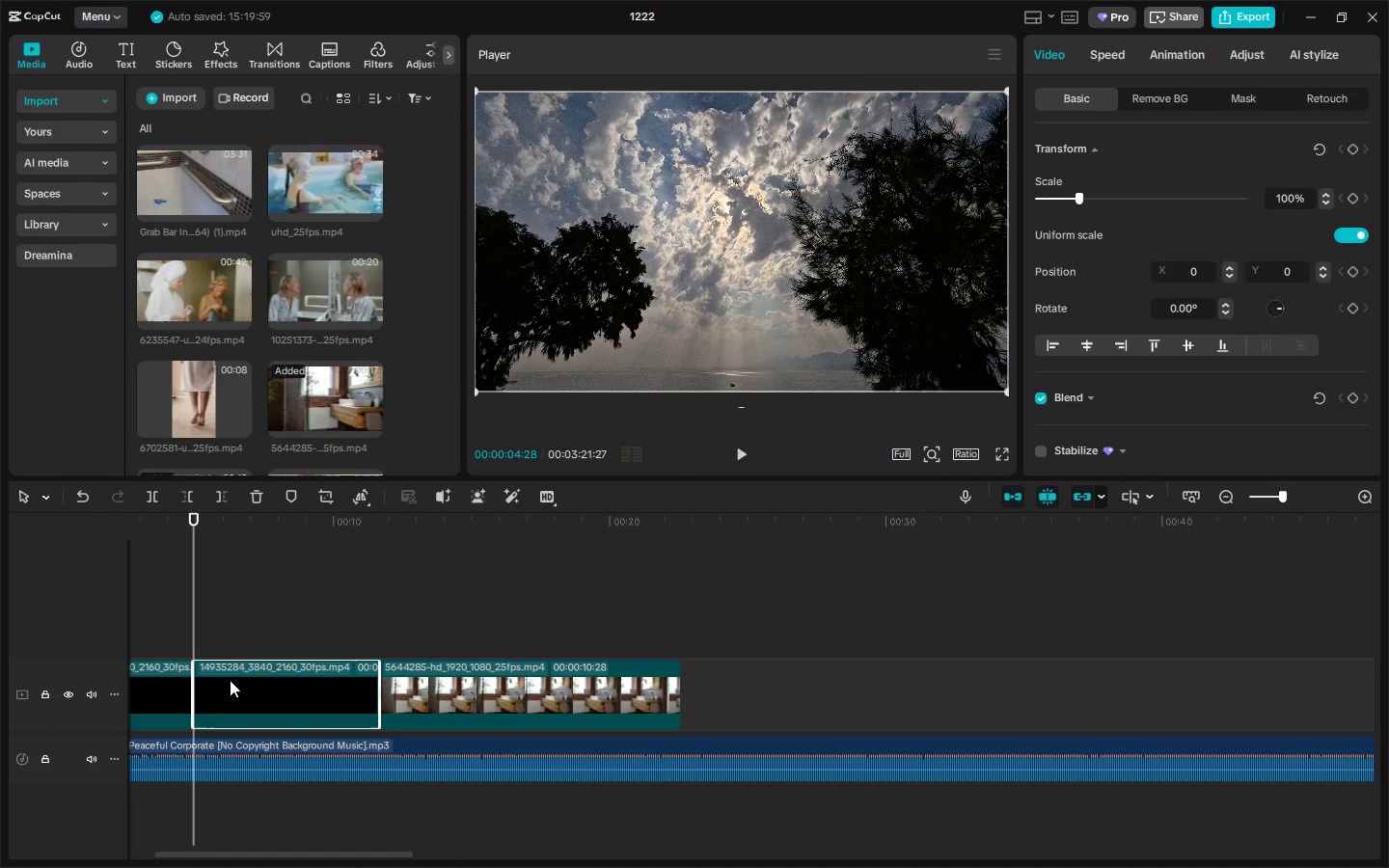 
left_click([230, 680])
 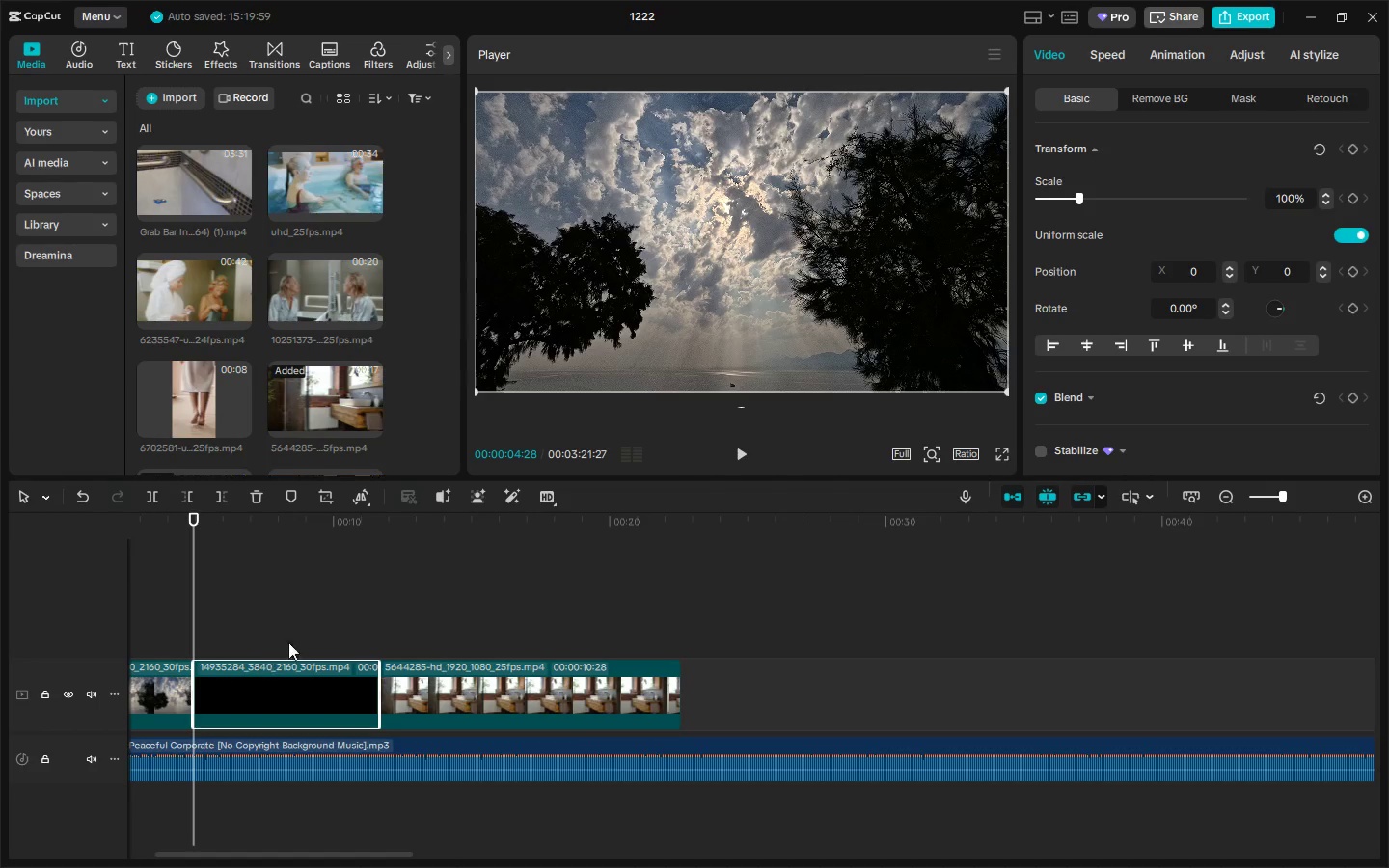 
key(Delete)
 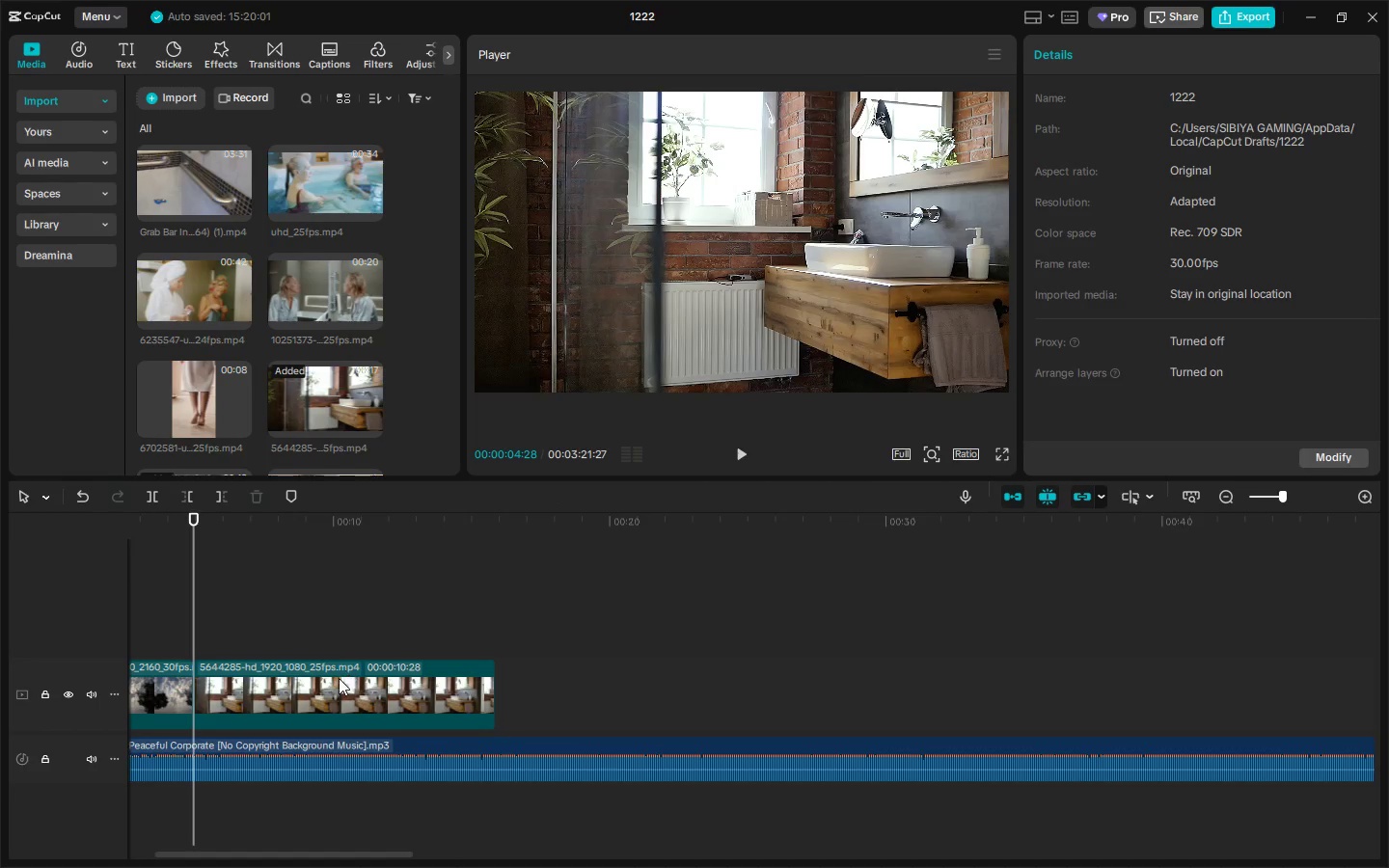 
left_click([336, 680])
 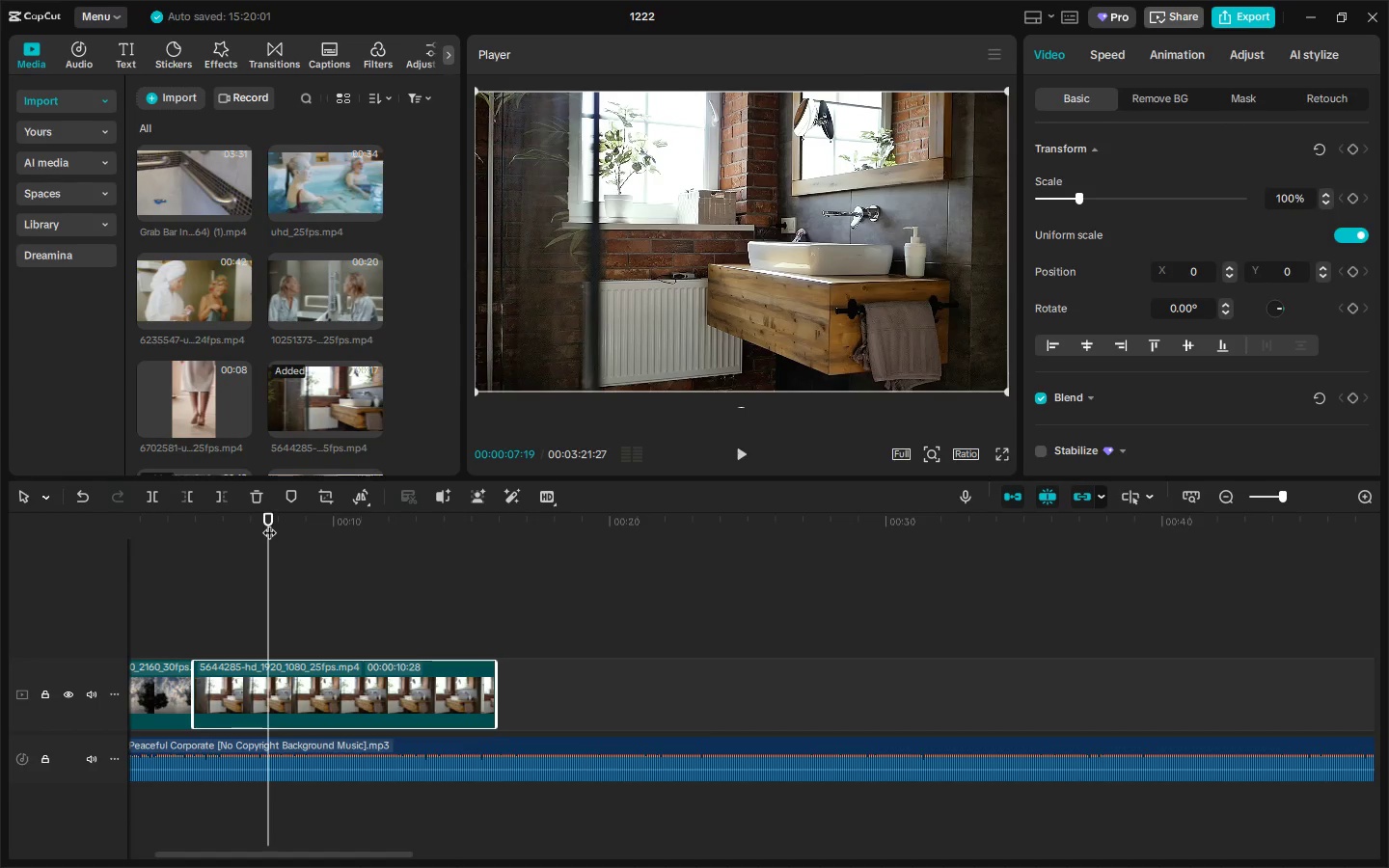 
left_click_drag(start_coordinate=[269, 523], to_coordinate=[272, 516])
 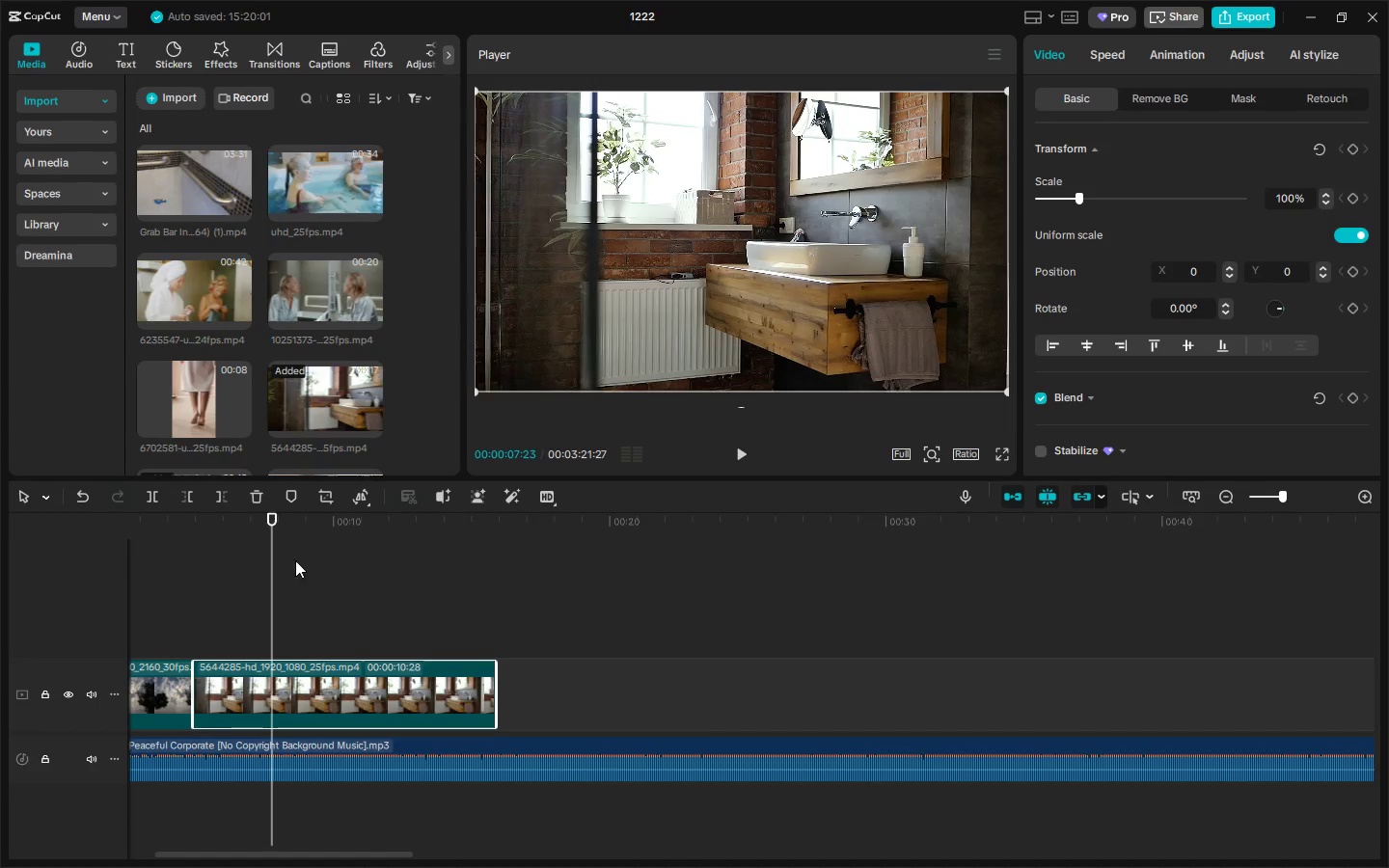 
key(Control+B)
 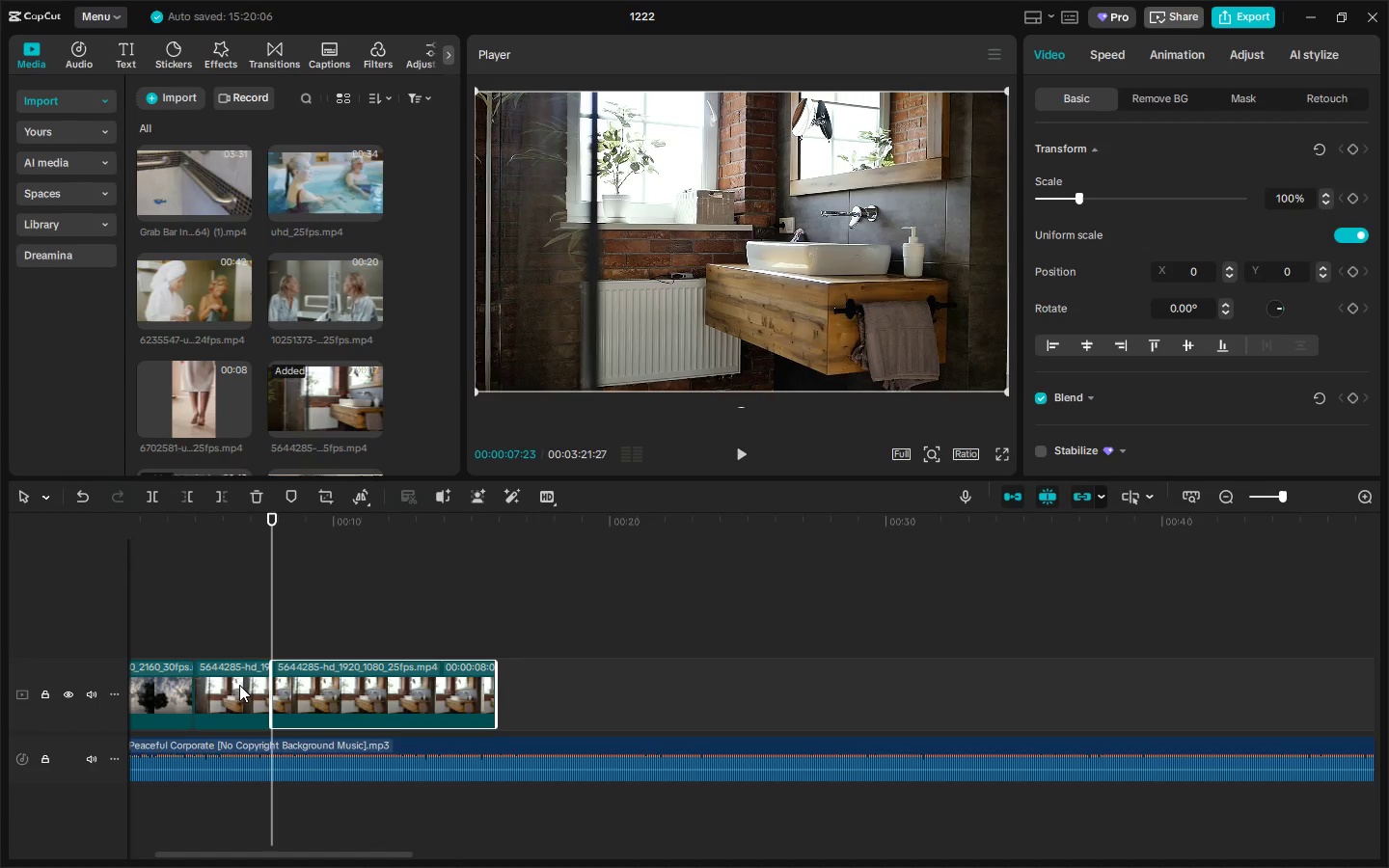 
left_click([235, 686])
 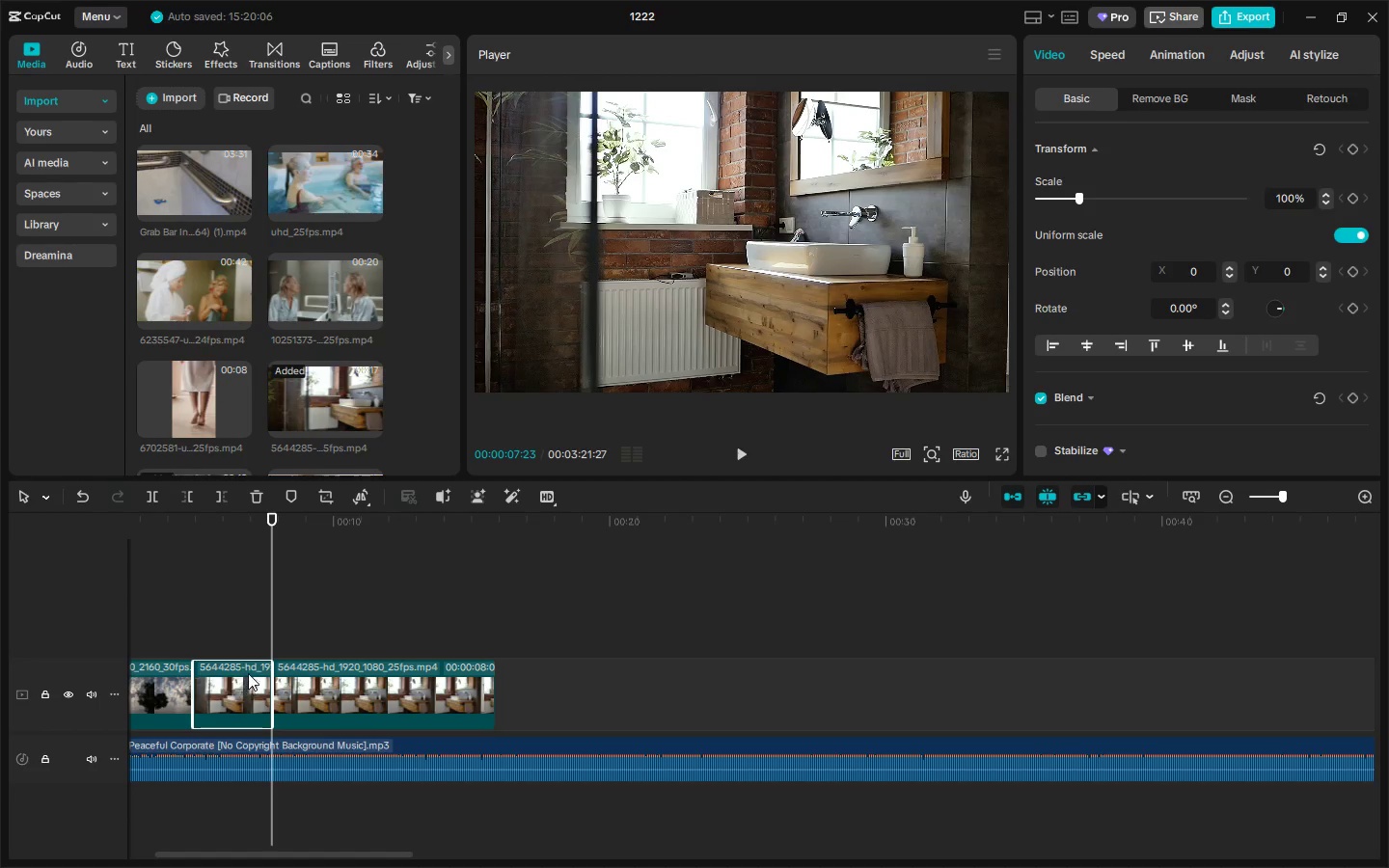 
key(Delete)
 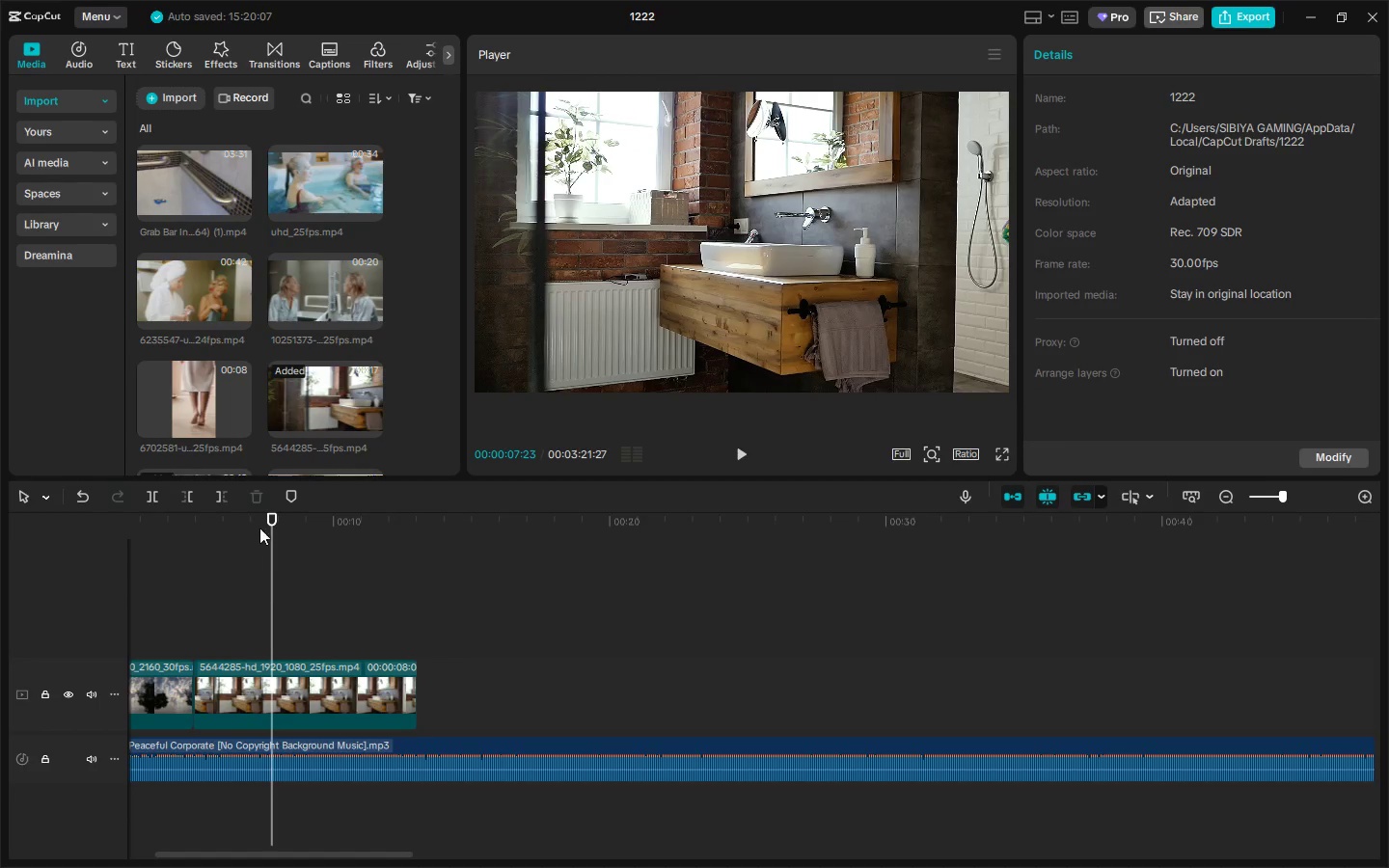 
left_click_drag(start_coordinate=[275, 522], to_coordinate=[334, 521])
 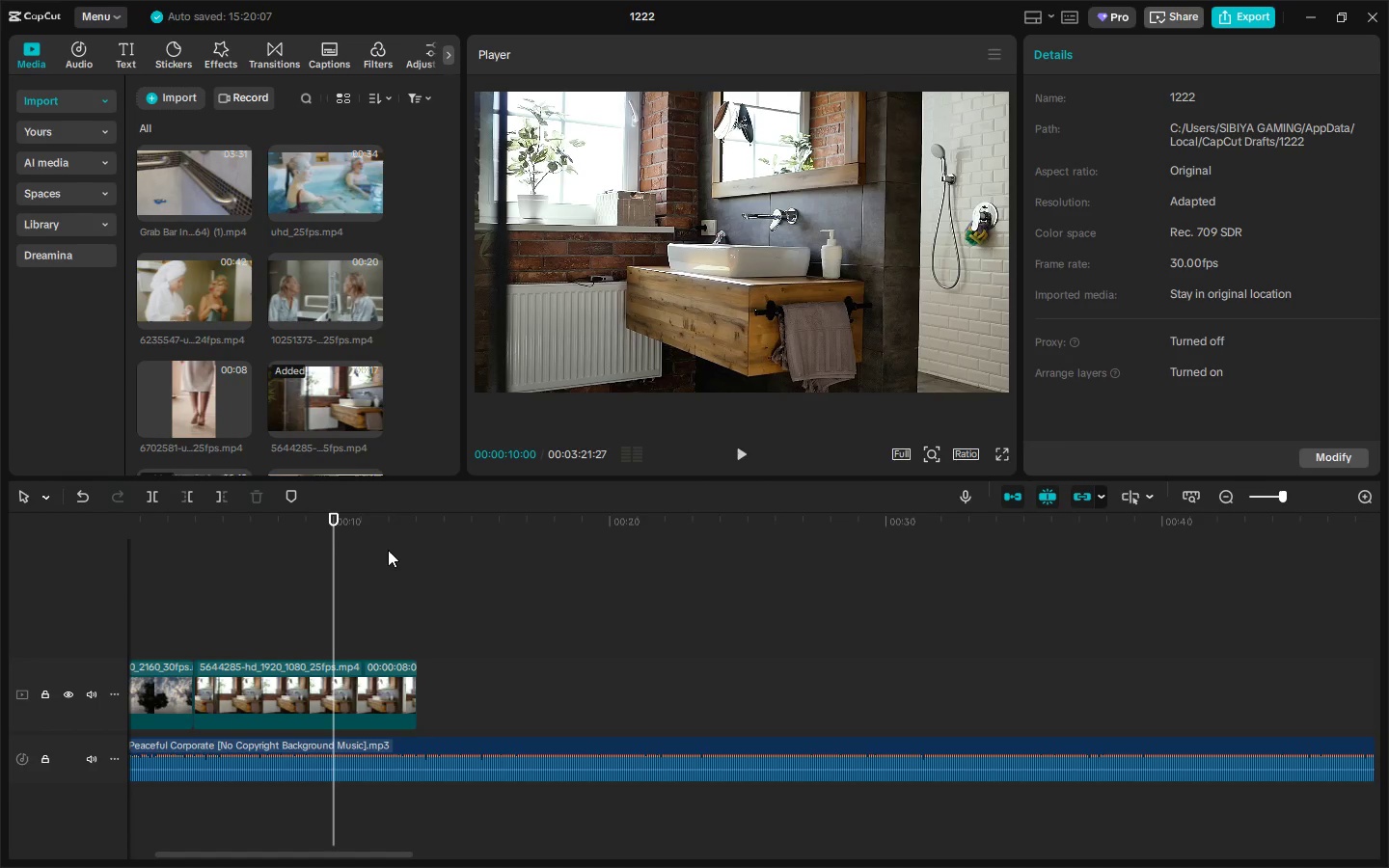 
key(Control+B)
 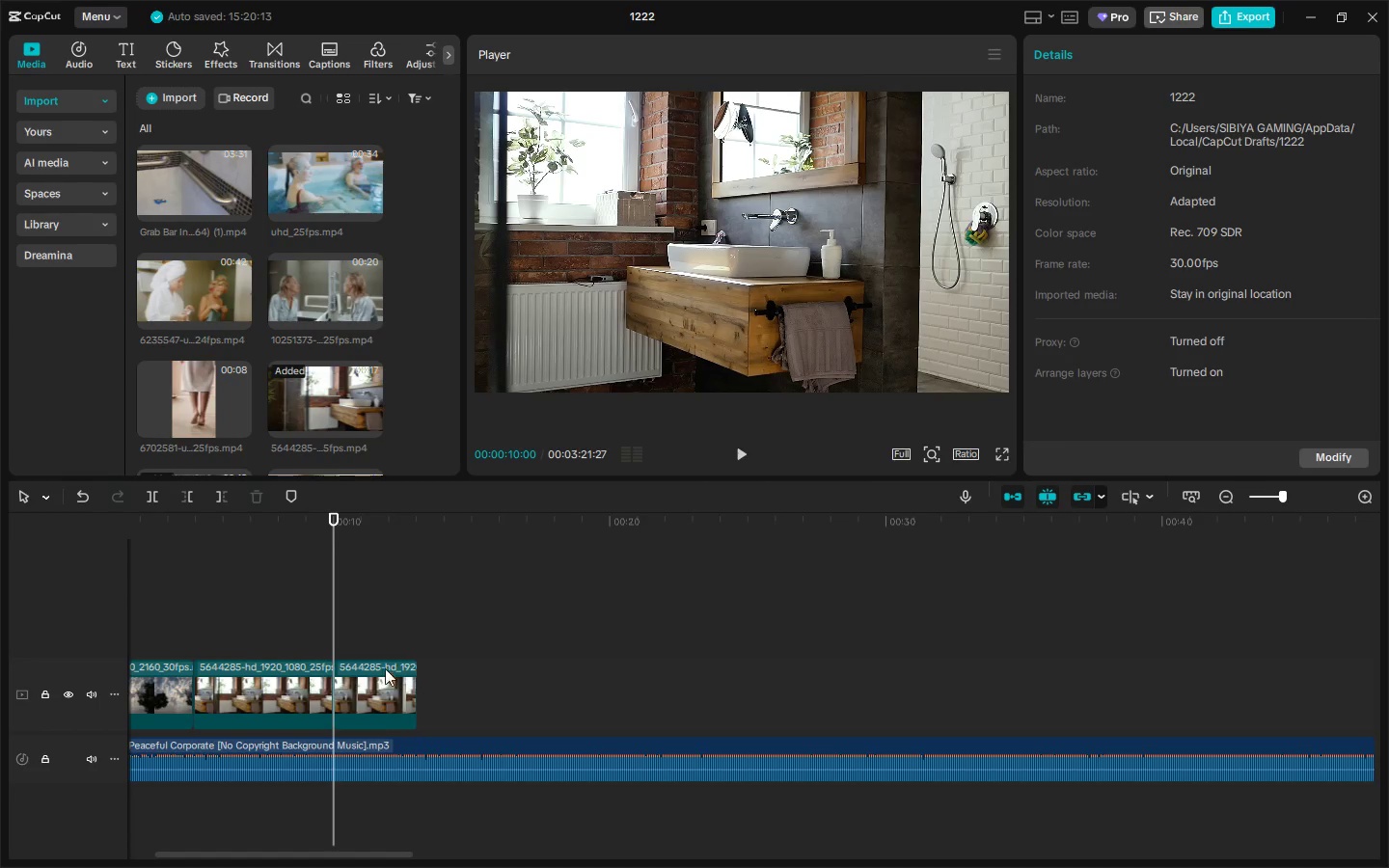 
left_click([374, 672])
 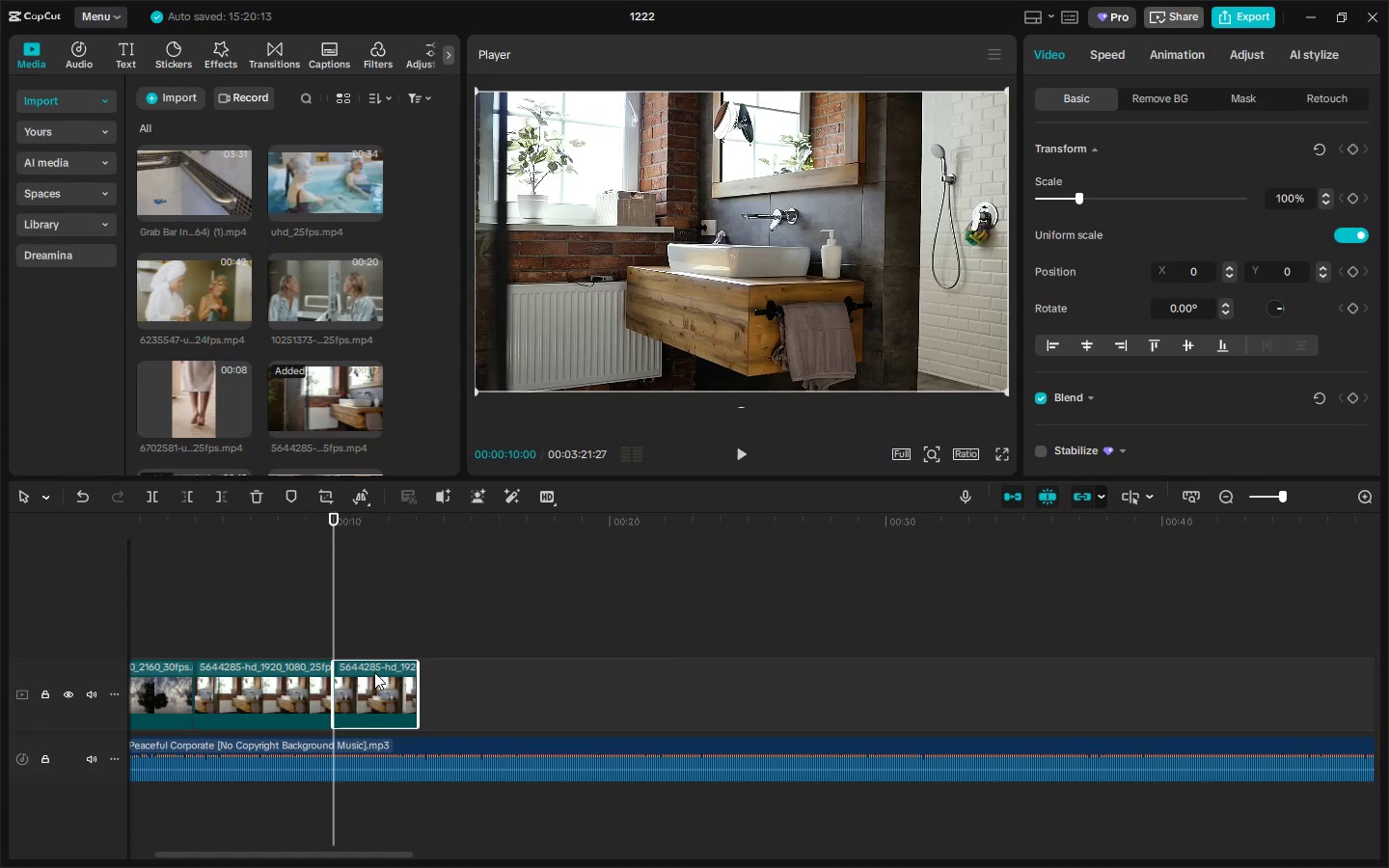 
key(Delete)
 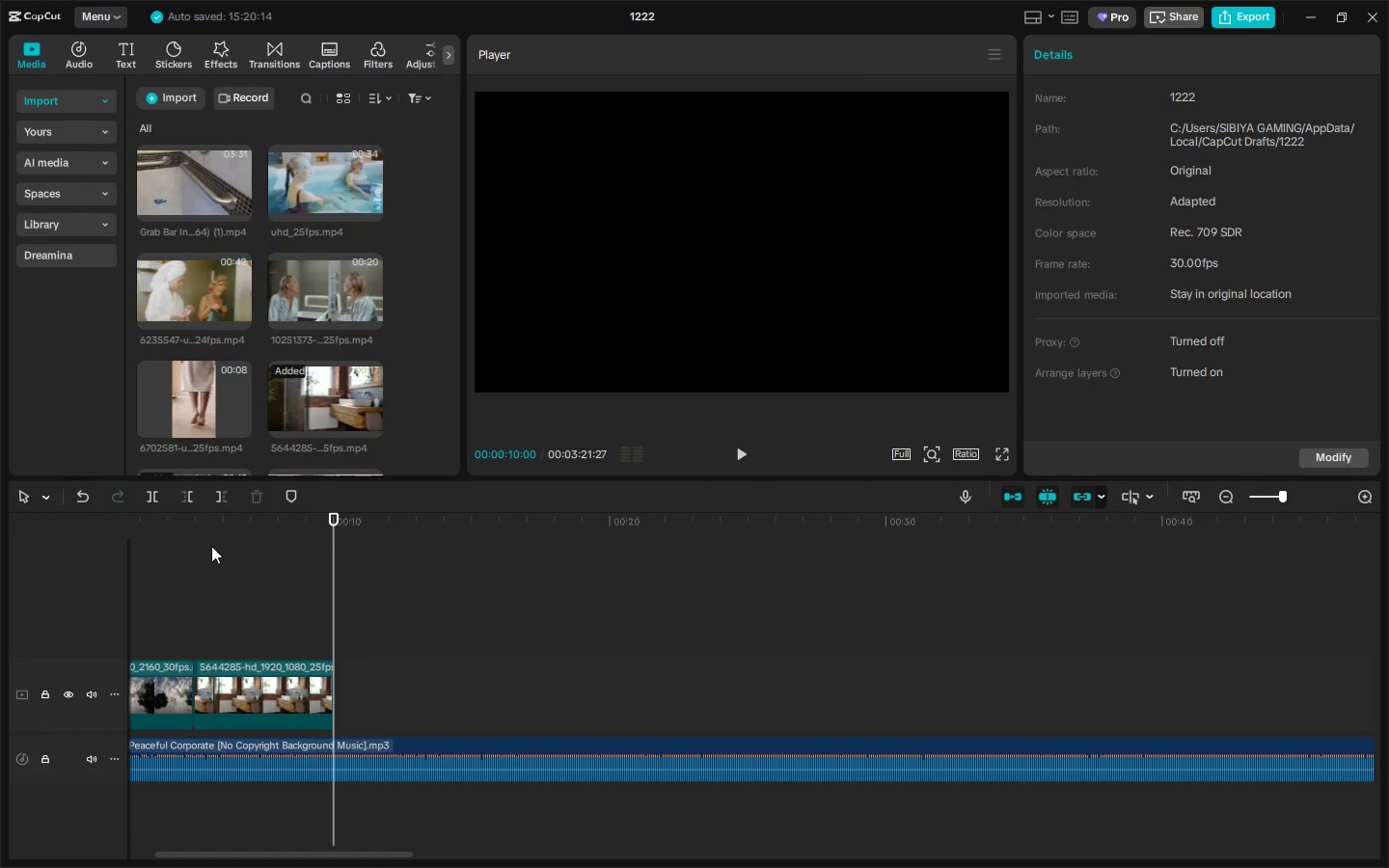 
left_click_drag(start_coordinate=[205, 539], to_coordinate=[68, 545])
 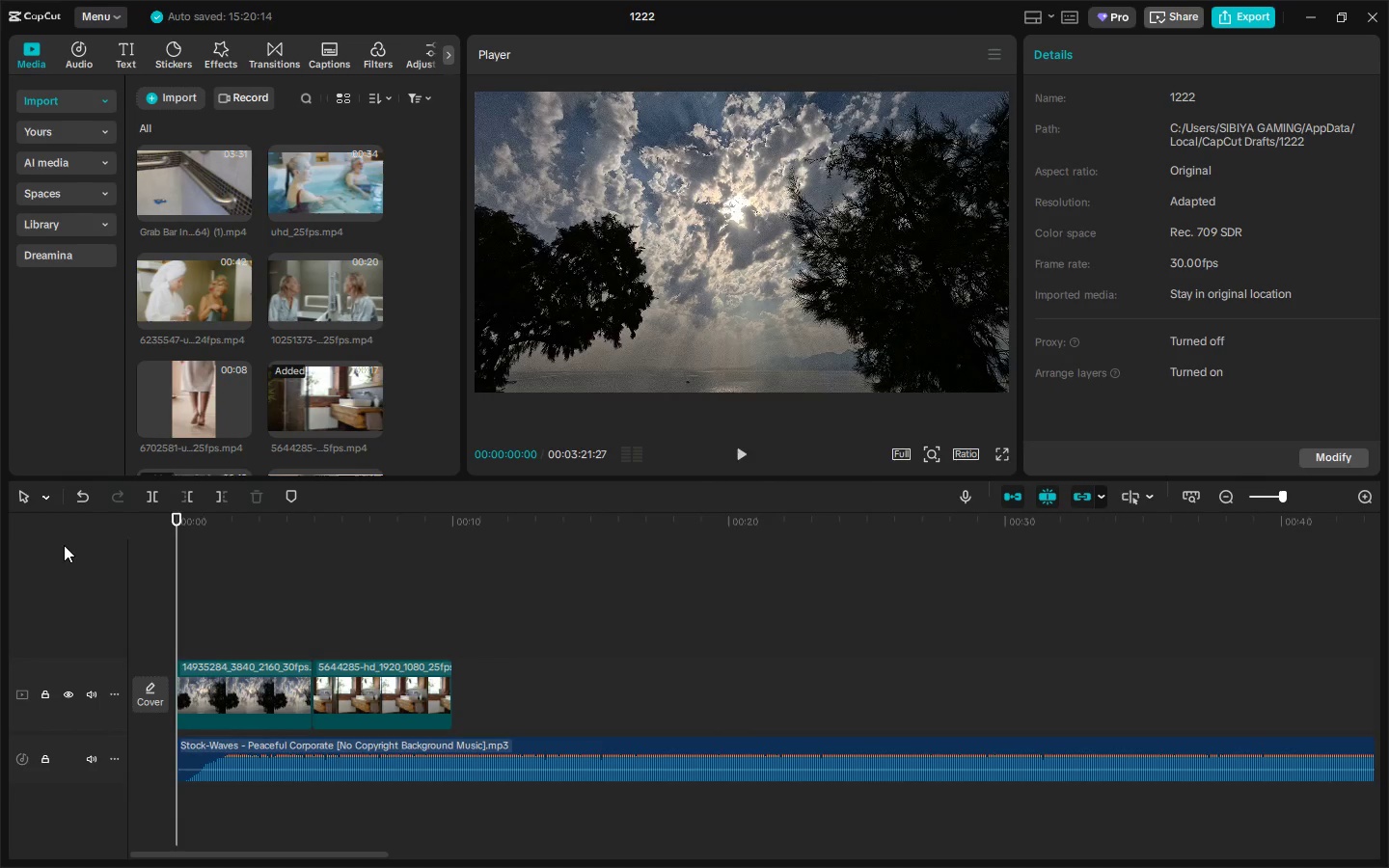 
key(Space)
 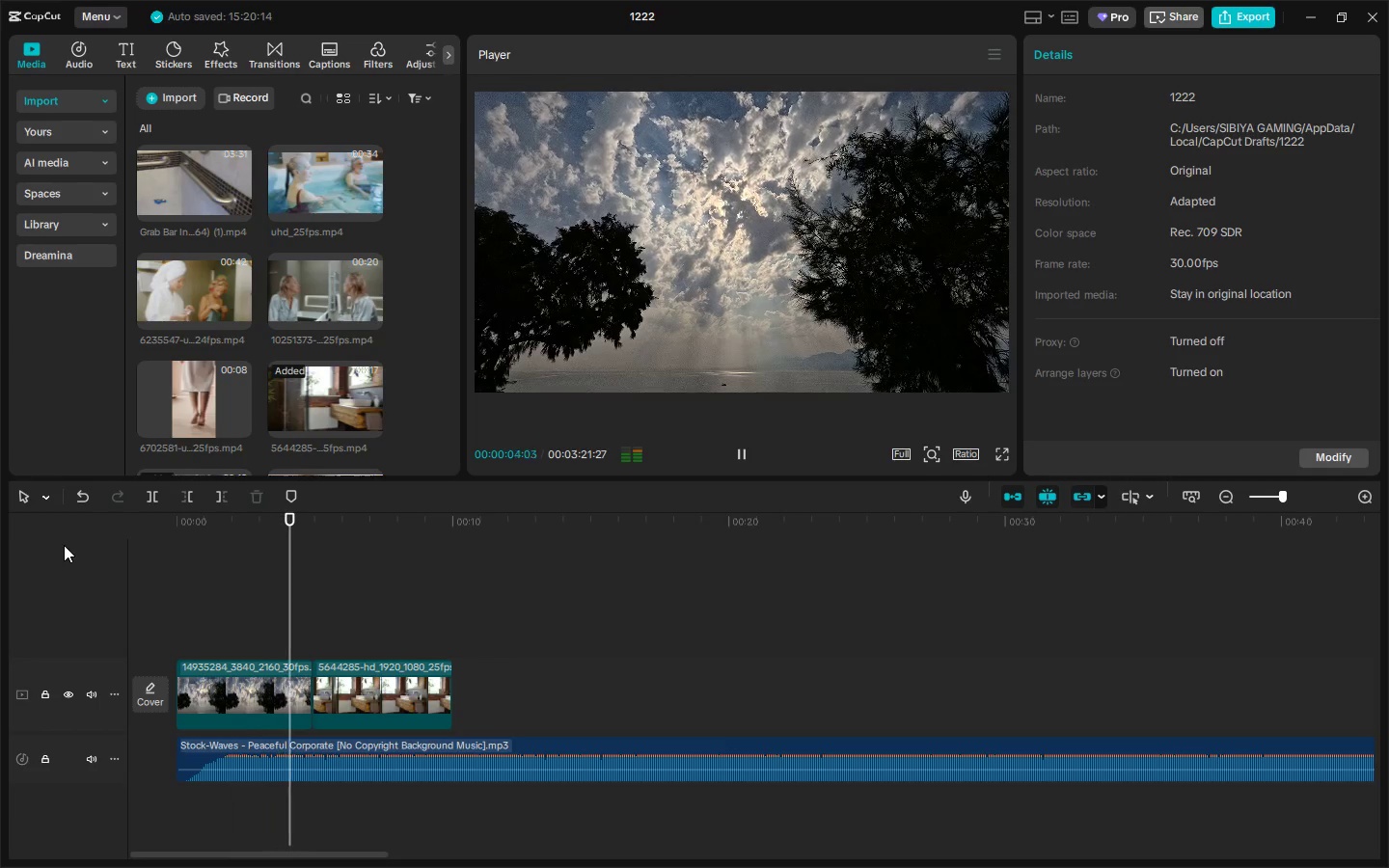 
wait(9.12)
 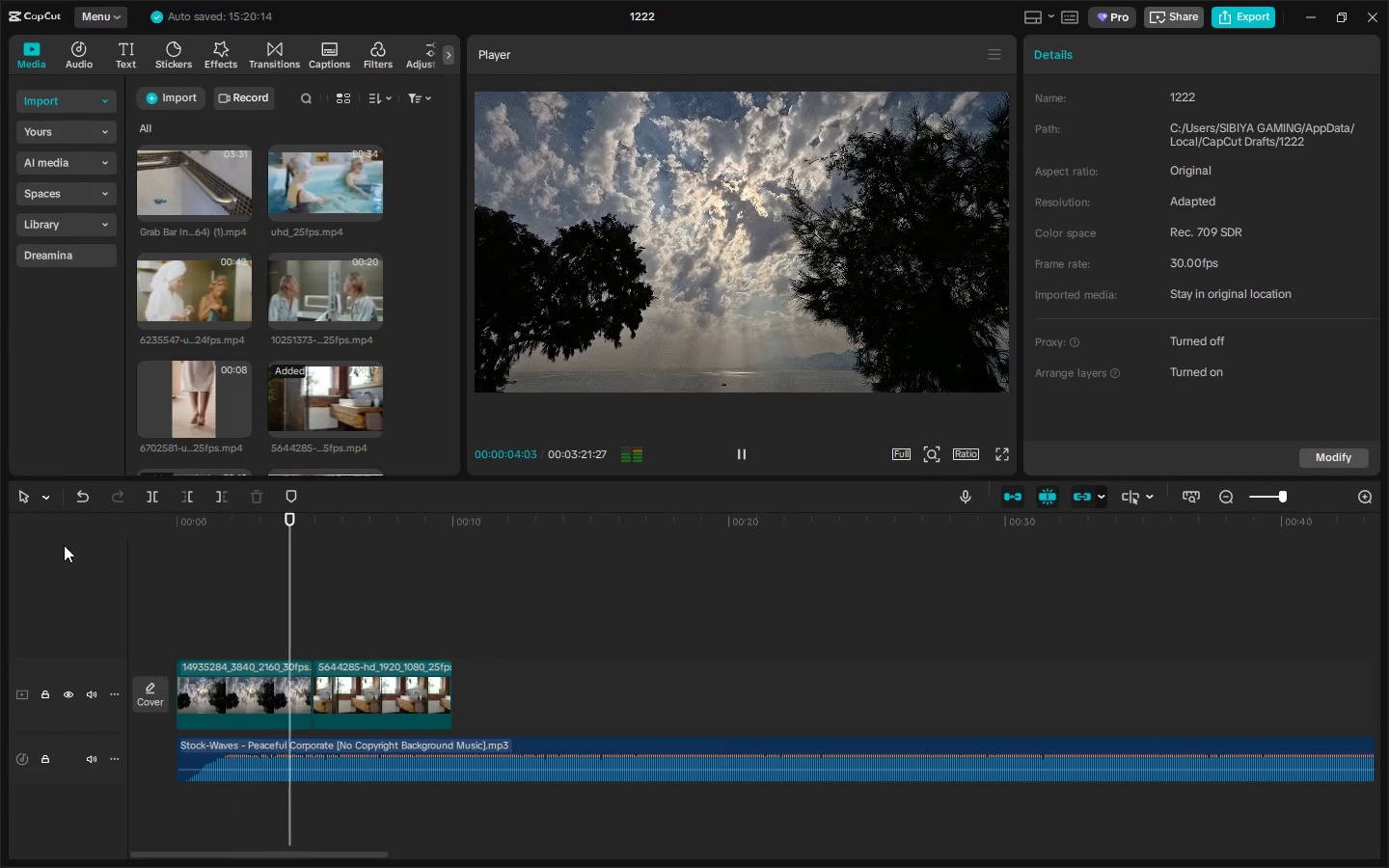 
key(Space)
 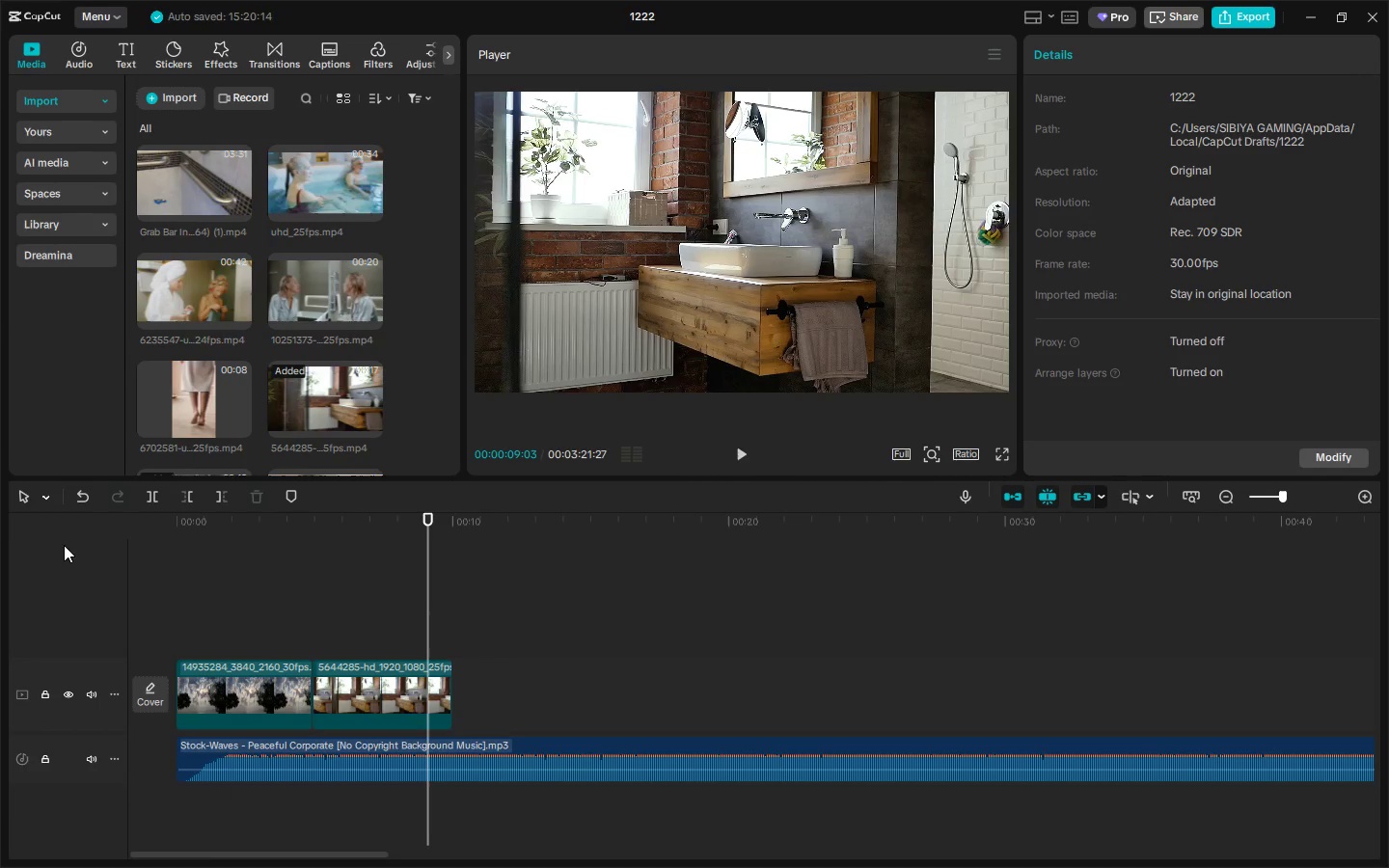 
wait(10.06)
 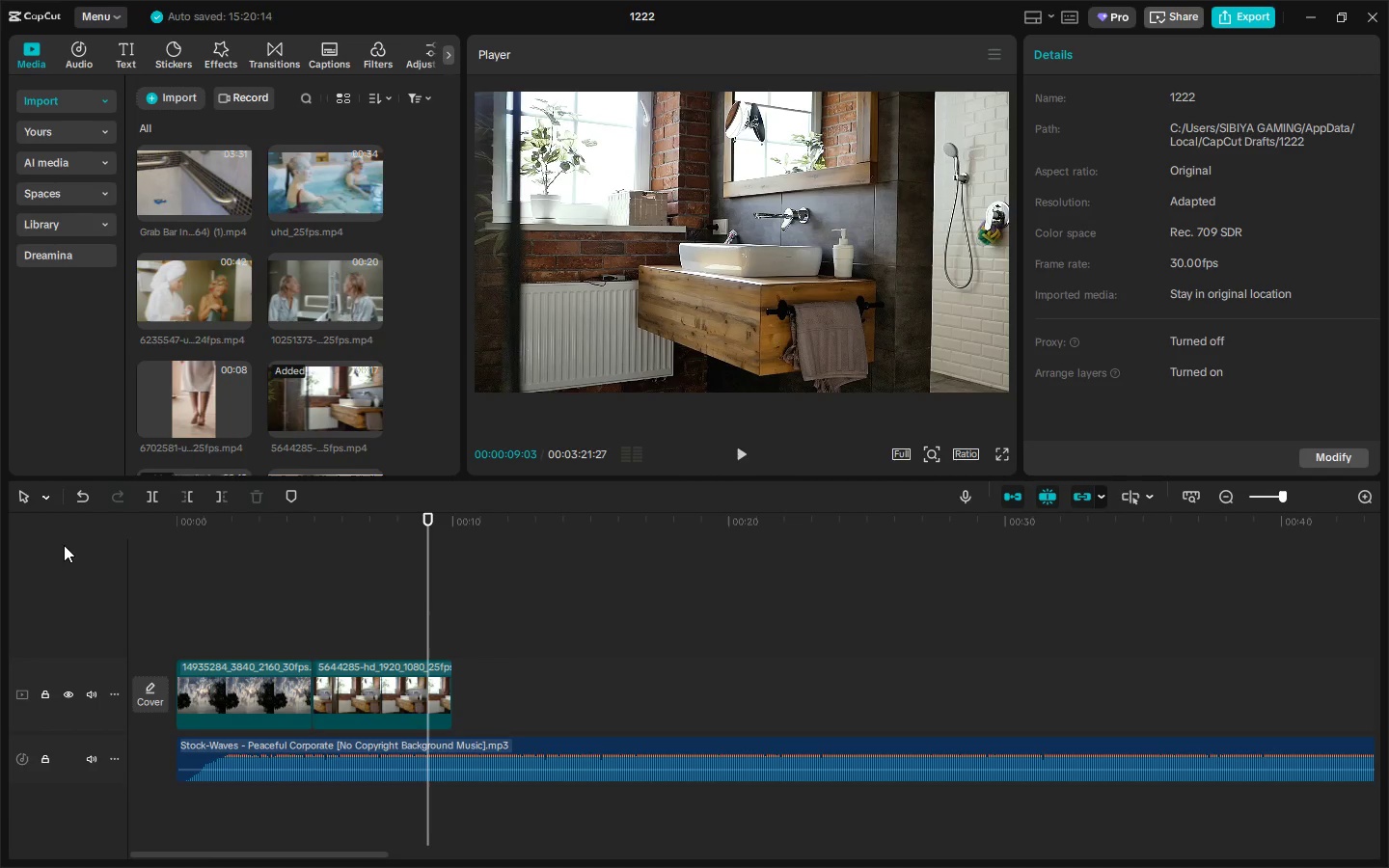 
scroll: coordinate [433, 327], scroll_direction: none, amount: 0.0
 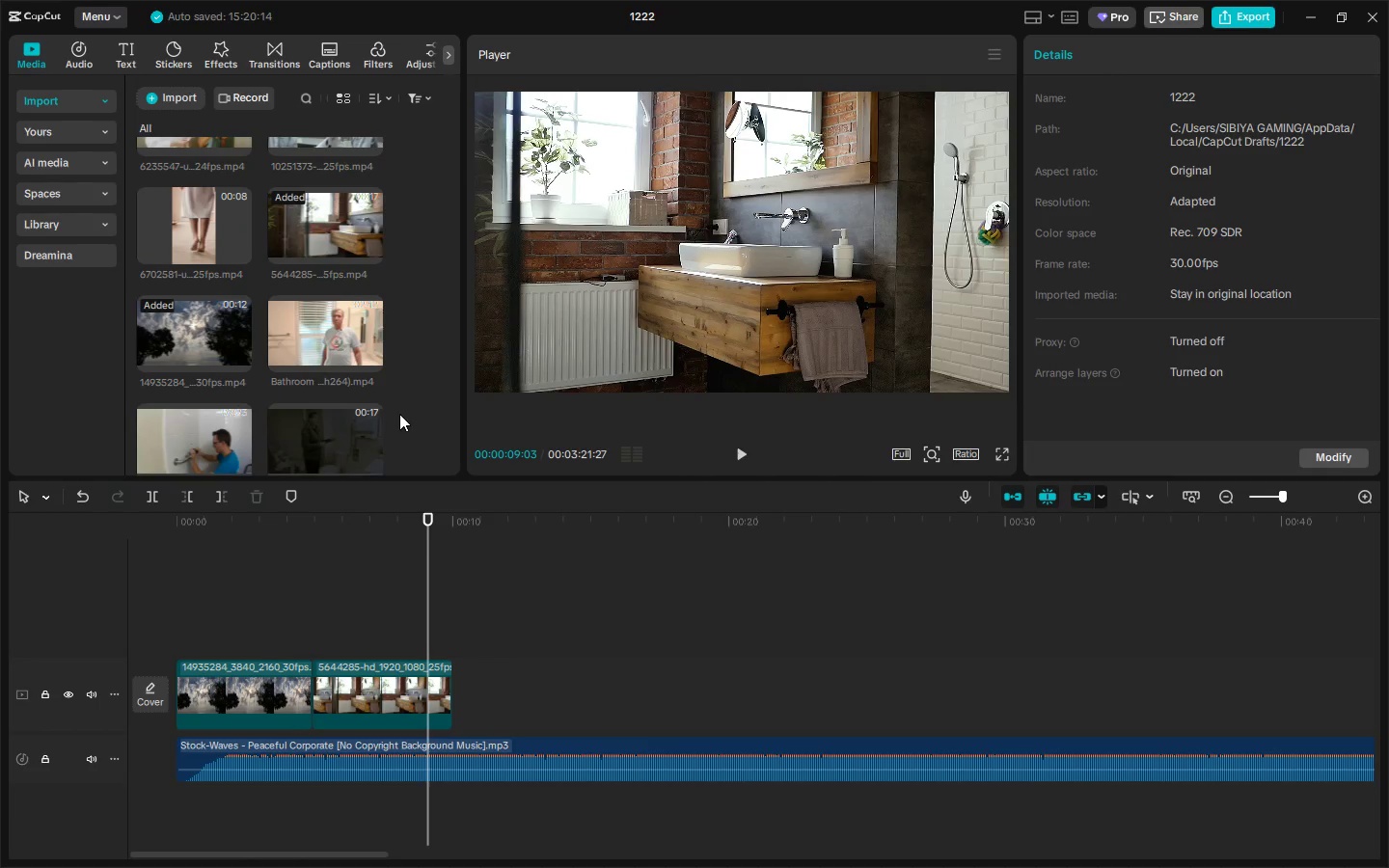 
scroll: coordinate [420, 320], scroll_direction: down, amount: 4.0
 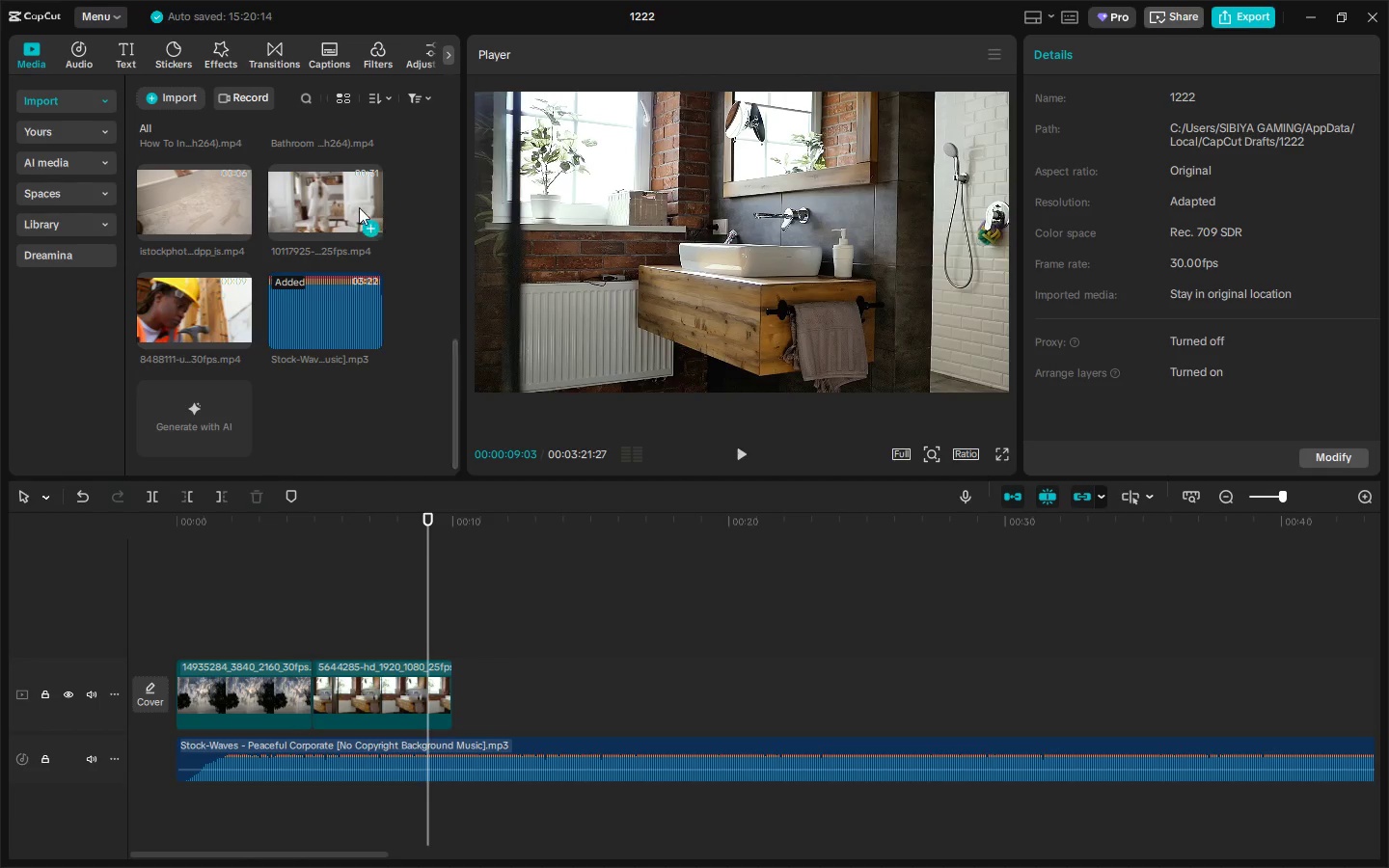 
left_click_drag(start_coordinate=[303, 195], to_coordinate=[462, 697])
 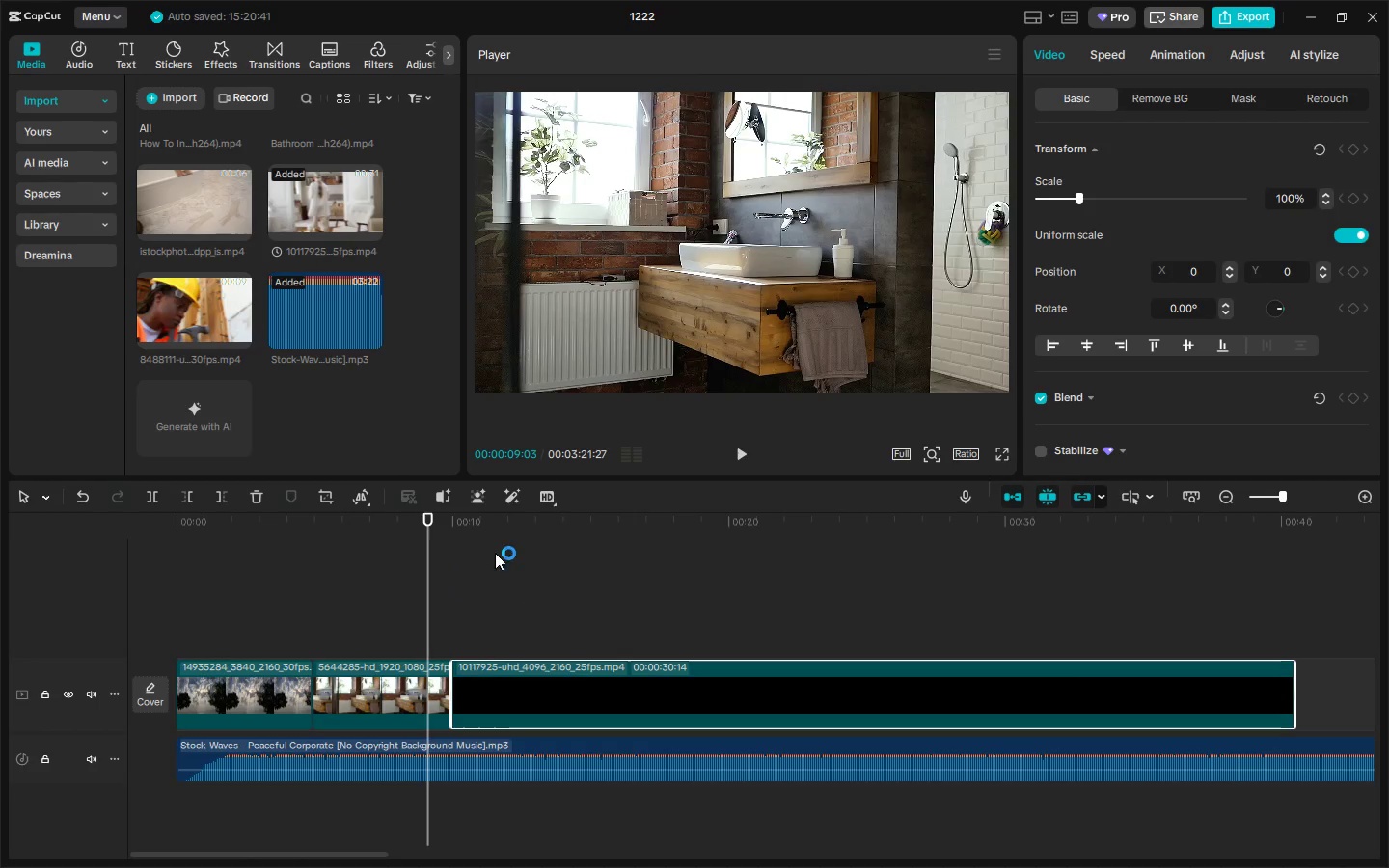 
left_click_drag(start_coordinate=[487, 523], to_coordinate=[532, 535])
 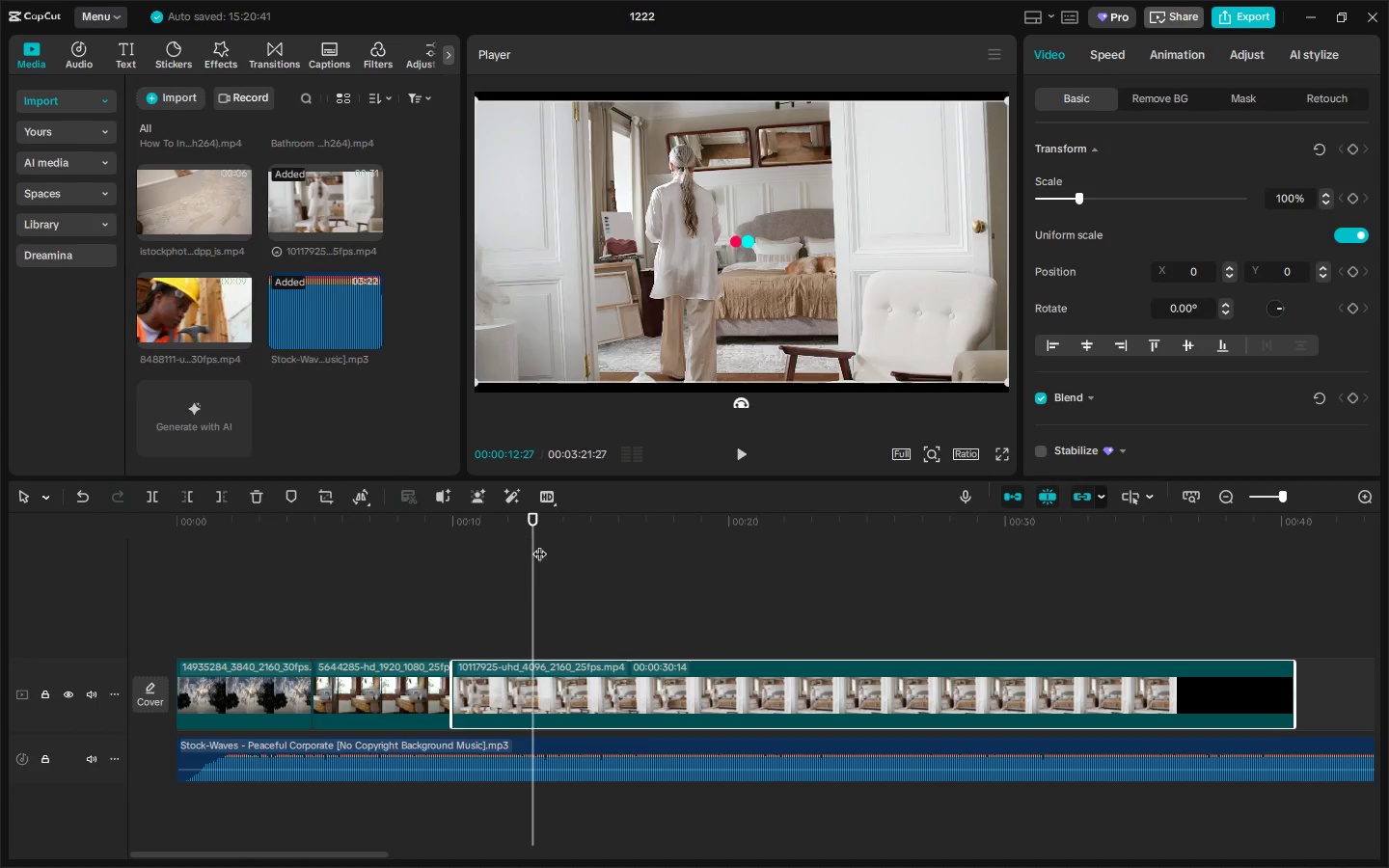 
key(Control+B)
 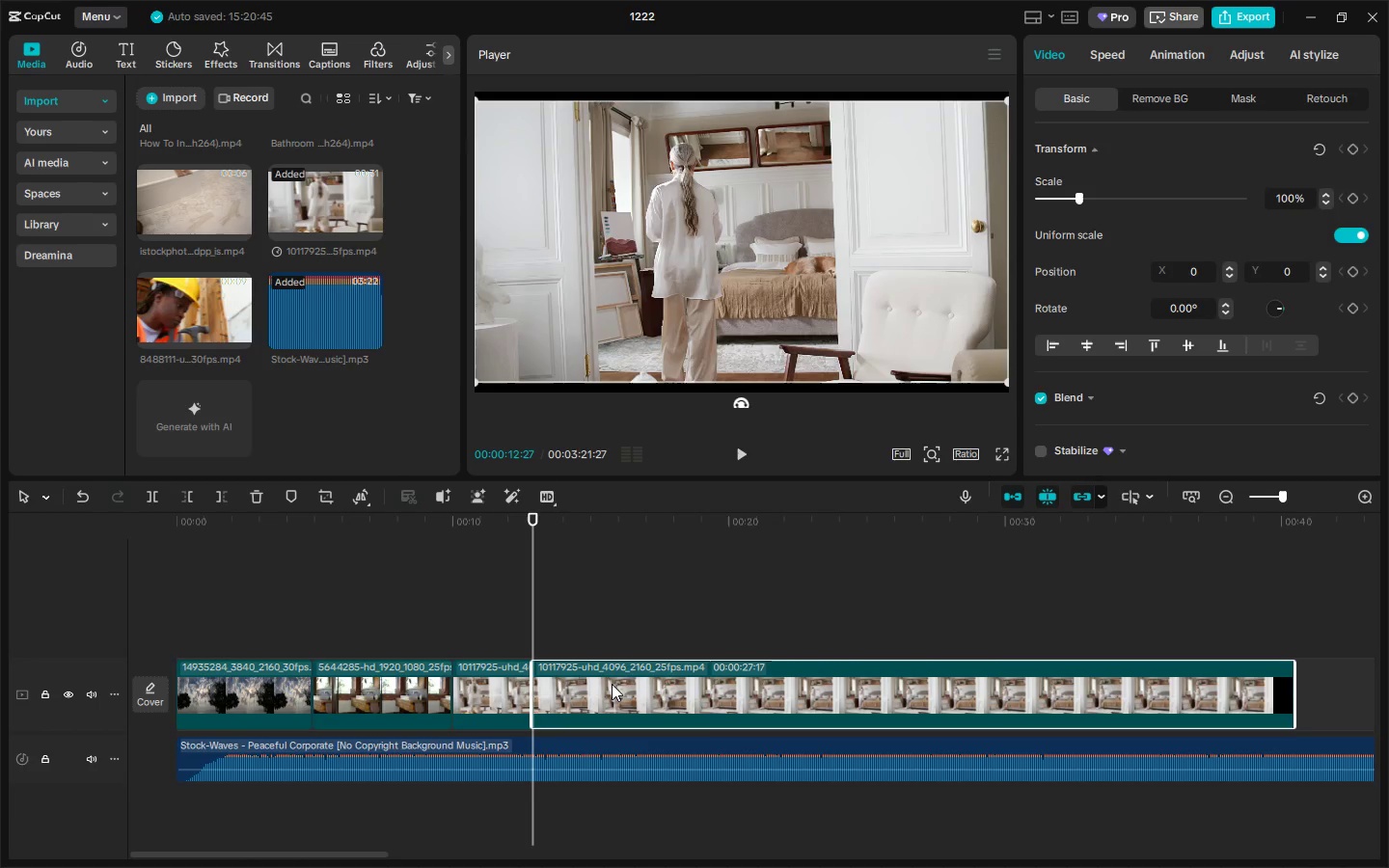 
left_click([612, 685])
 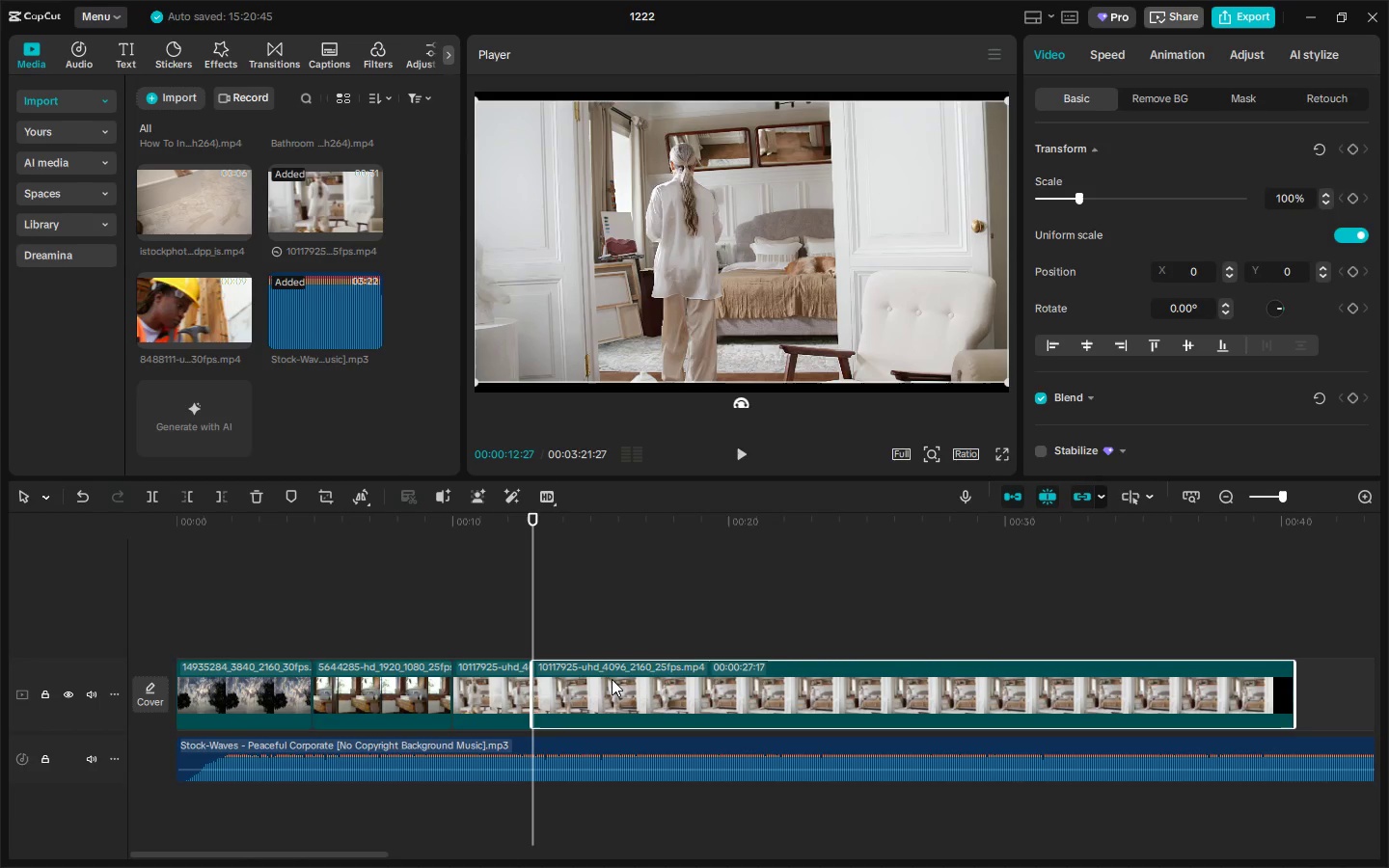 
key(Delete)
 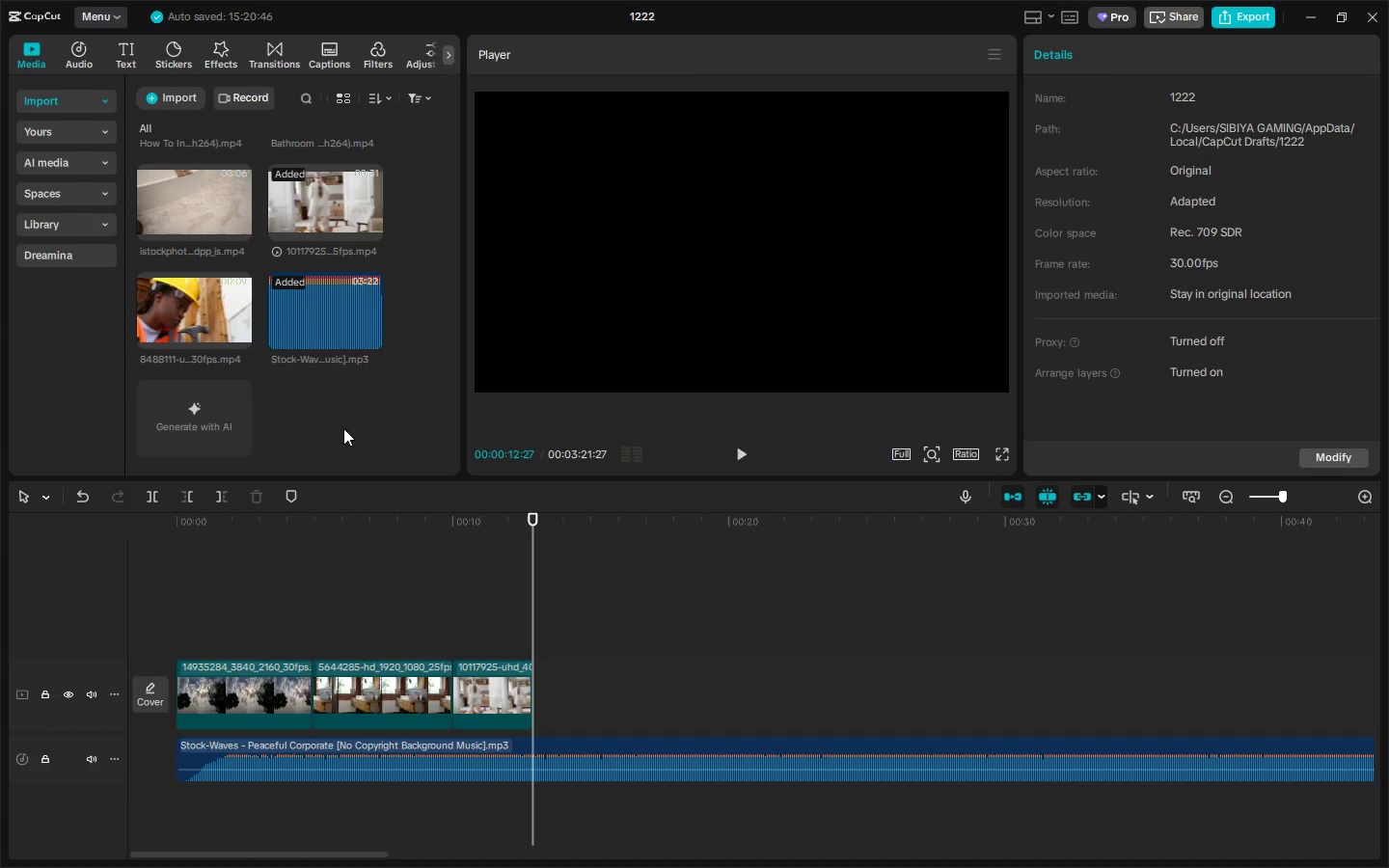 
scroll: coordinate [431, 319], scroll_direction: up, amount: 10.0
 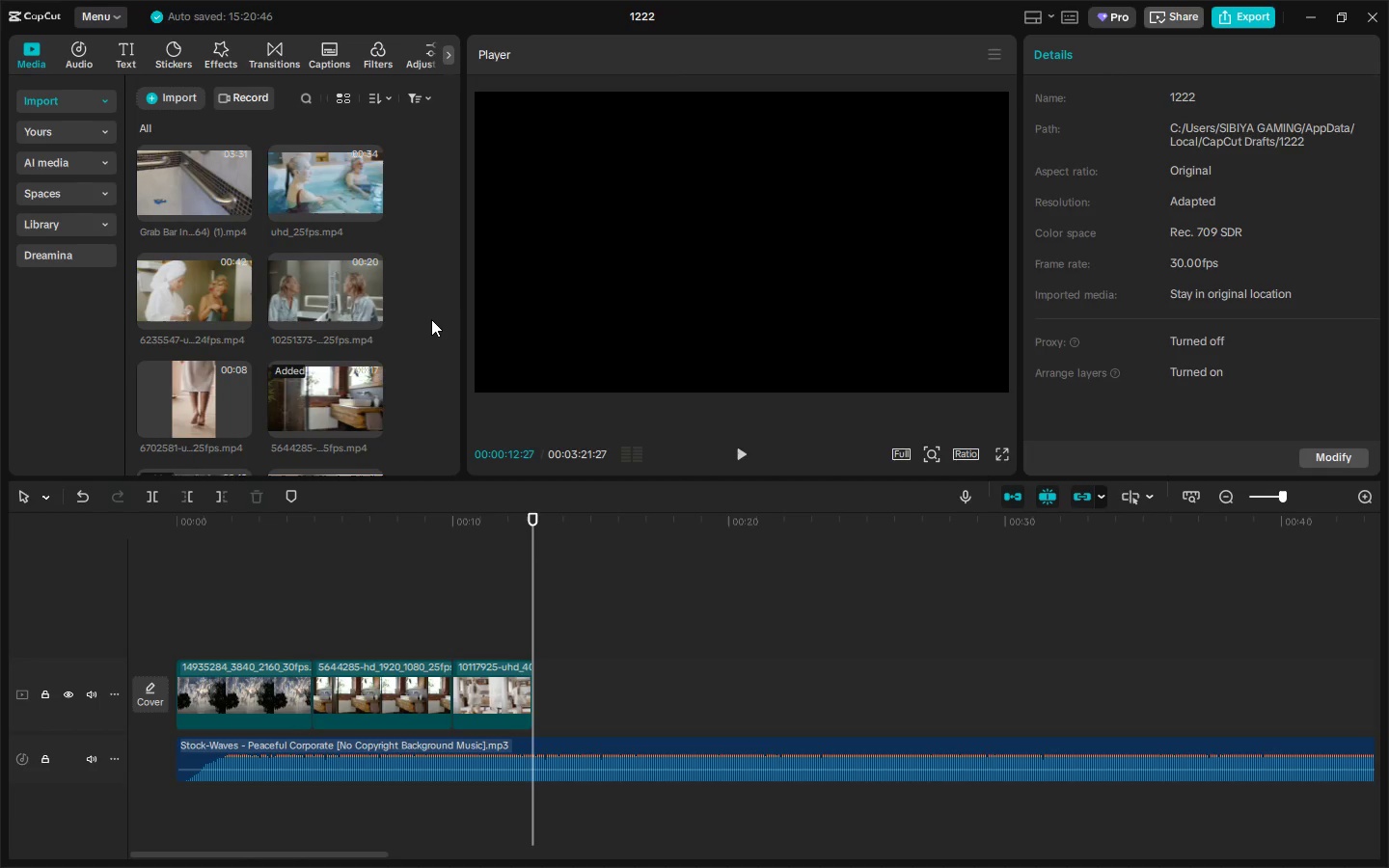 
scroll: coordinate [431, 319], scroll_direction: down, amount: 2.0
 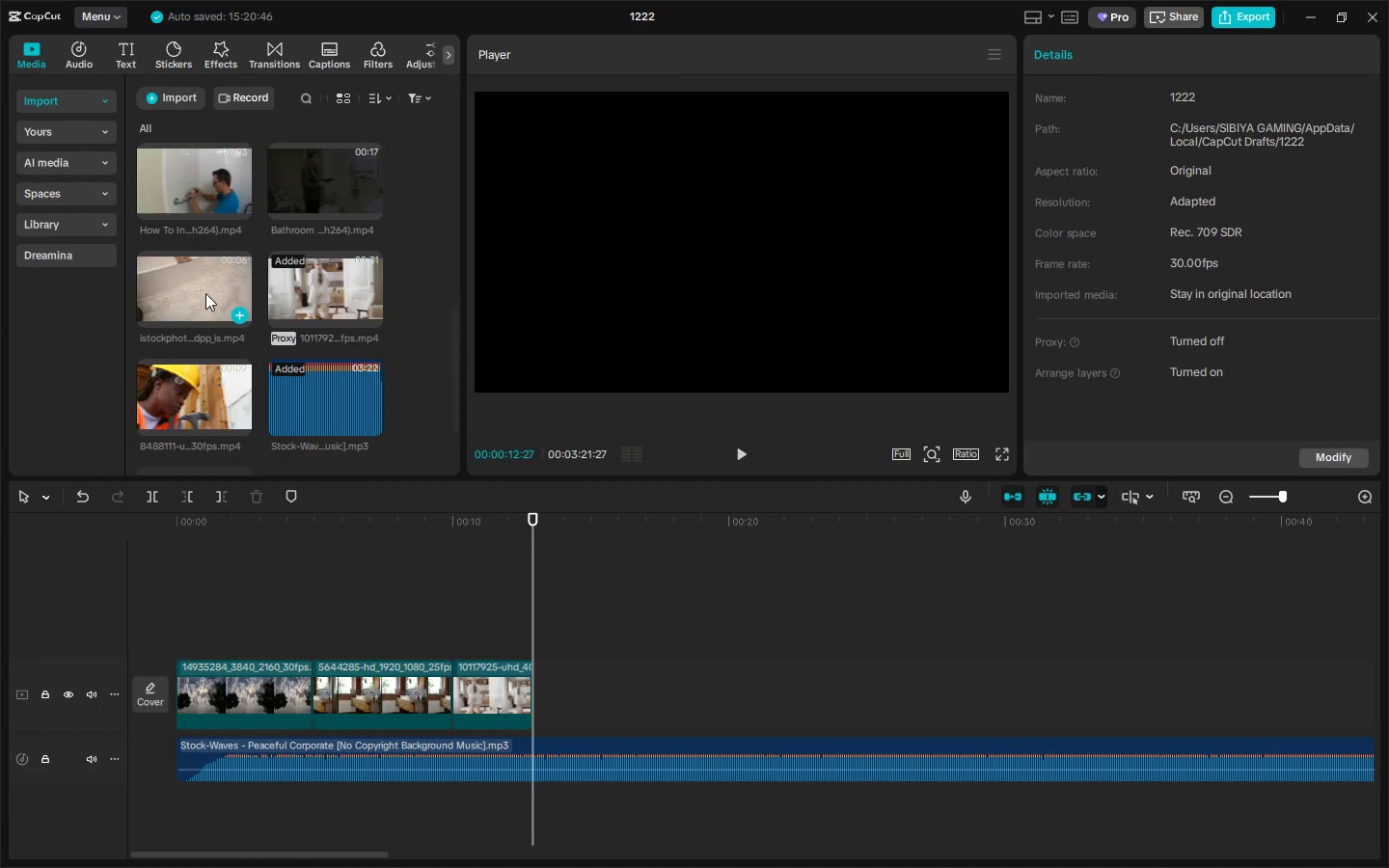 
left_click_drag(start_coordinate=[205, 293], to_coordinate=[558, 704])
 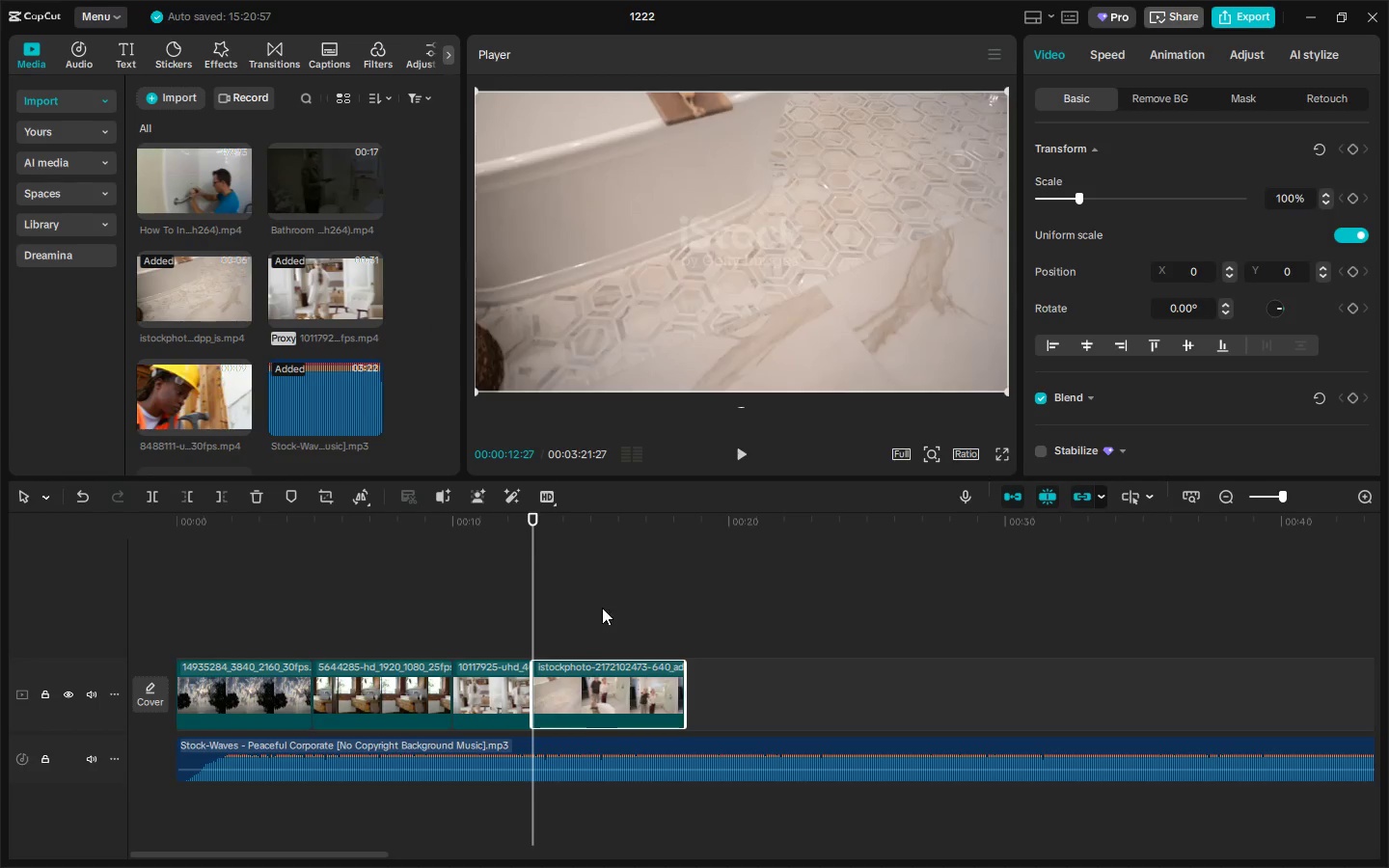 
key(Space)
 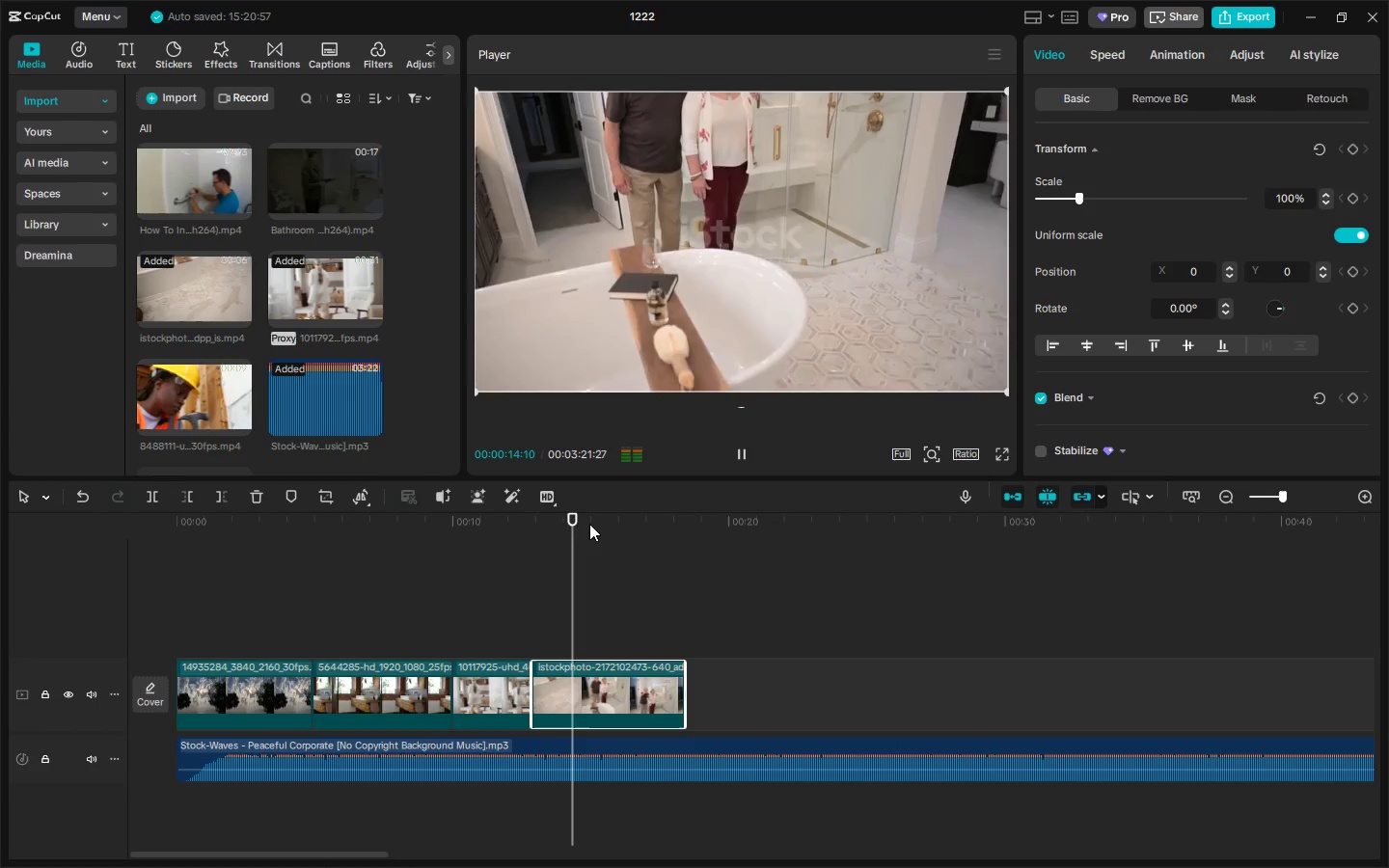 
key(Space)
 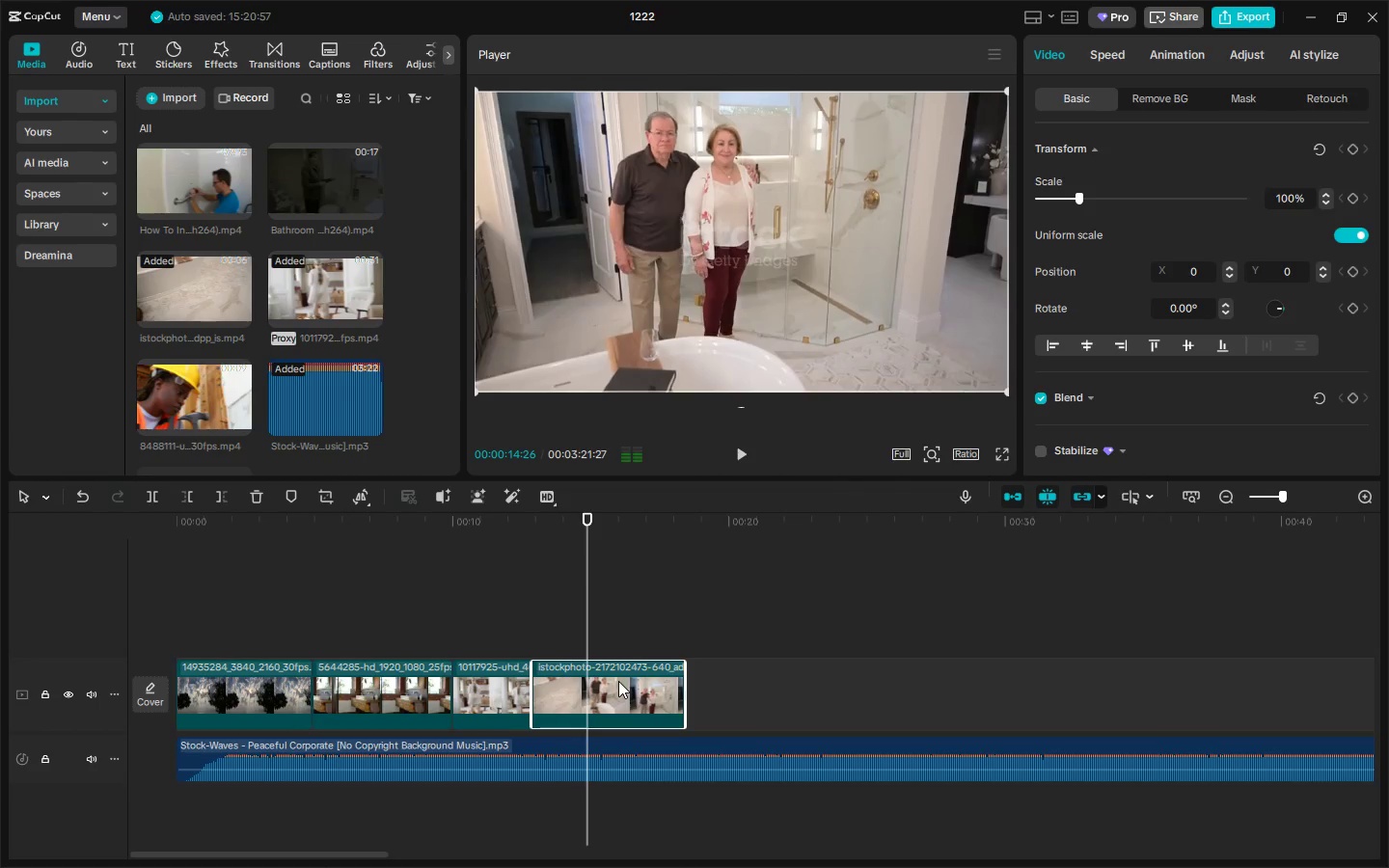 
left_click([618, 681])
 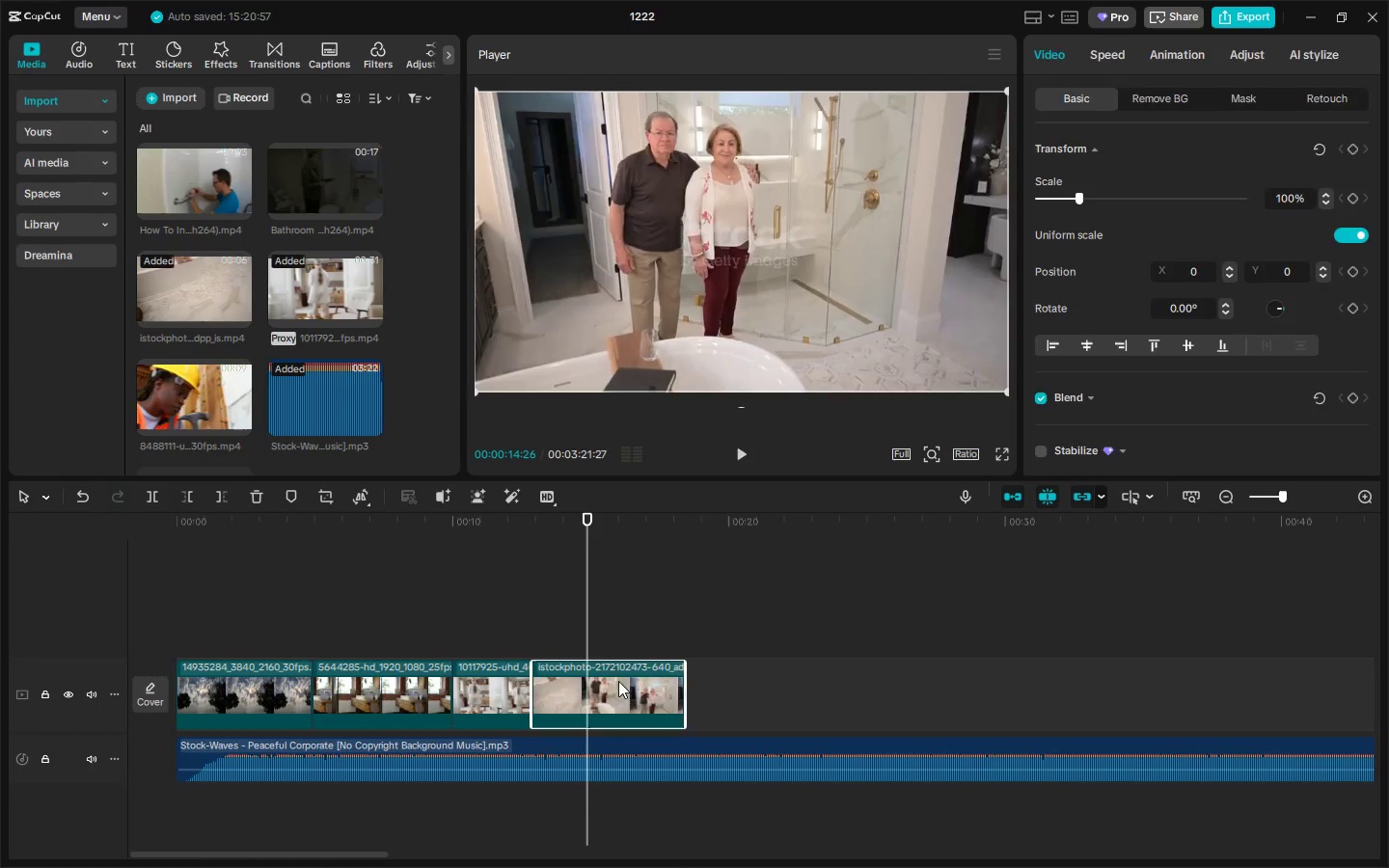 
key(Delete)
 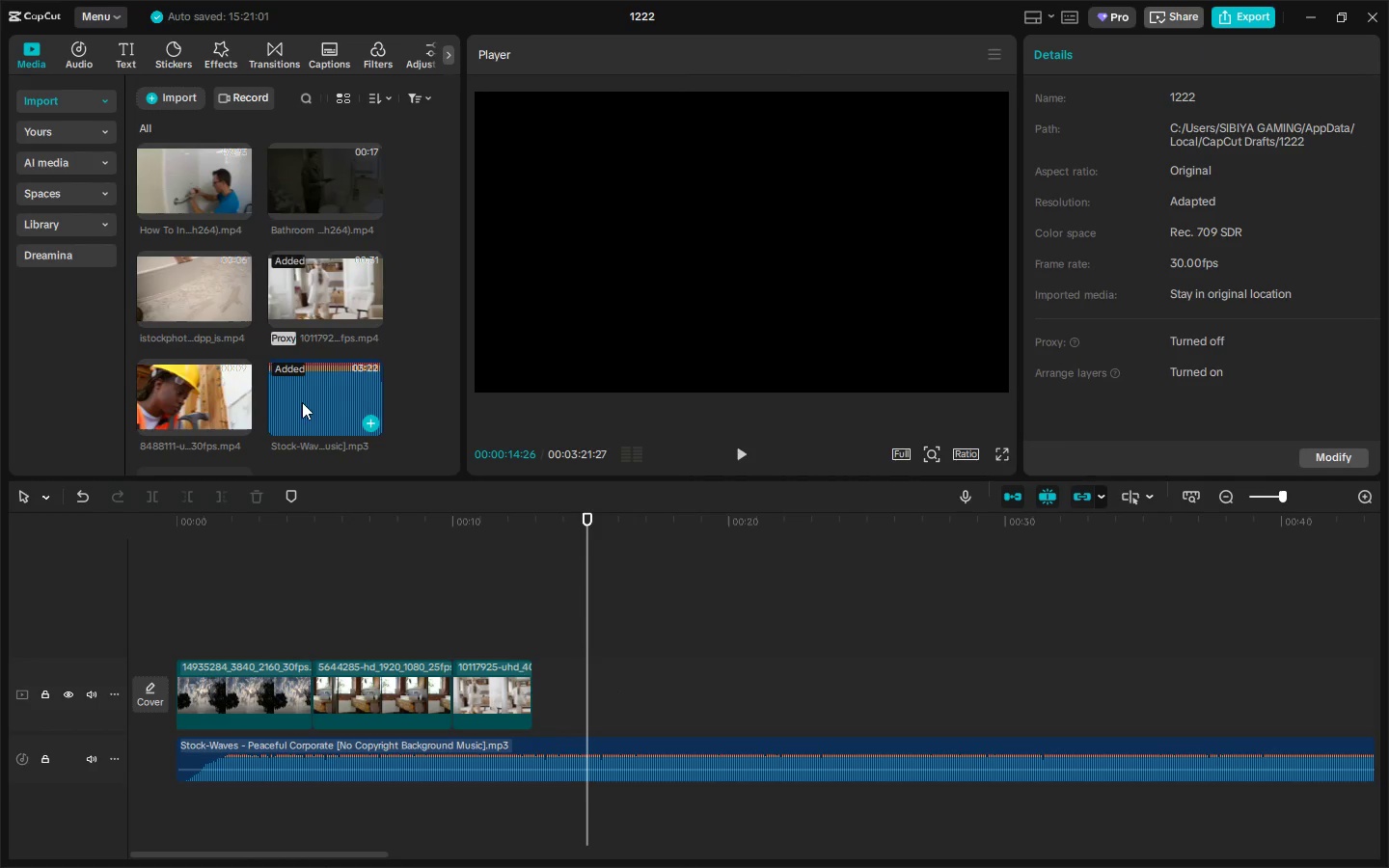 
scroll: coordinate [229, 350], scroll_direction: up, amount: 4.0
 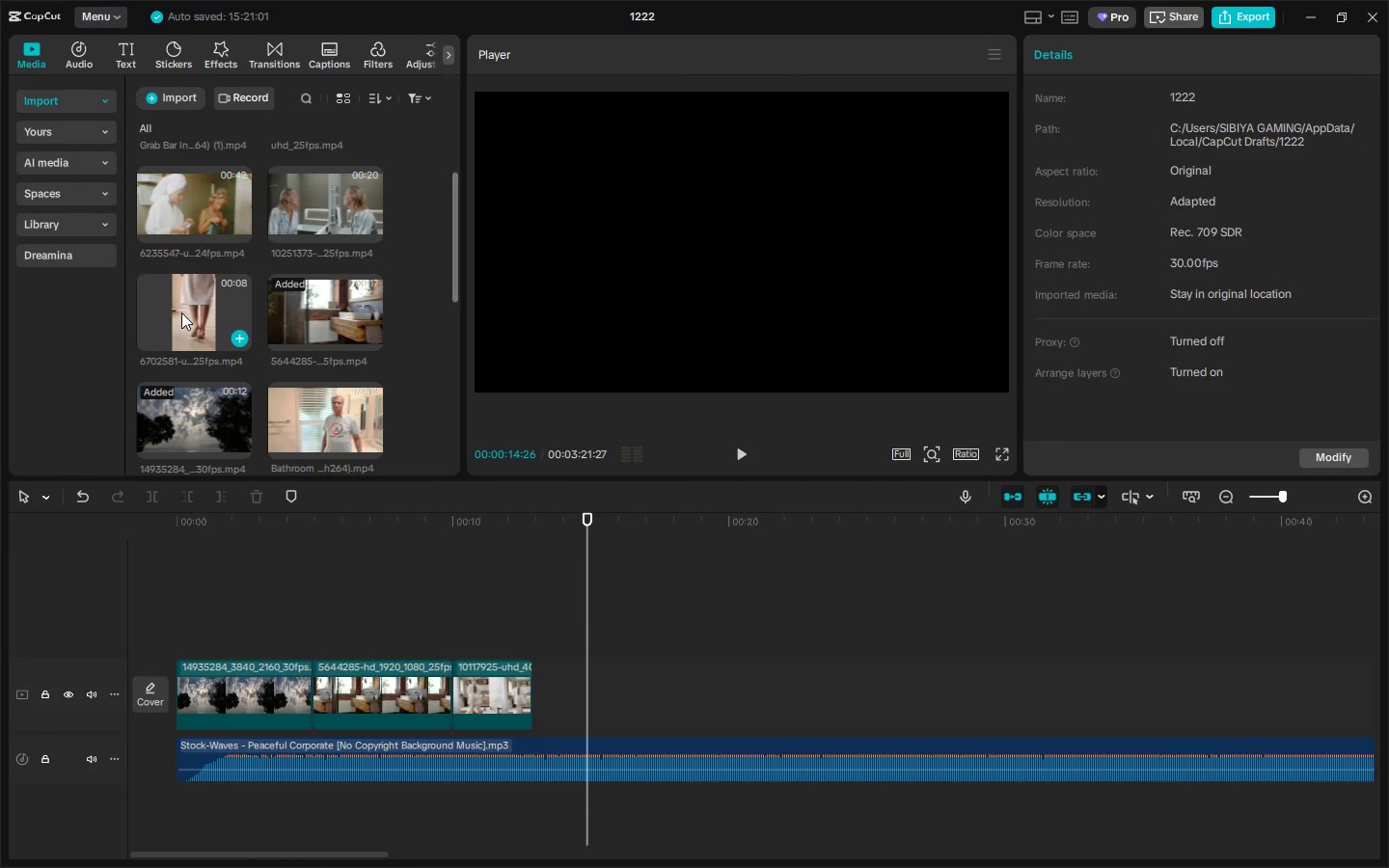 
left_click_drag(start_coordinate=[181, 312], to_coordinate=[546, 691])
 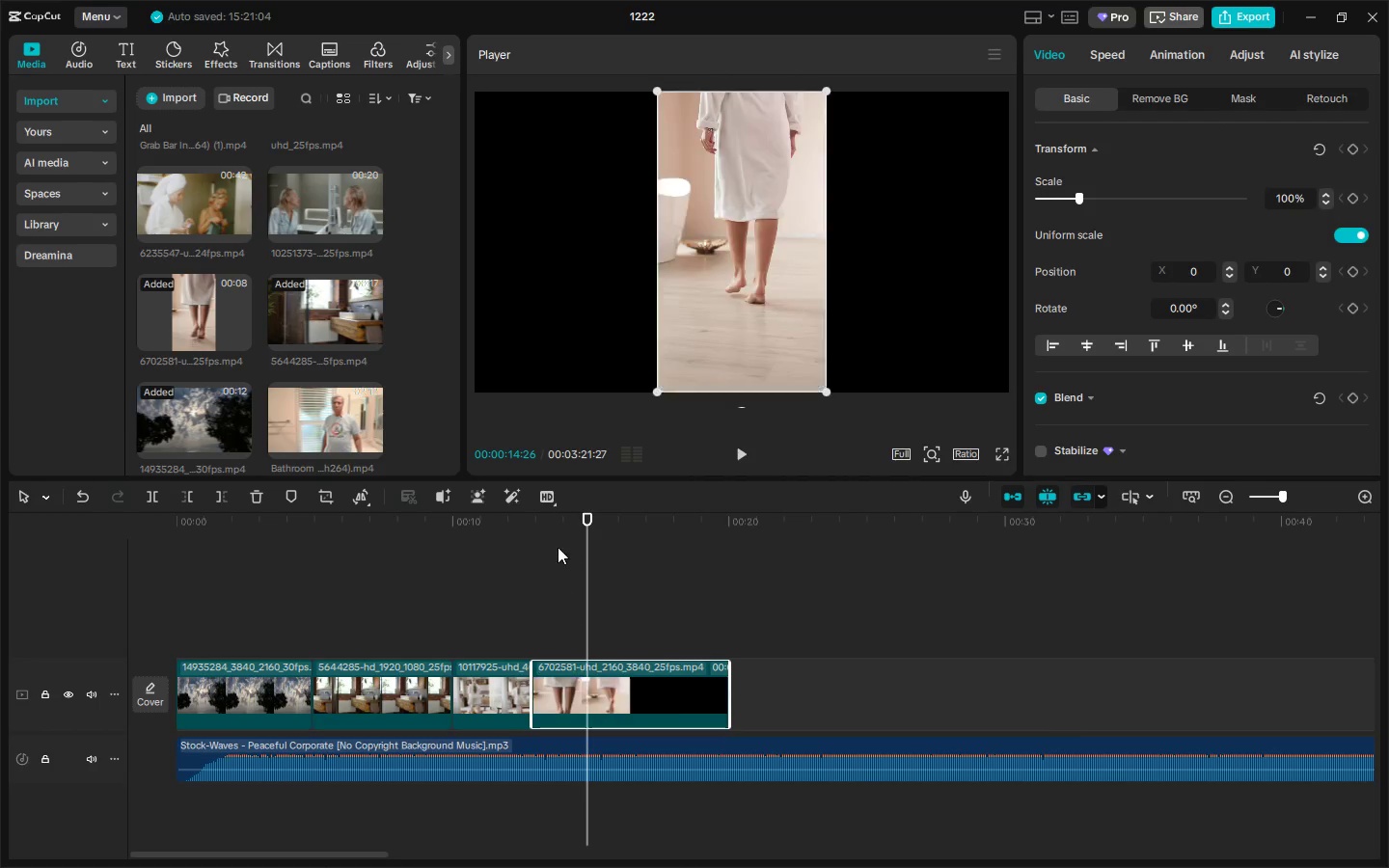 
left_click_drag(start_coordinate=[558, 529], to_coordinate=[569, 529])
 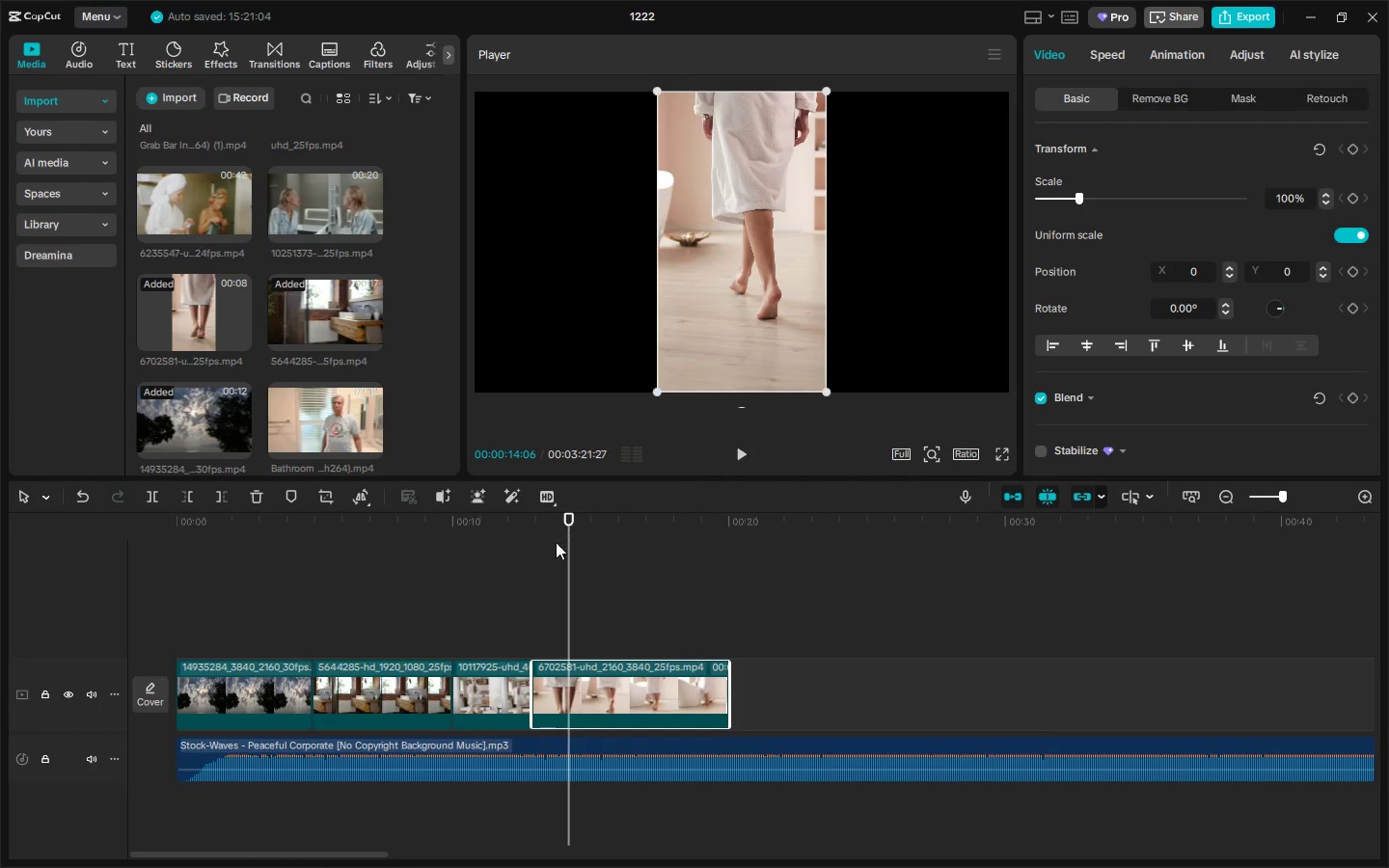 
left_click([452, 529])
 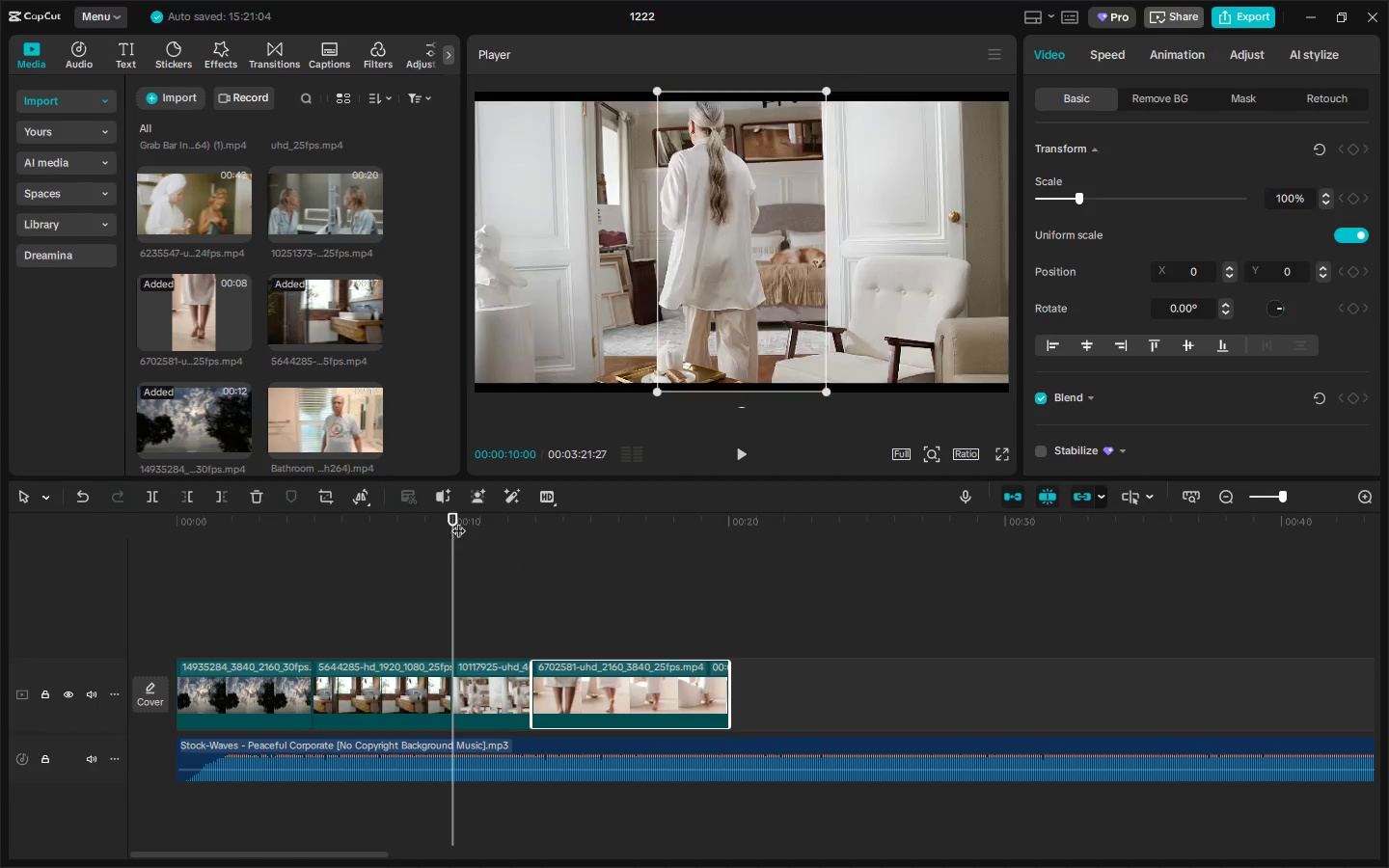 
key(Space)
 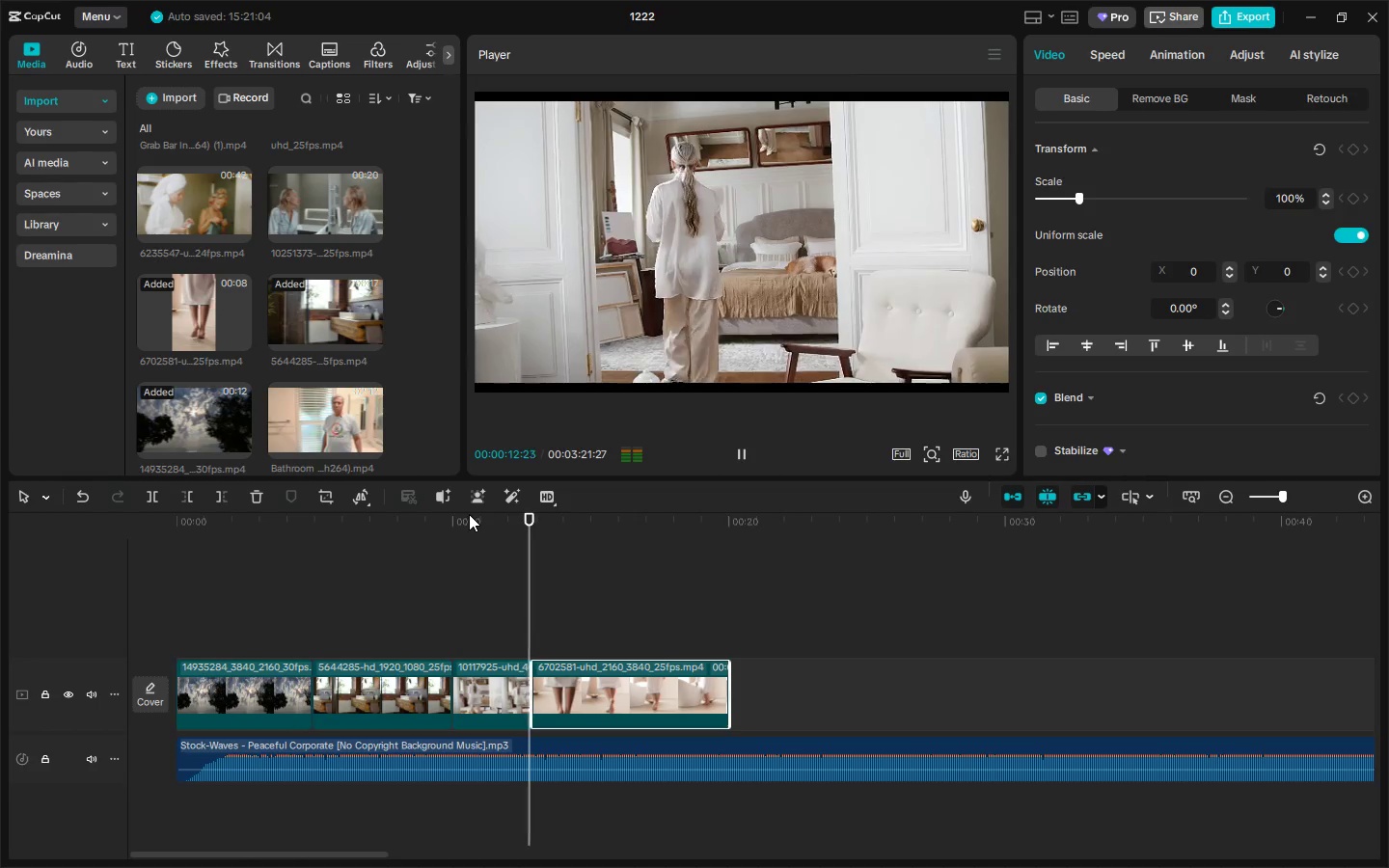 
key(Space)
 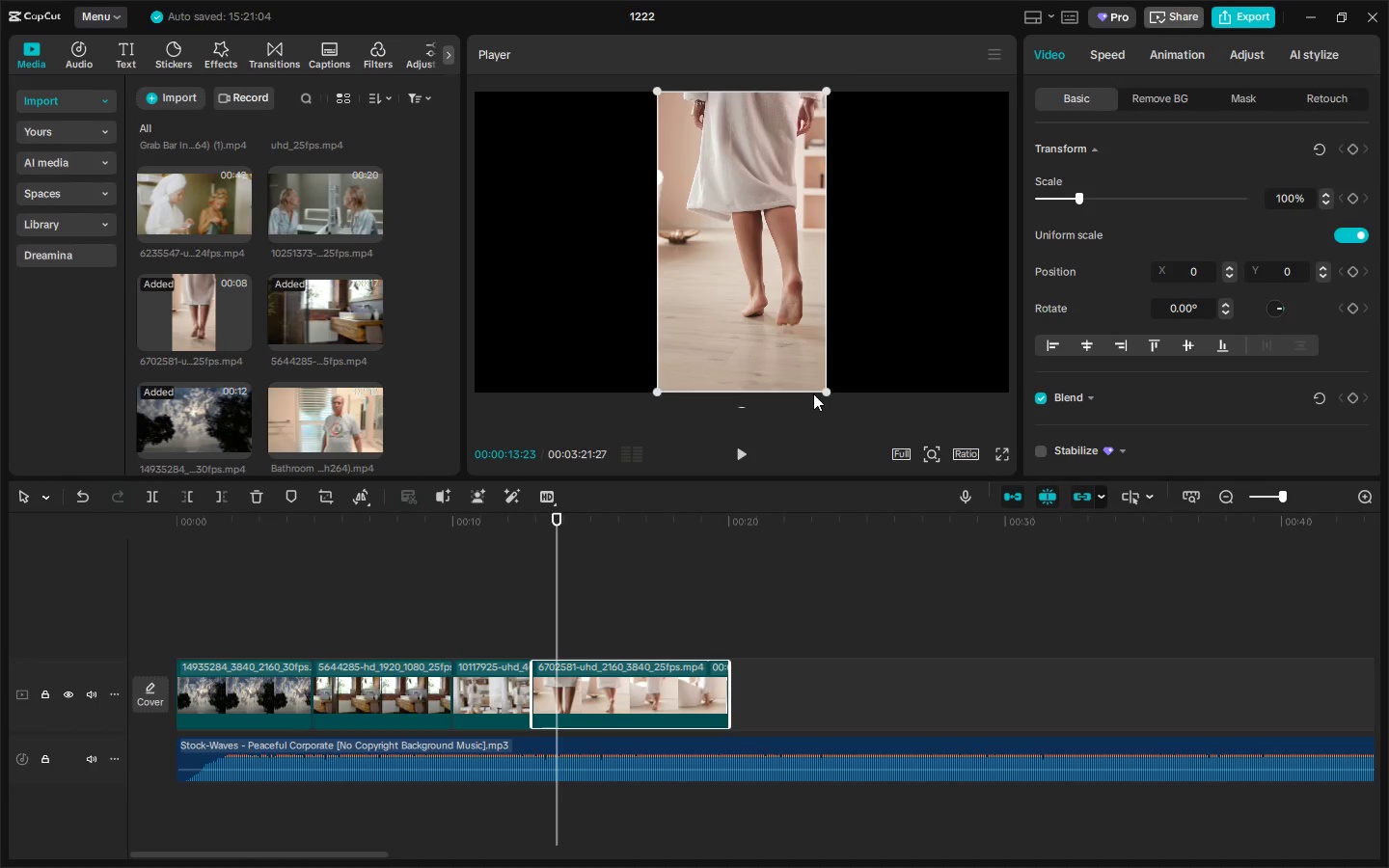 
left_click_drag(start_coordinate=[819, 392], to_coordinate=[1388, 701])
 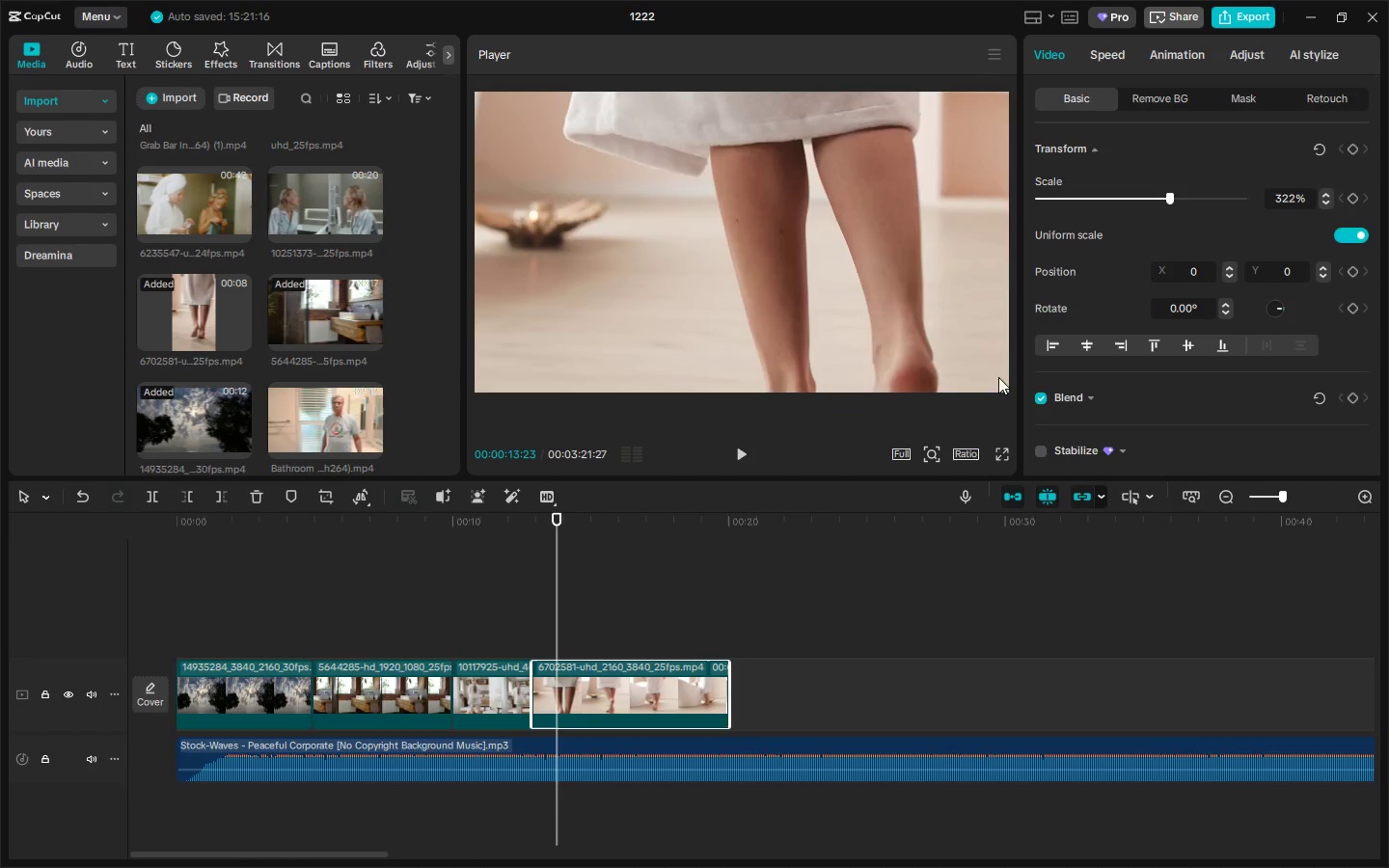 
left_click_drag(start_coordinate=[870, 268], to_coordinate=[853, 129])
 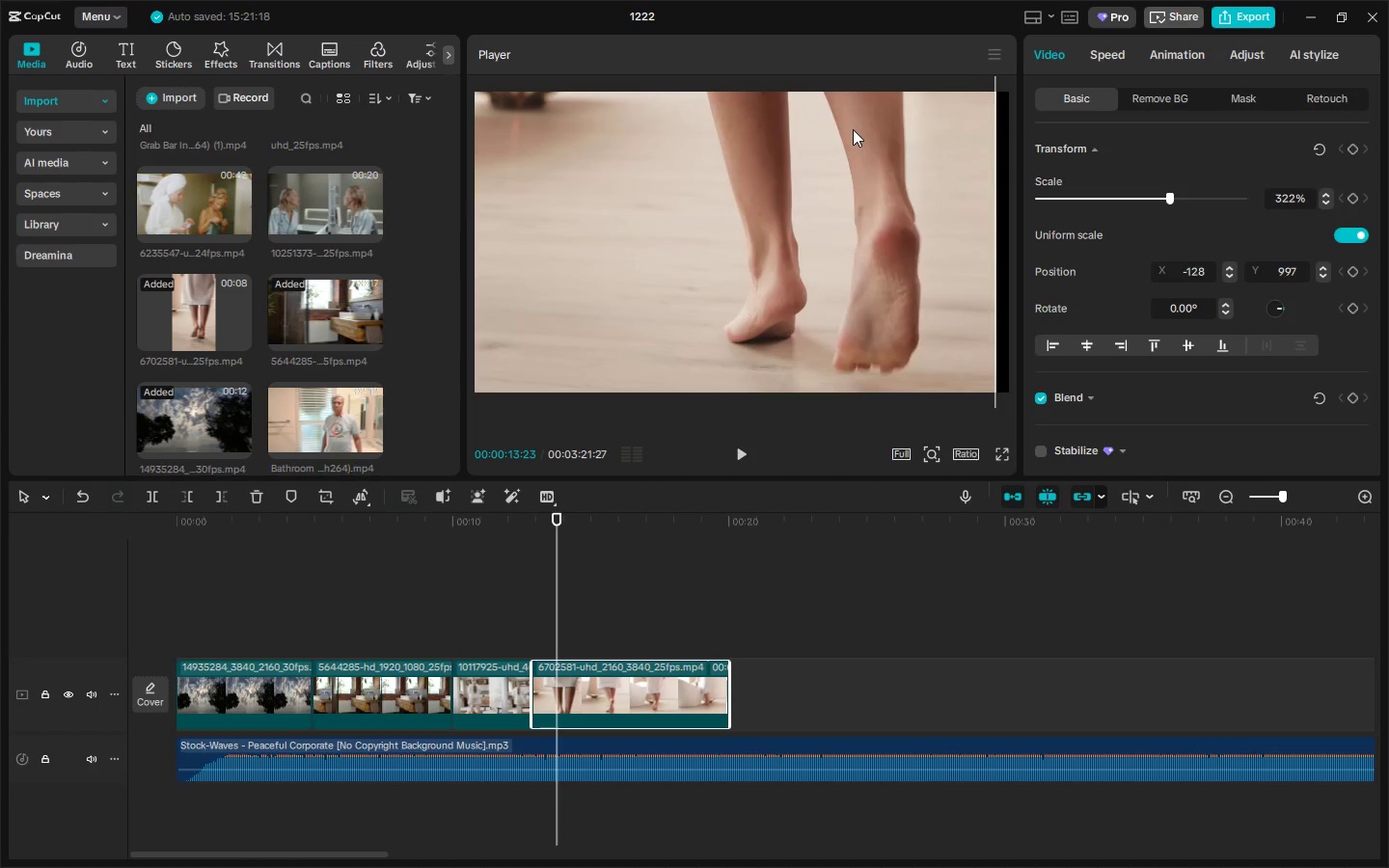 
key(Space)
 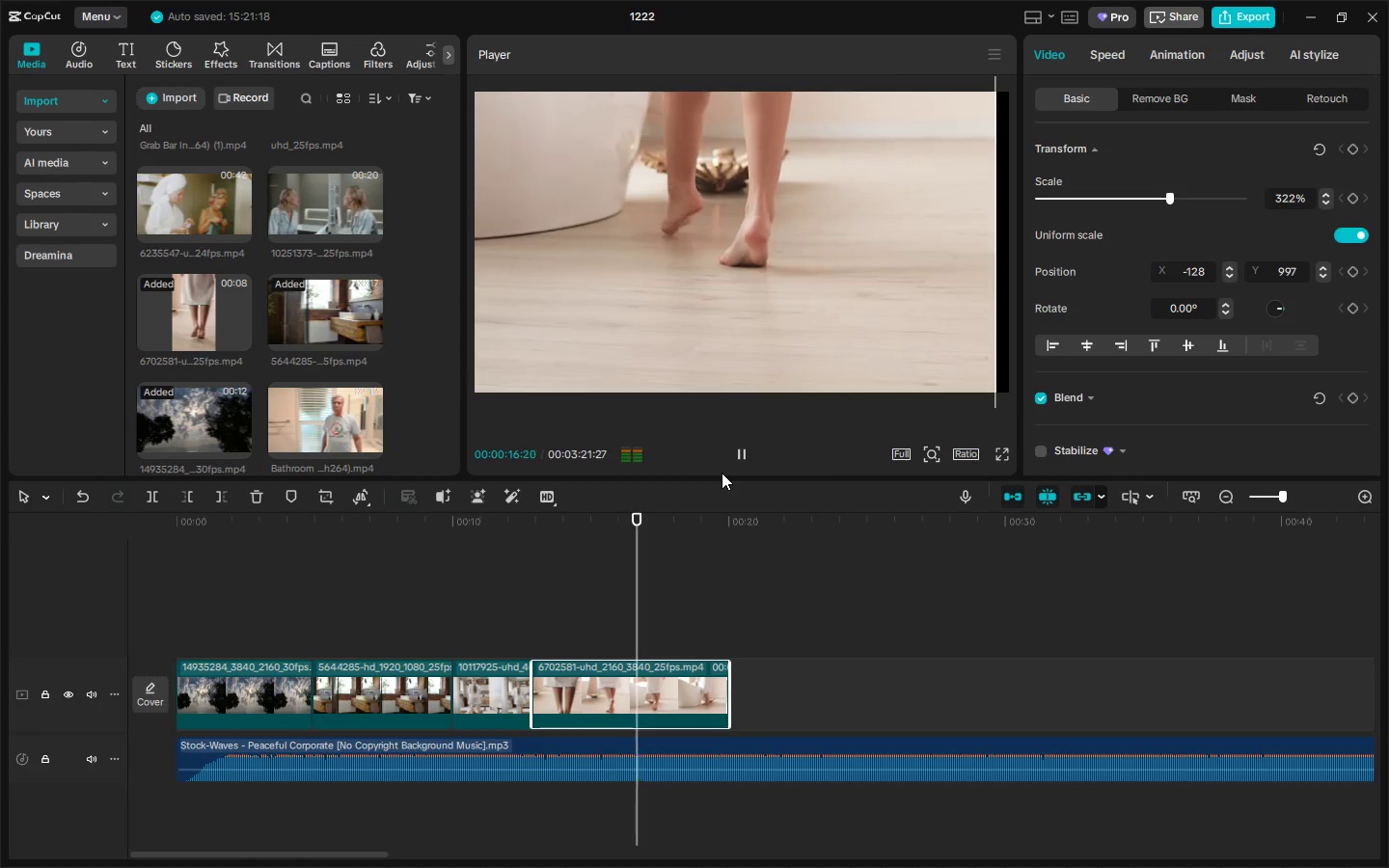 
key(Space)
 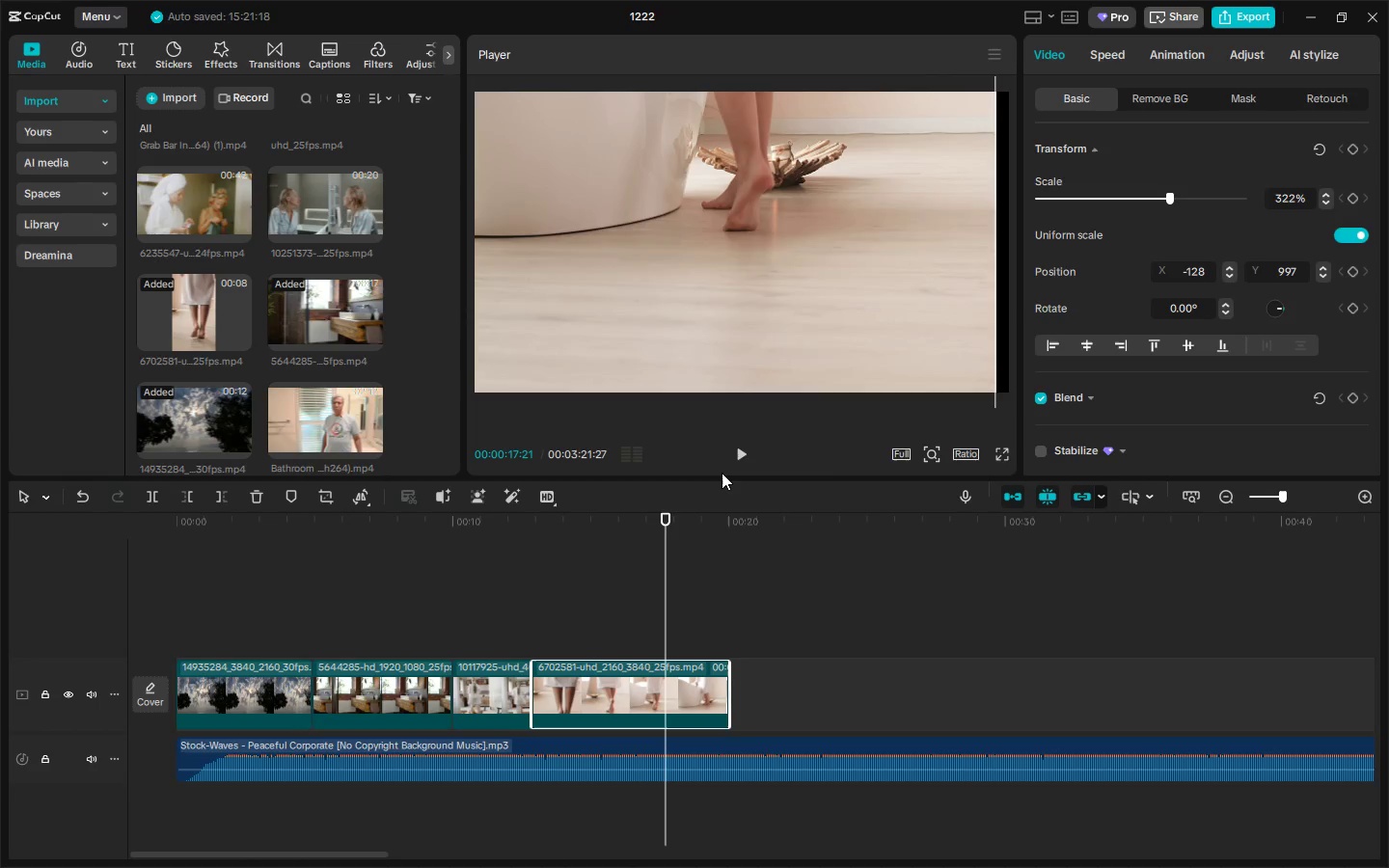 
key(Space)
 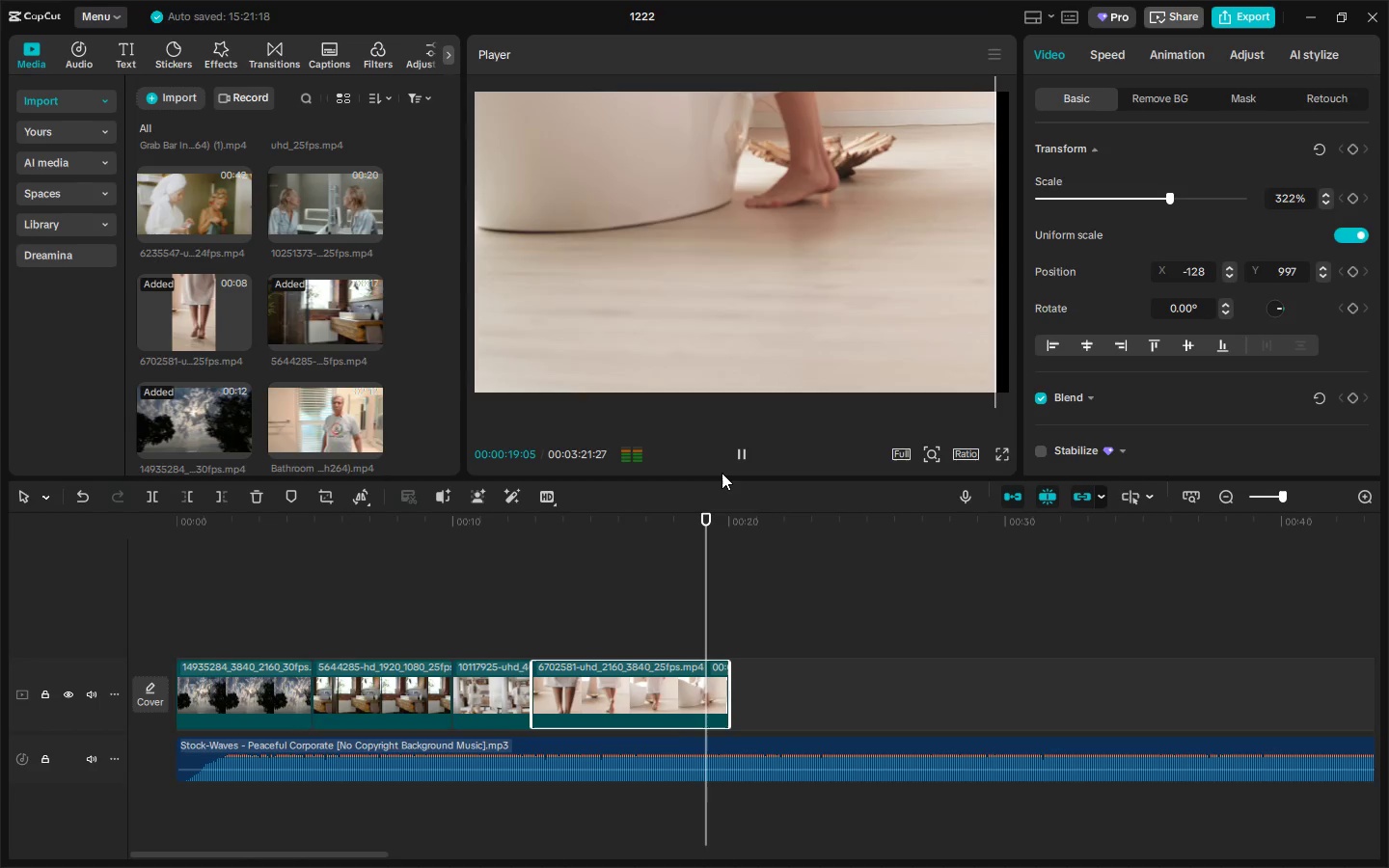 
key(Space)
 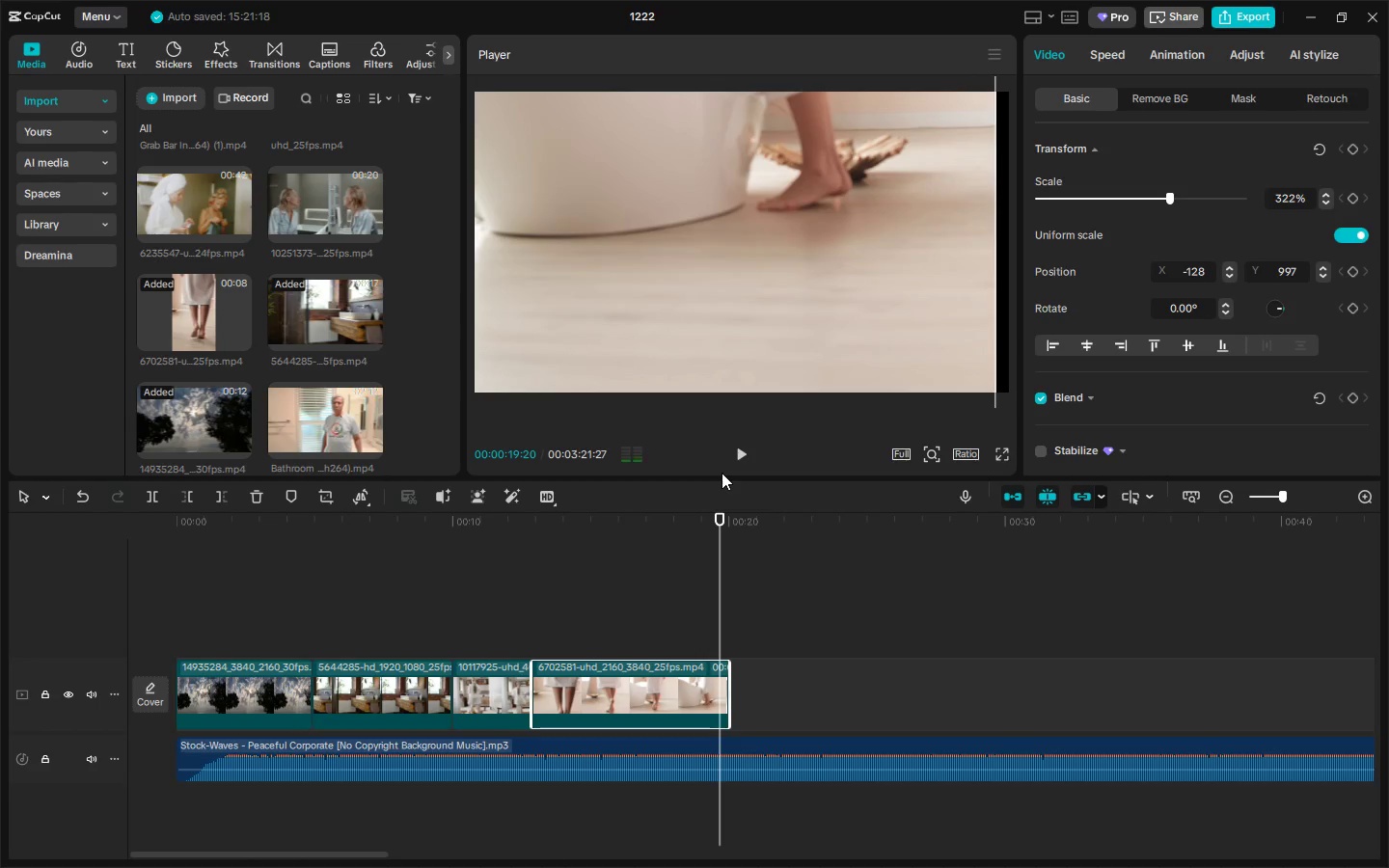 
key(Space)
 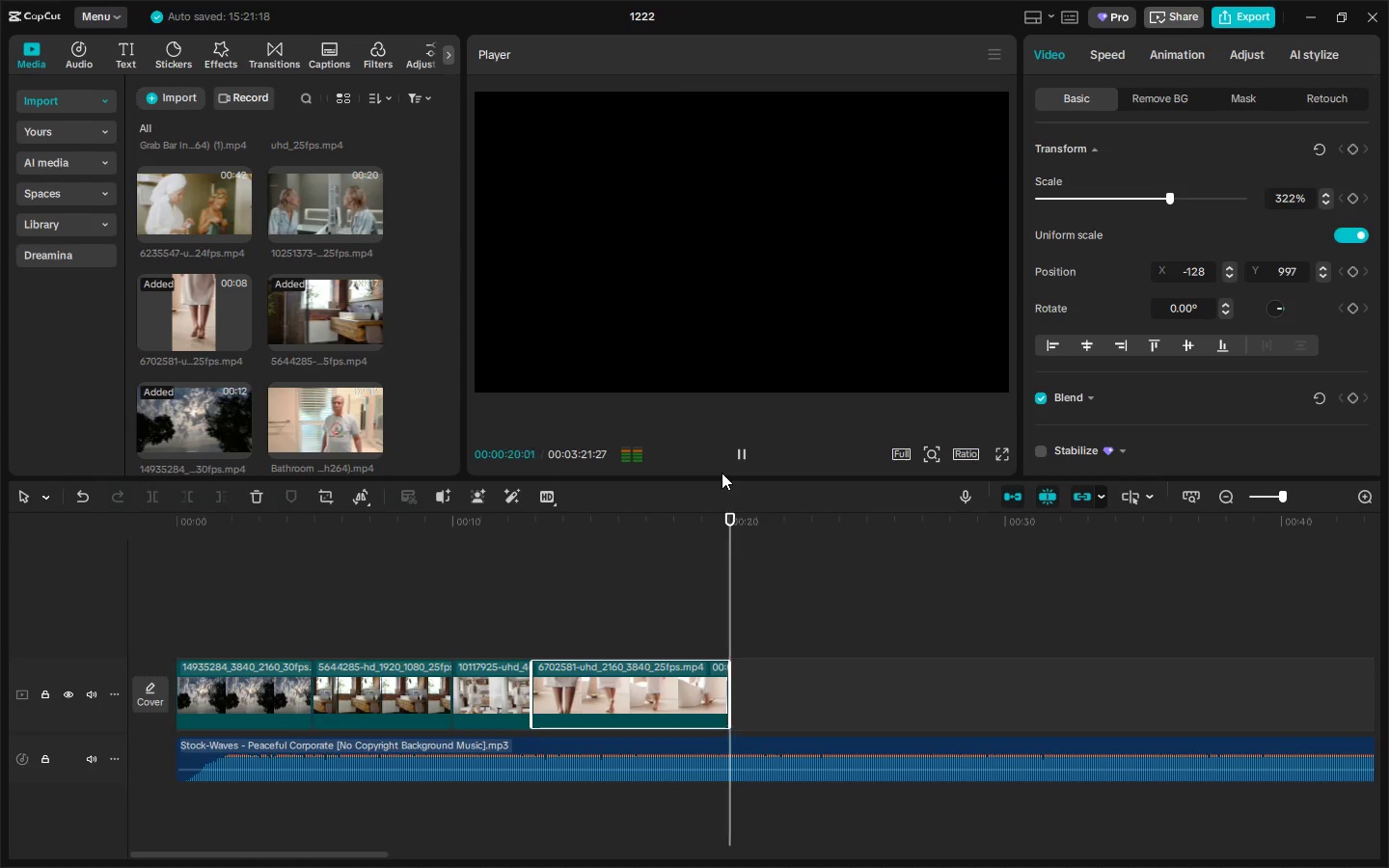 
key(Space)
 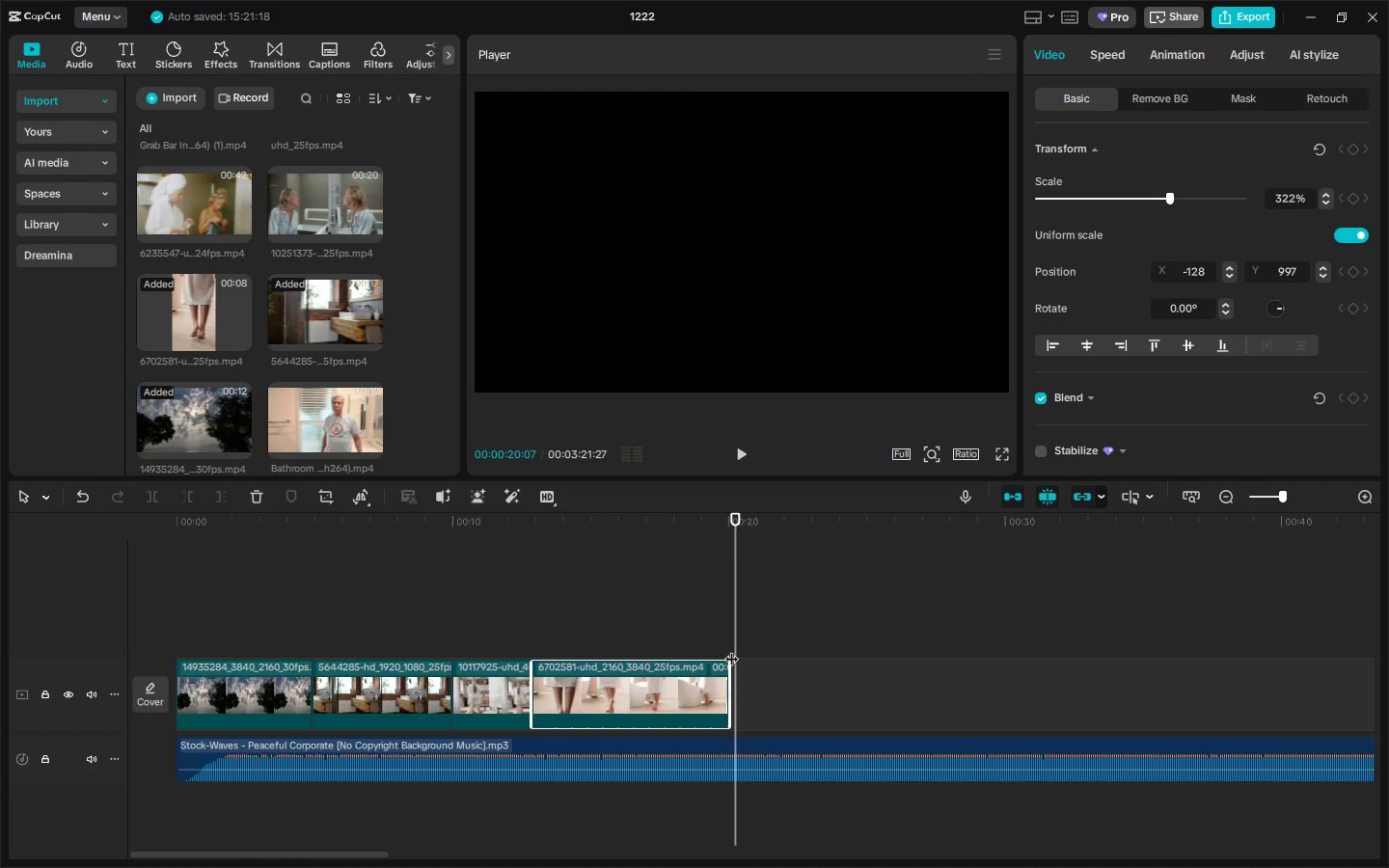 
left_click_drag(start_coordinate=[731, 671], to_coordinate=[738, 671])
 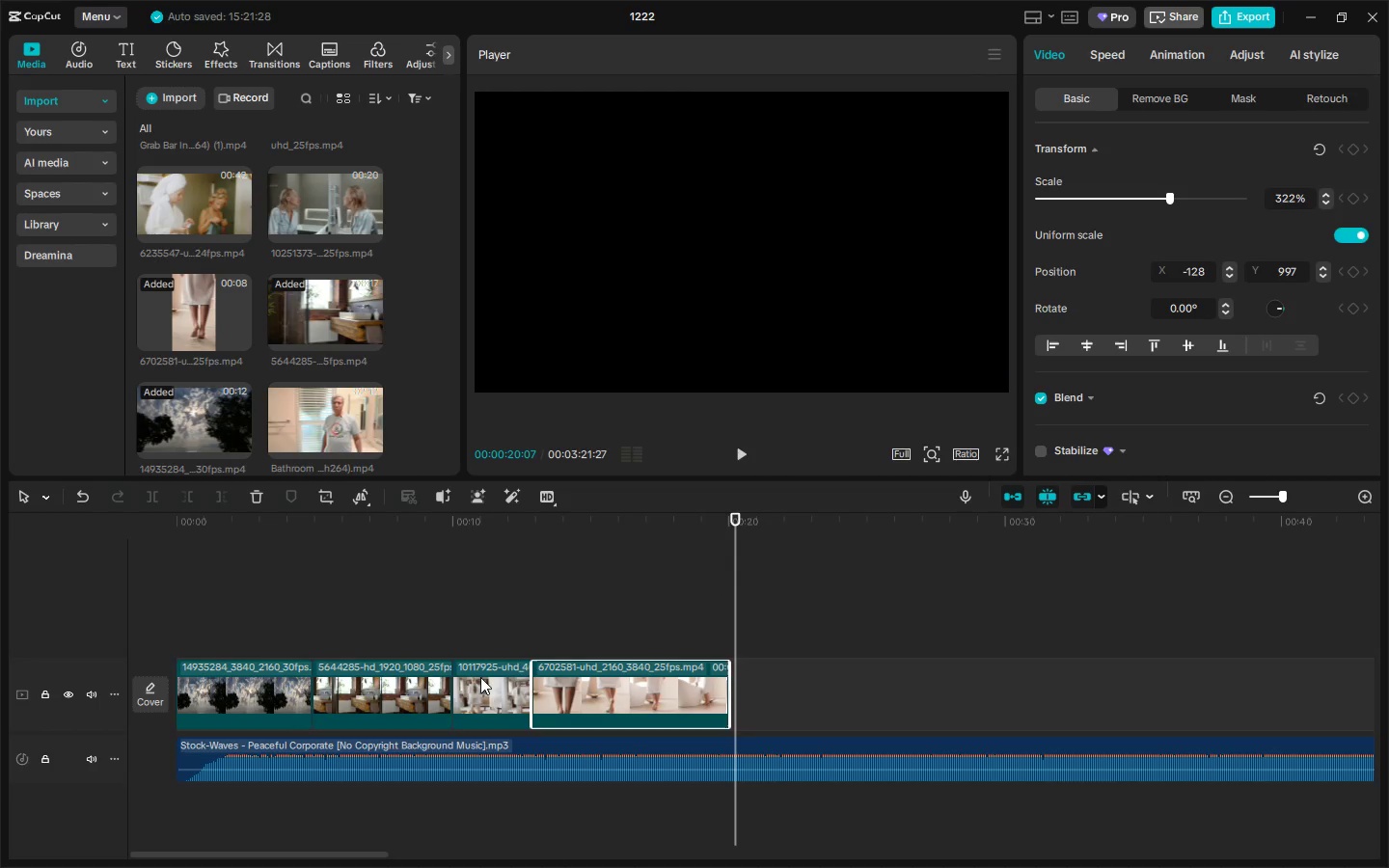 
left_click([480, 677])
 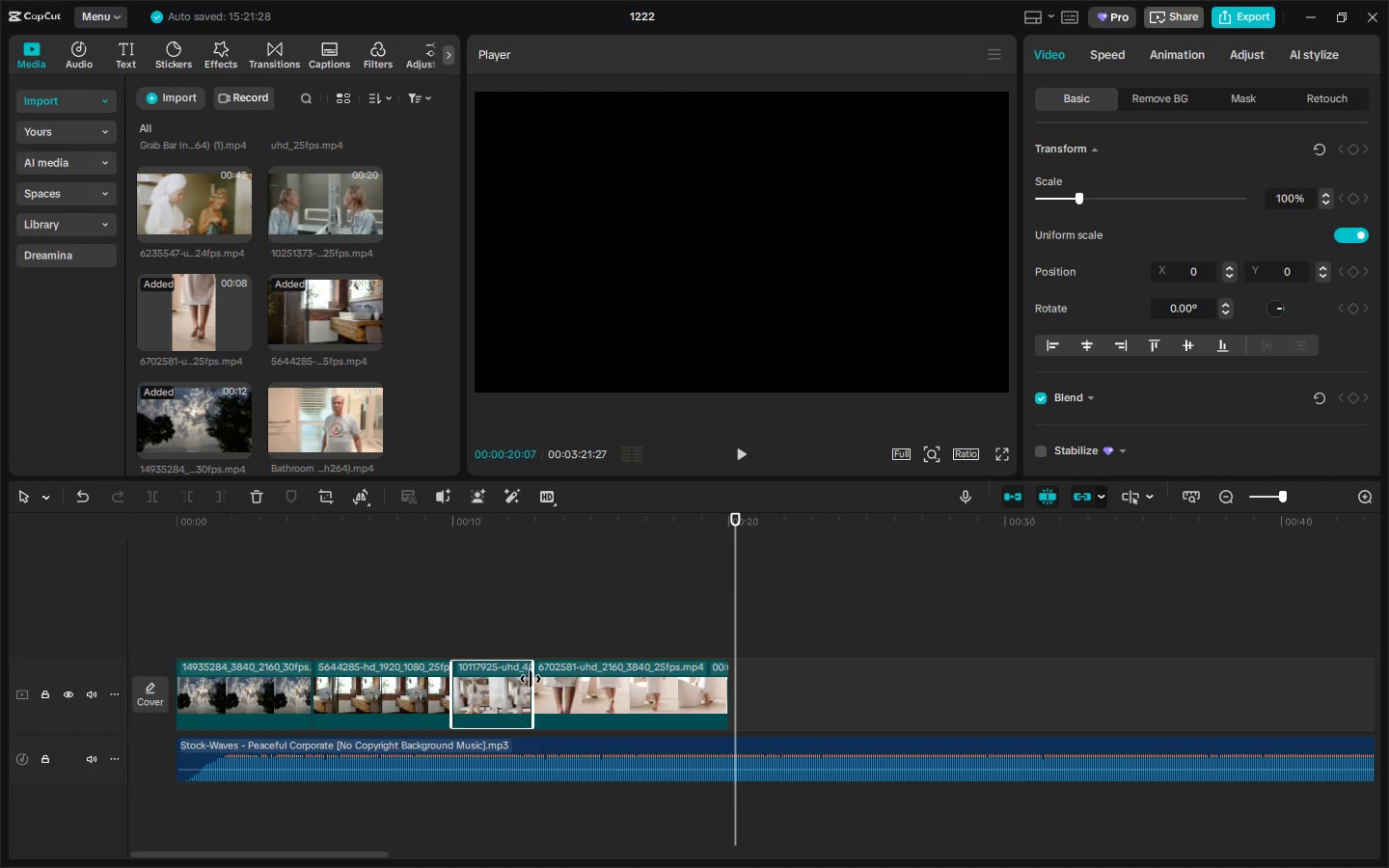 
left_click_drag(start_coordinate=[531, 679], to_coordinate=[538, 679])
 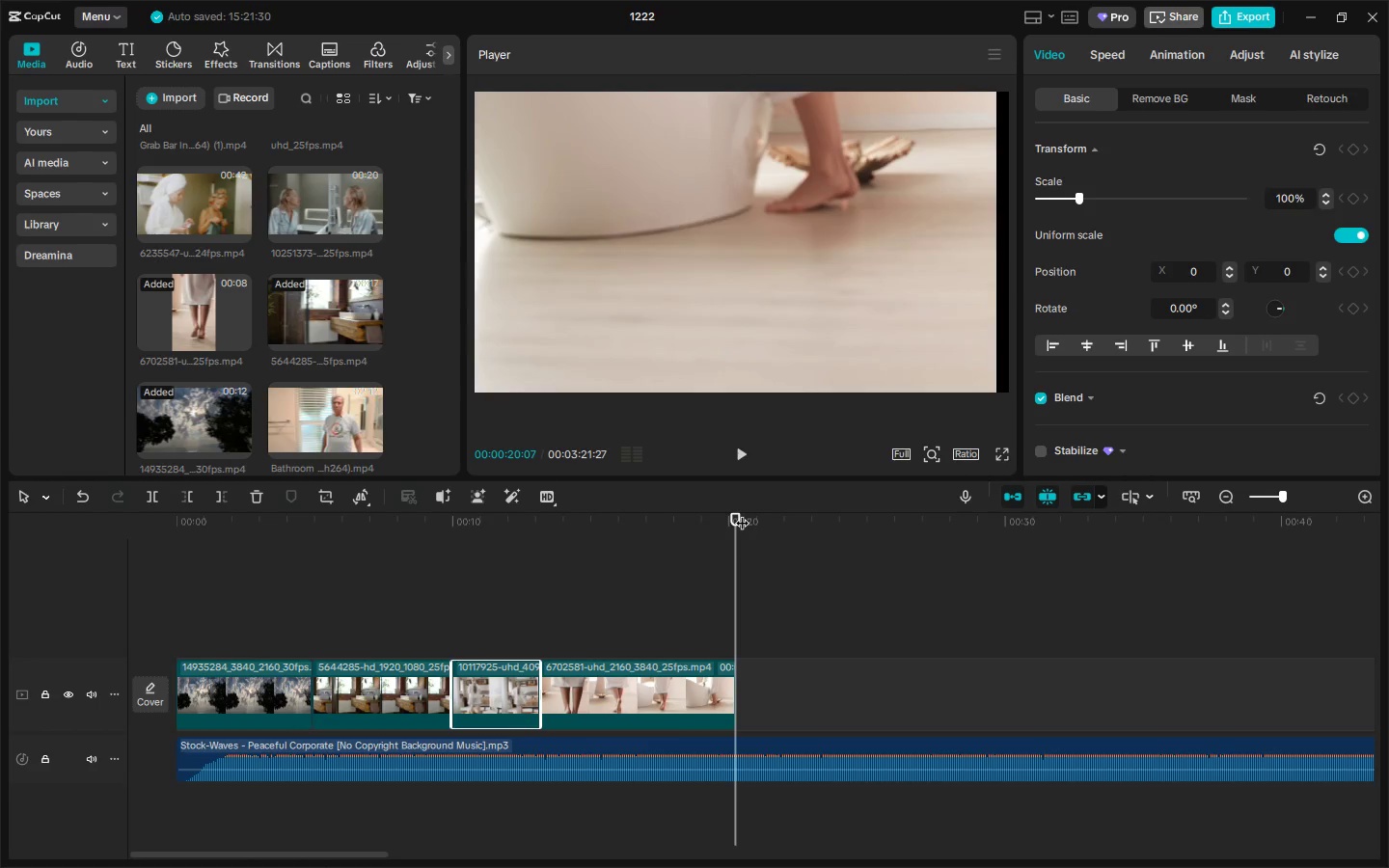 
left_click_drag(start_coordinate=[742, 513], to_coordinate=[729, 515])
 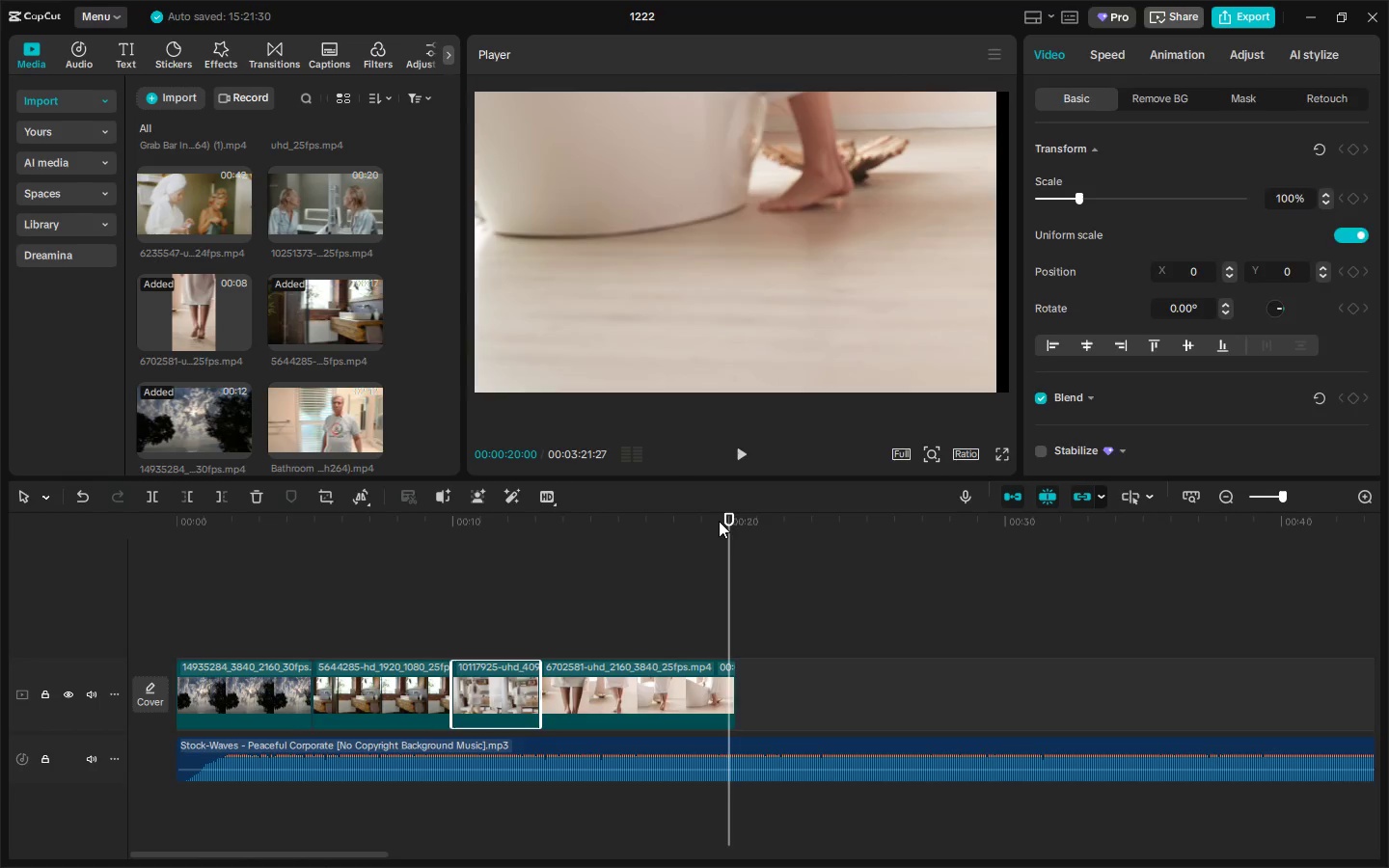 
key(Control+X)
 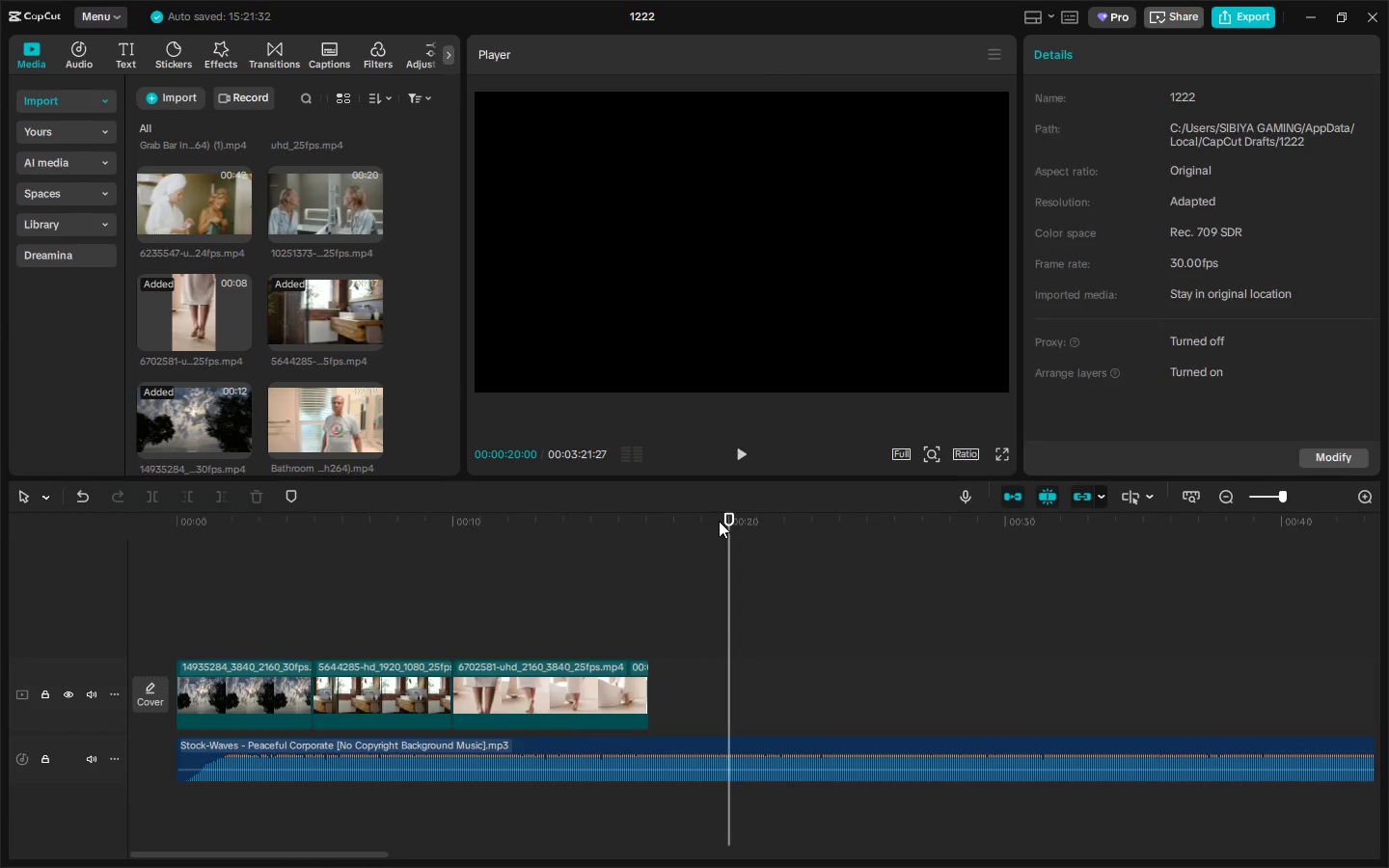 
key(Control+Z)
 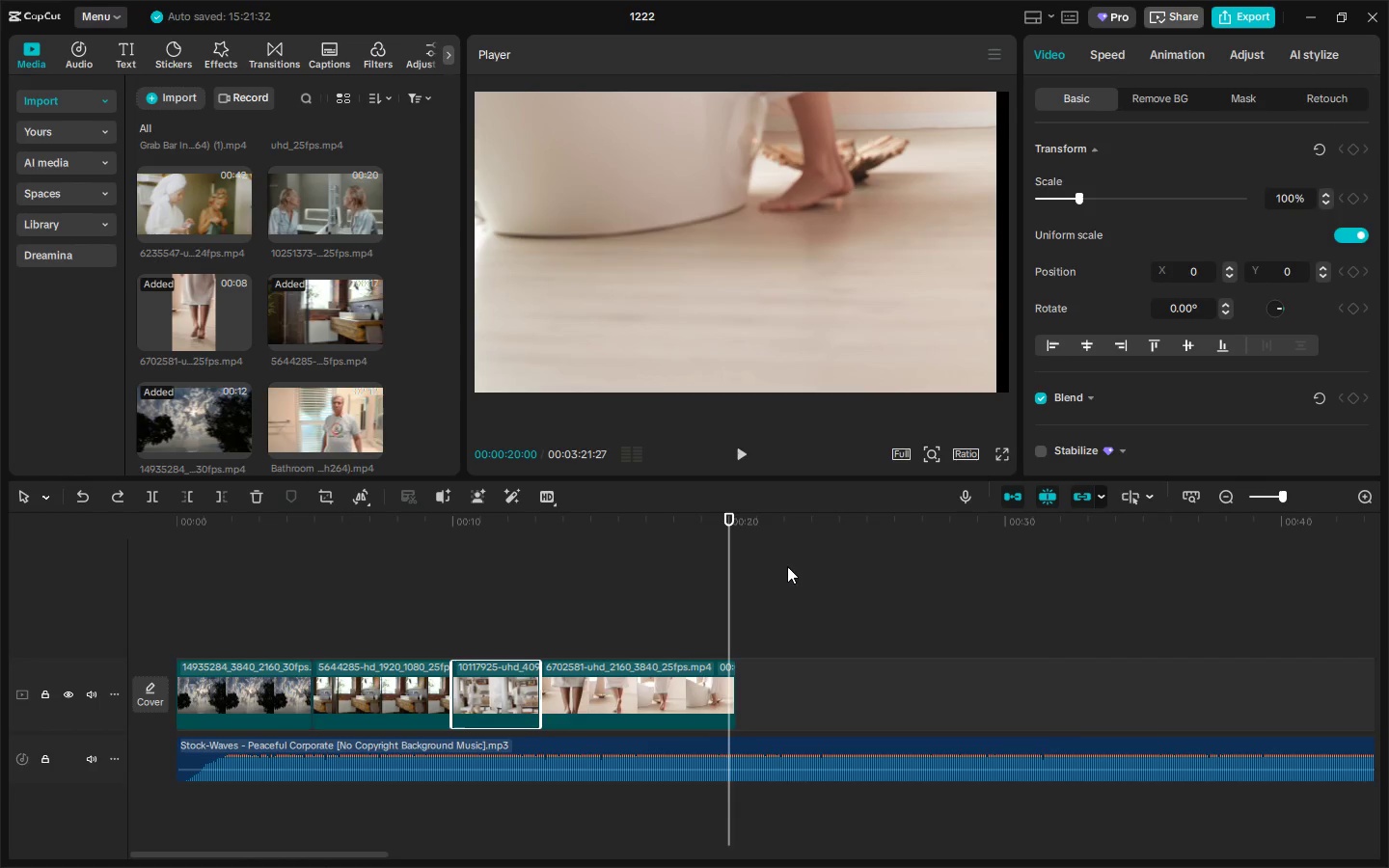 
key(Control+B)
 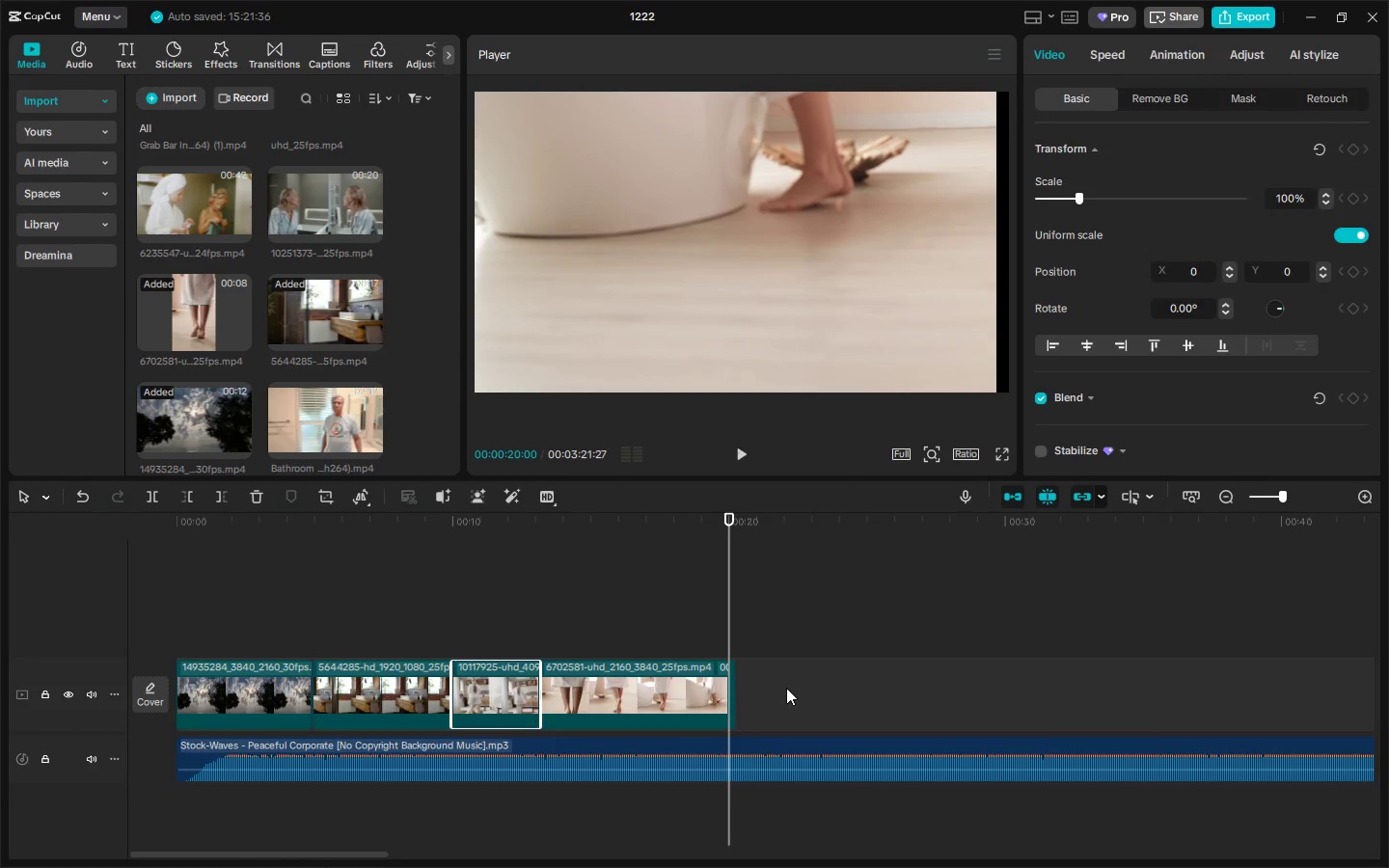 
left_click_drag(start_coordinate=[786, 689], to_coordinate=[733, 694])
 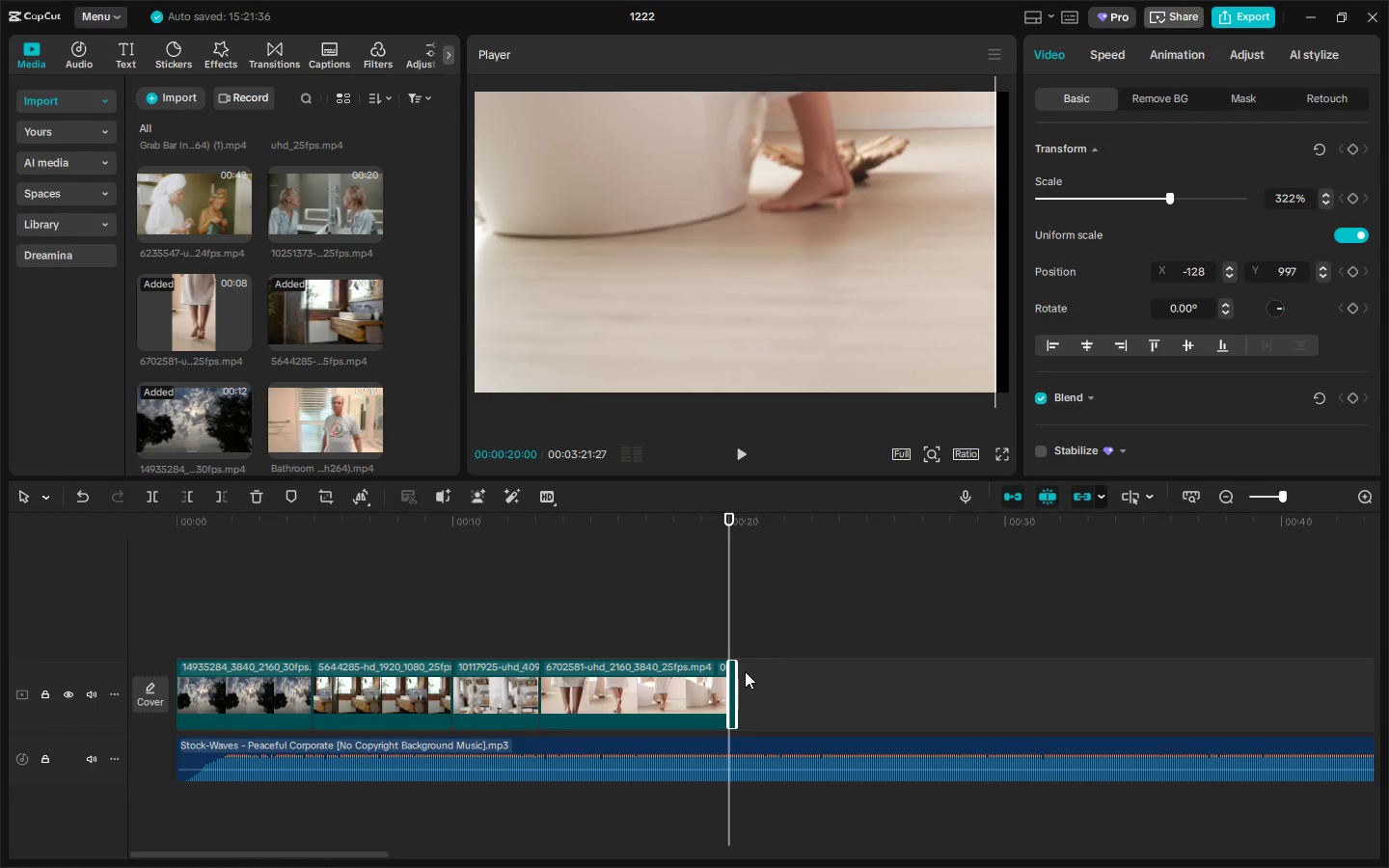 
key(Delete)
 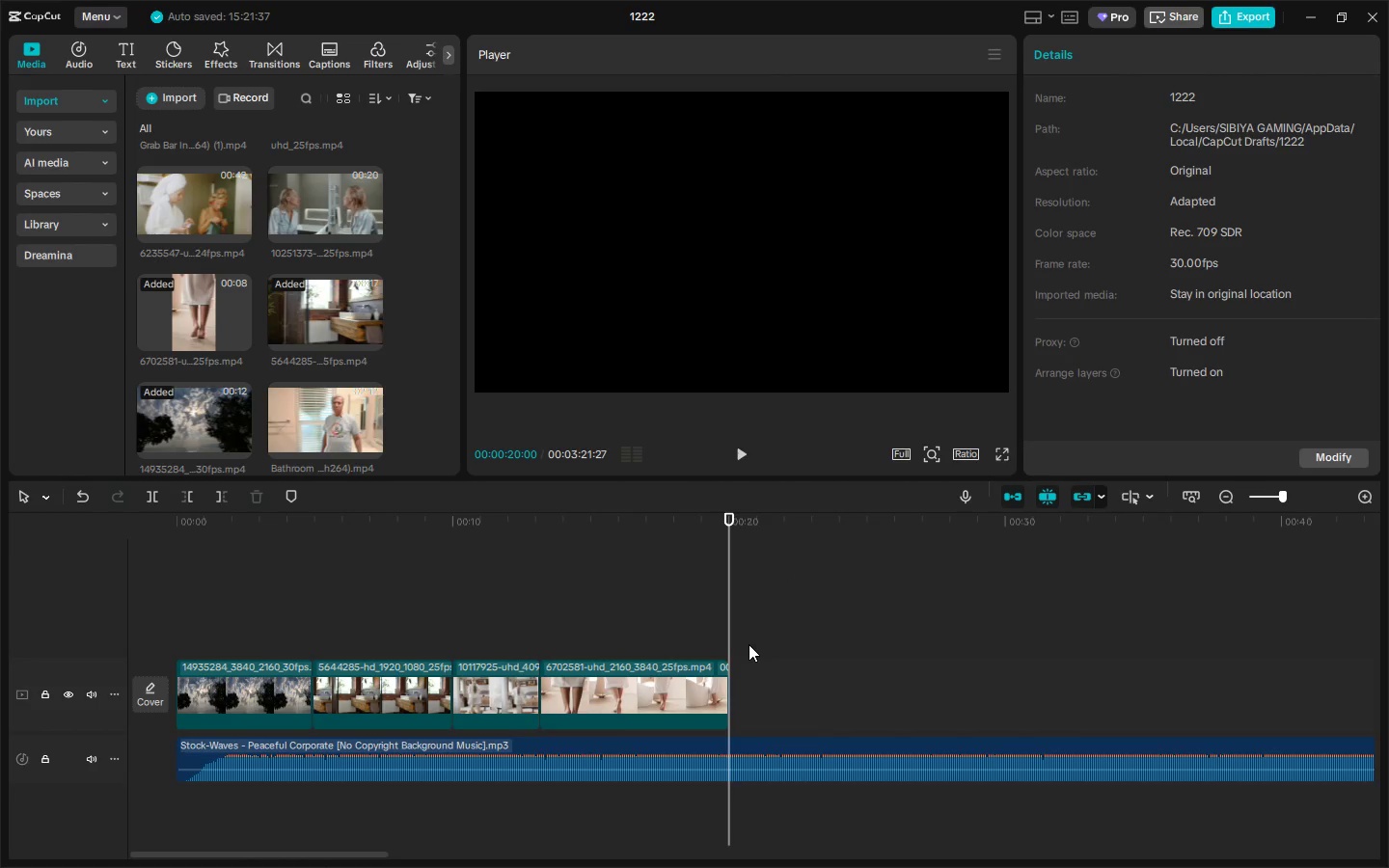 
scroll: coordinate [324, 362], scroll_direction: up, amount: 3.0
 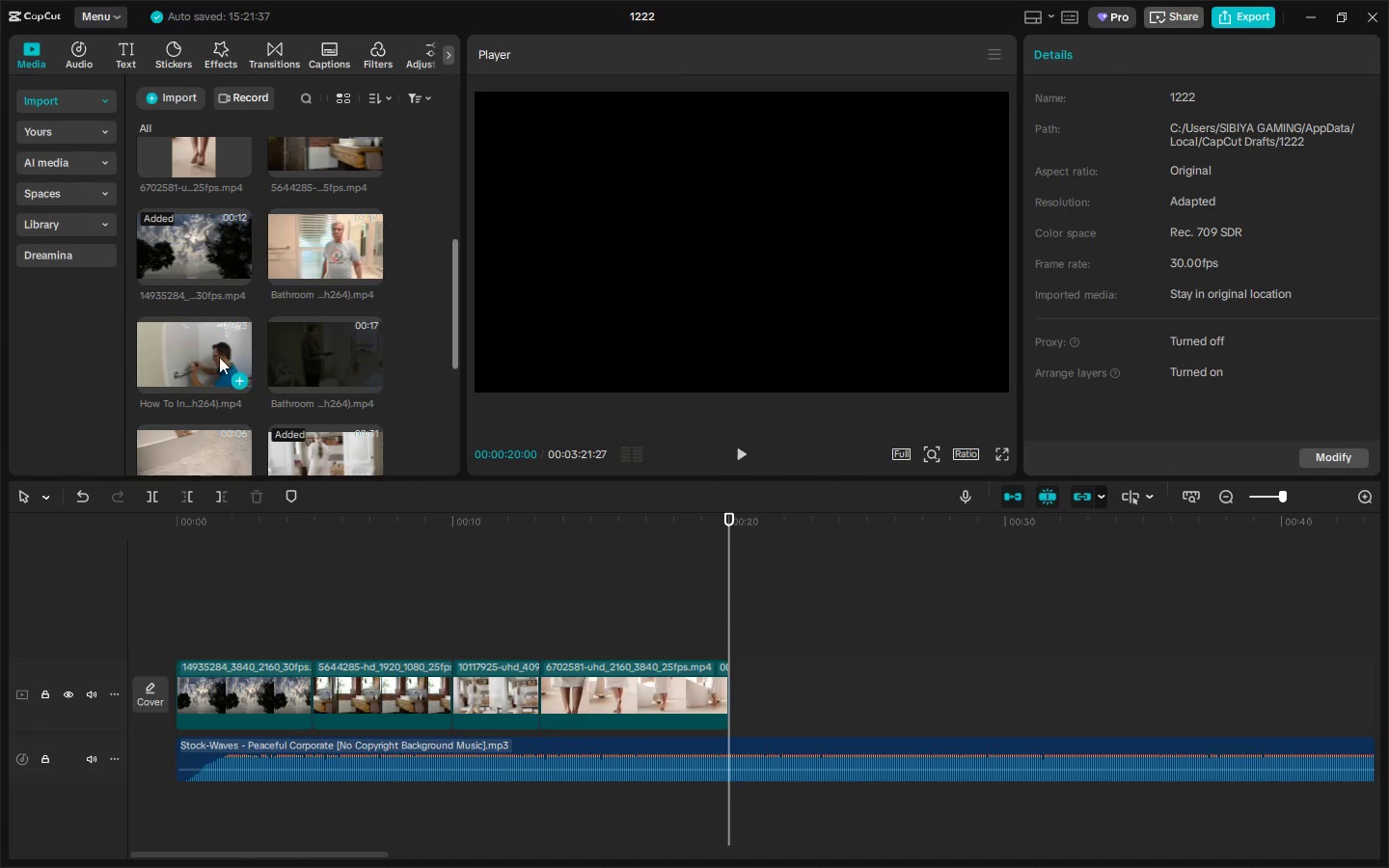 
left_click_drag(start_coordinate=[173, 352], to_coordinate=[734, 698])
 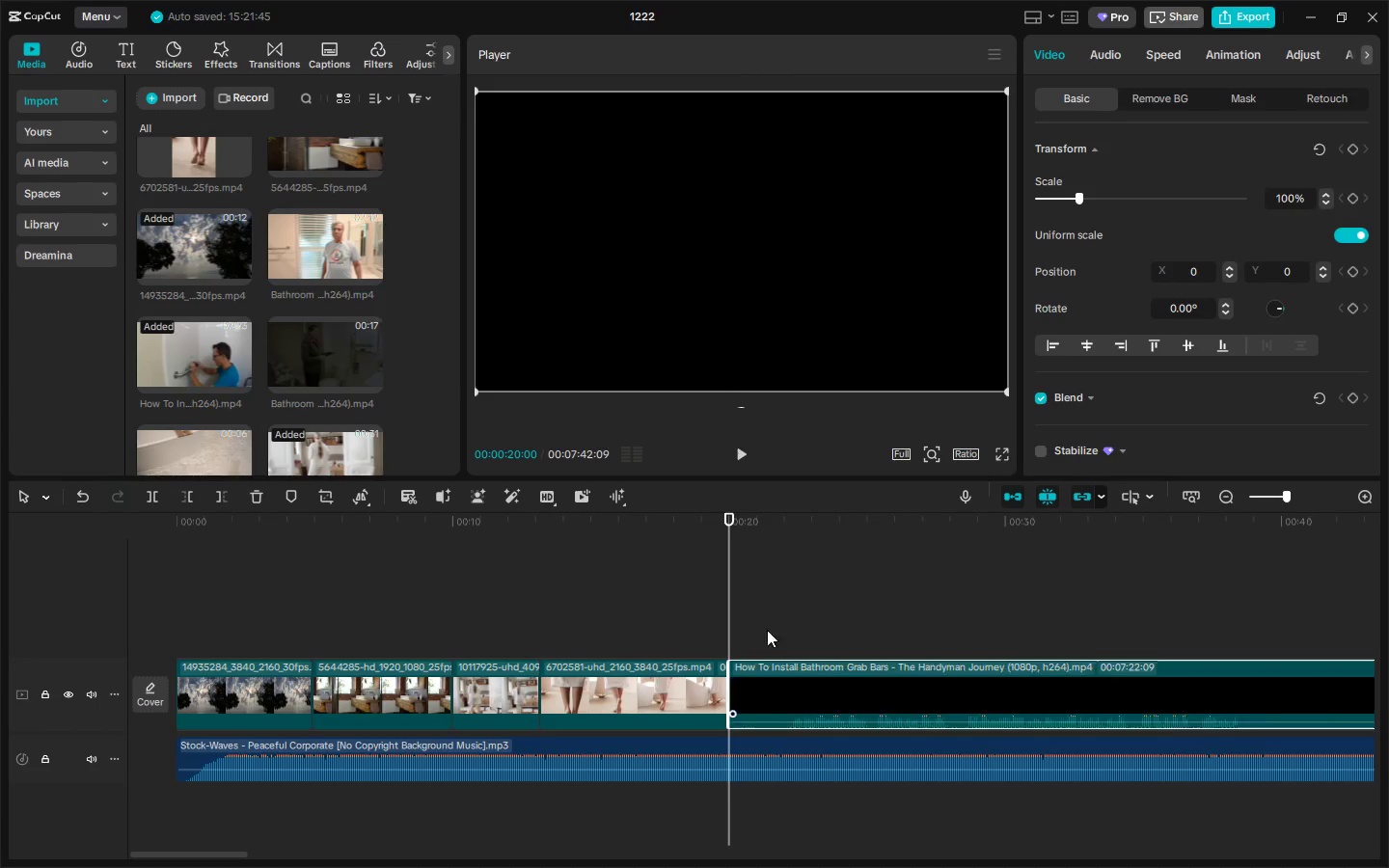 
key(Space)
 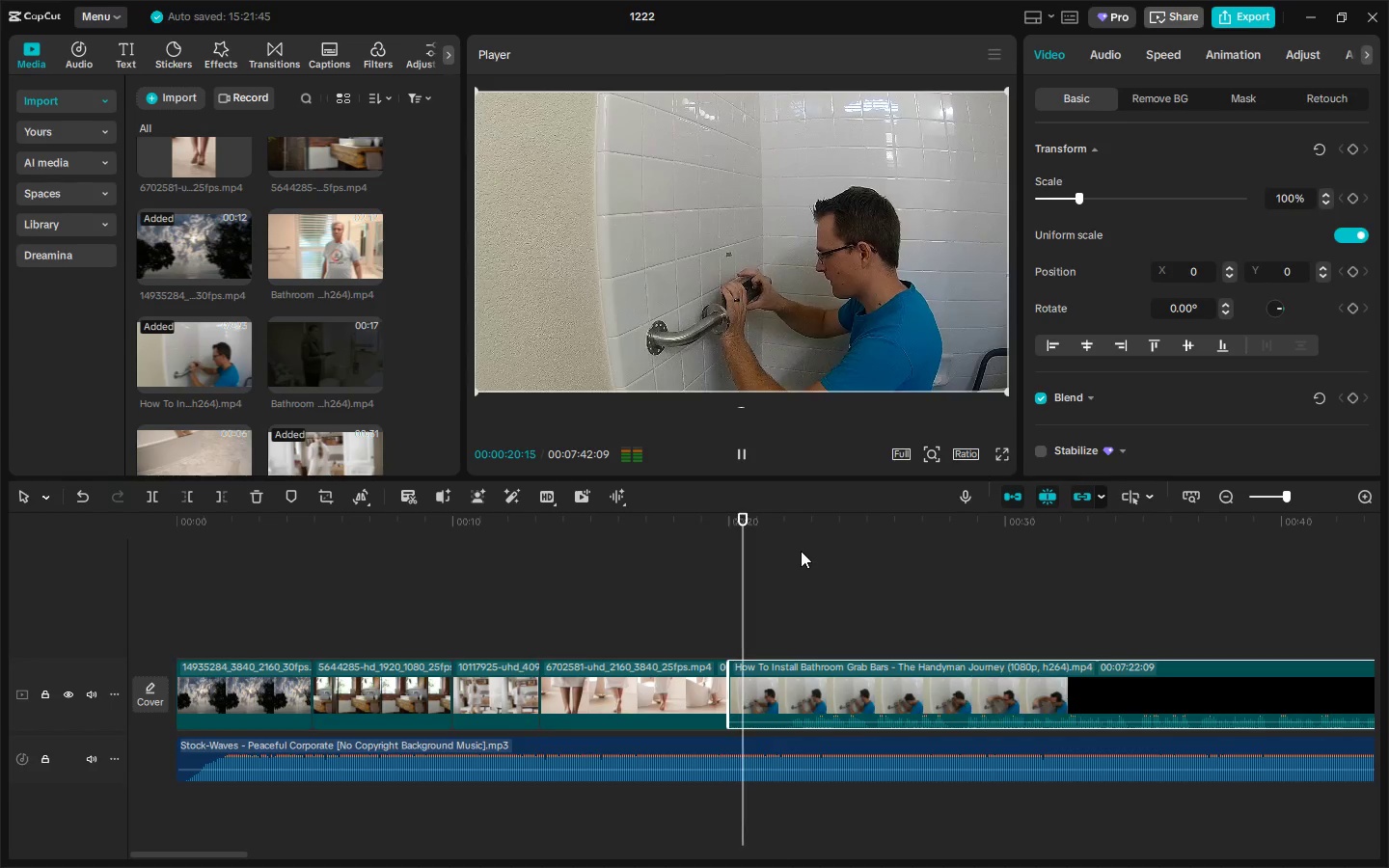 
key(Space)
 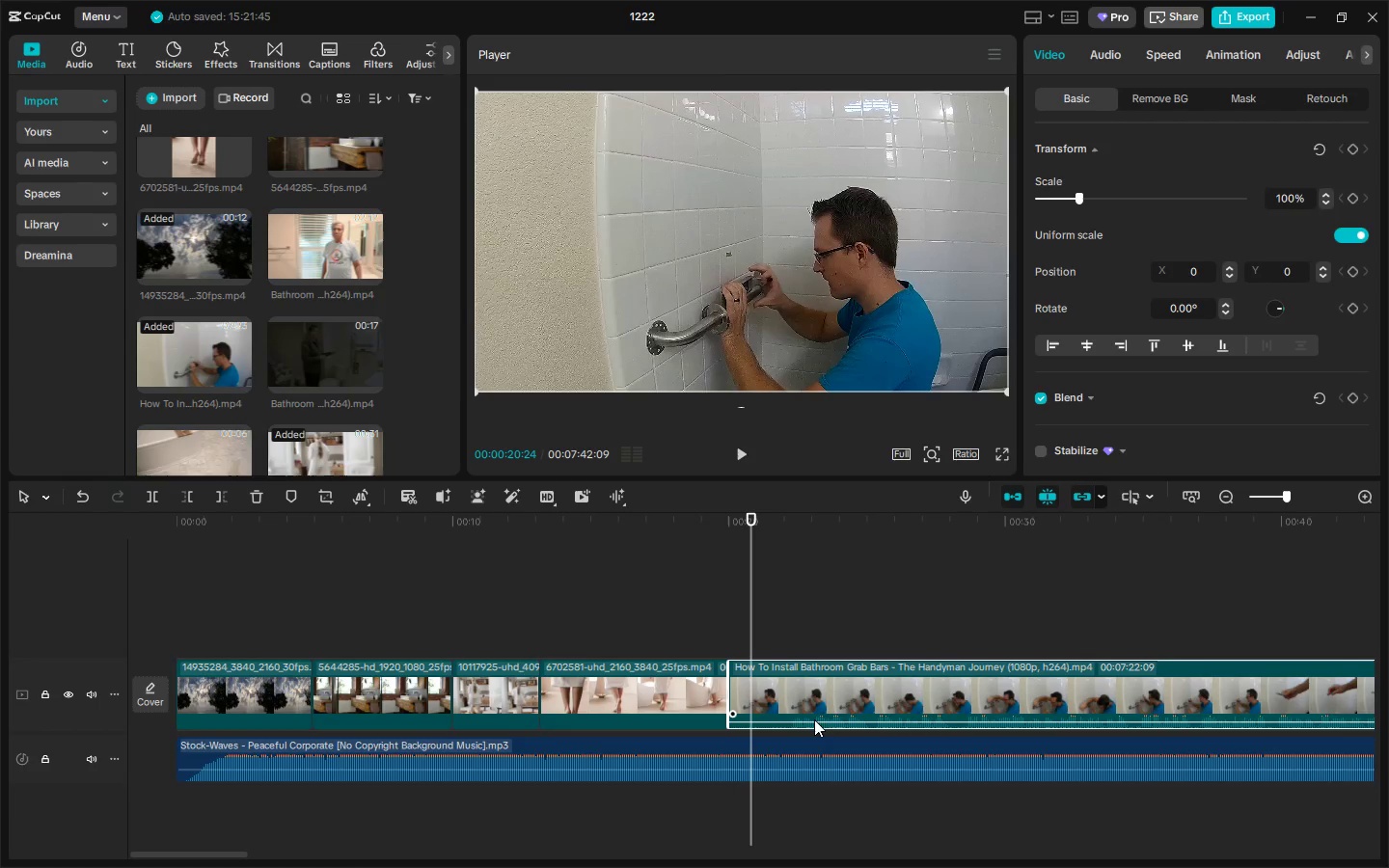 
left_click_drag(start_coordinate=[815, 721], to_coordinate=[816, 742])
 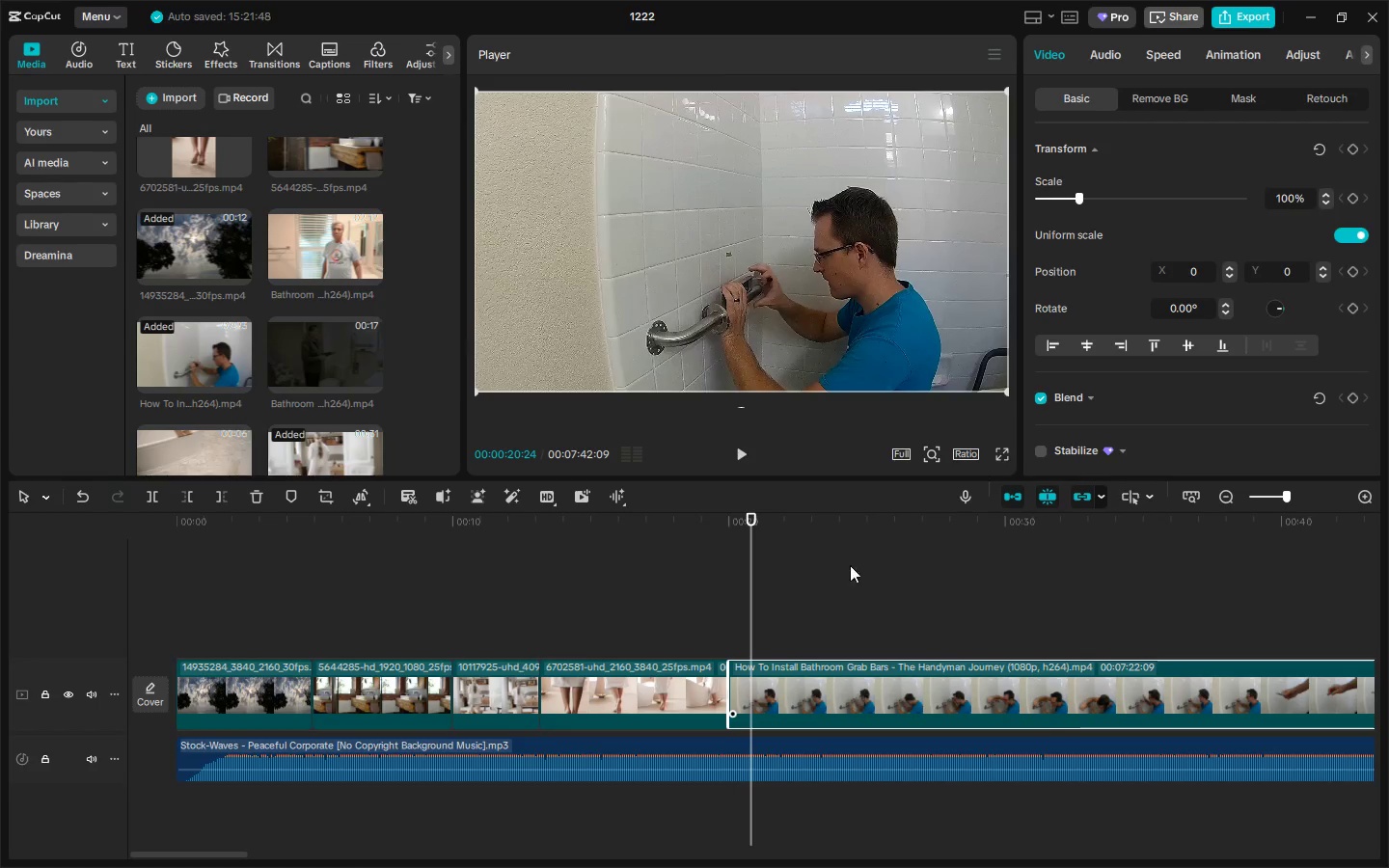 
key(Space)
 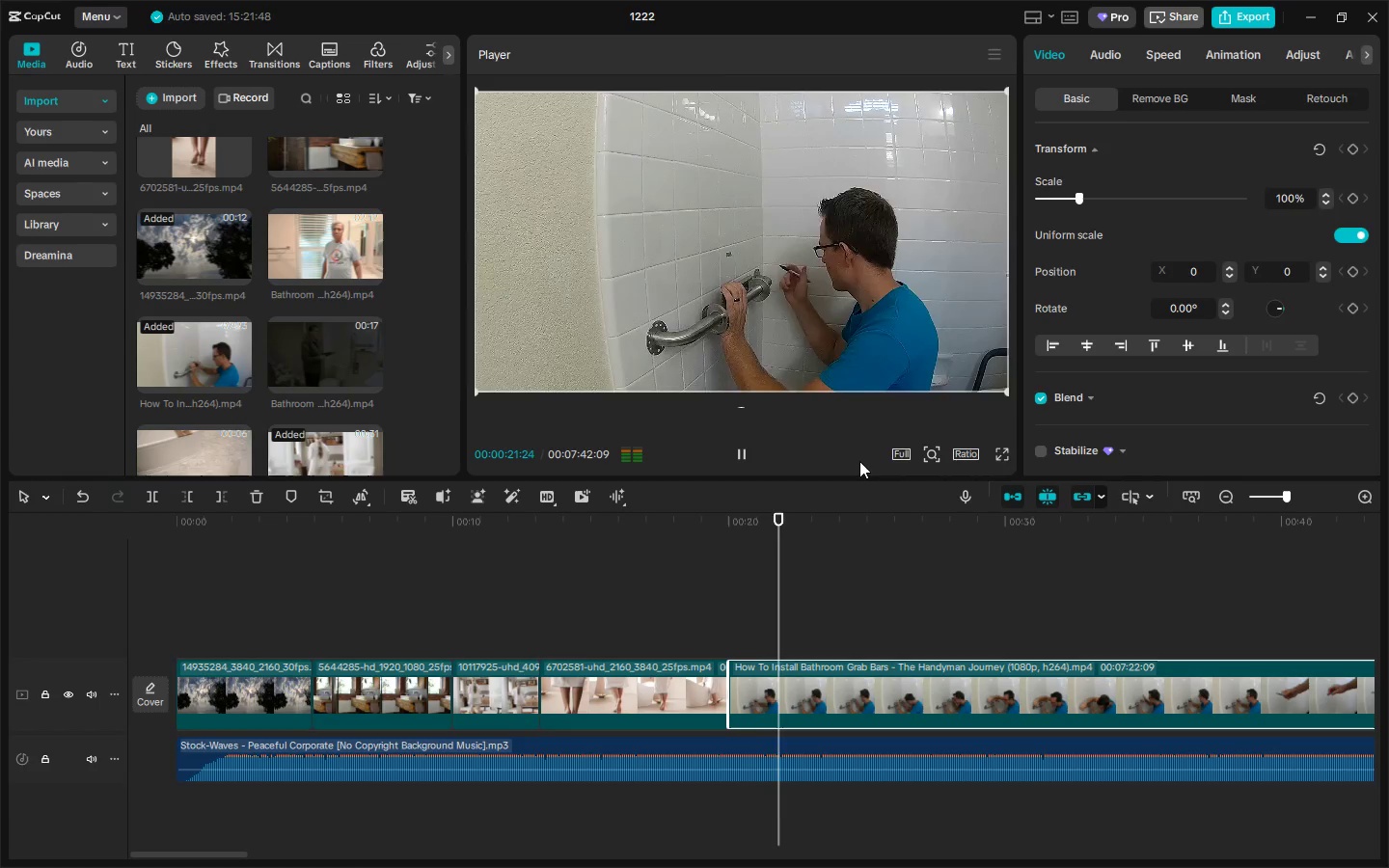 
key(Space)
 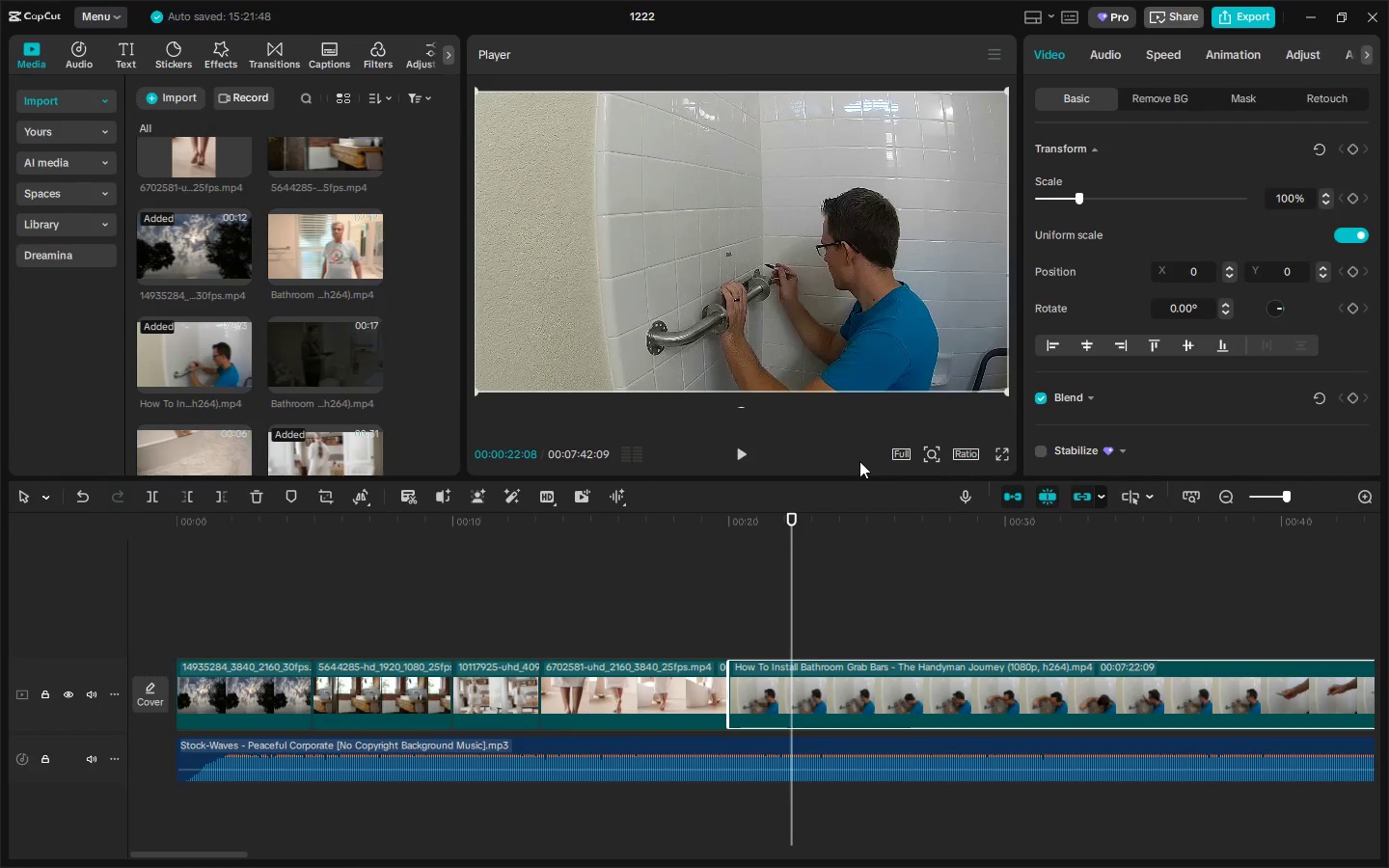 
key(Space)
 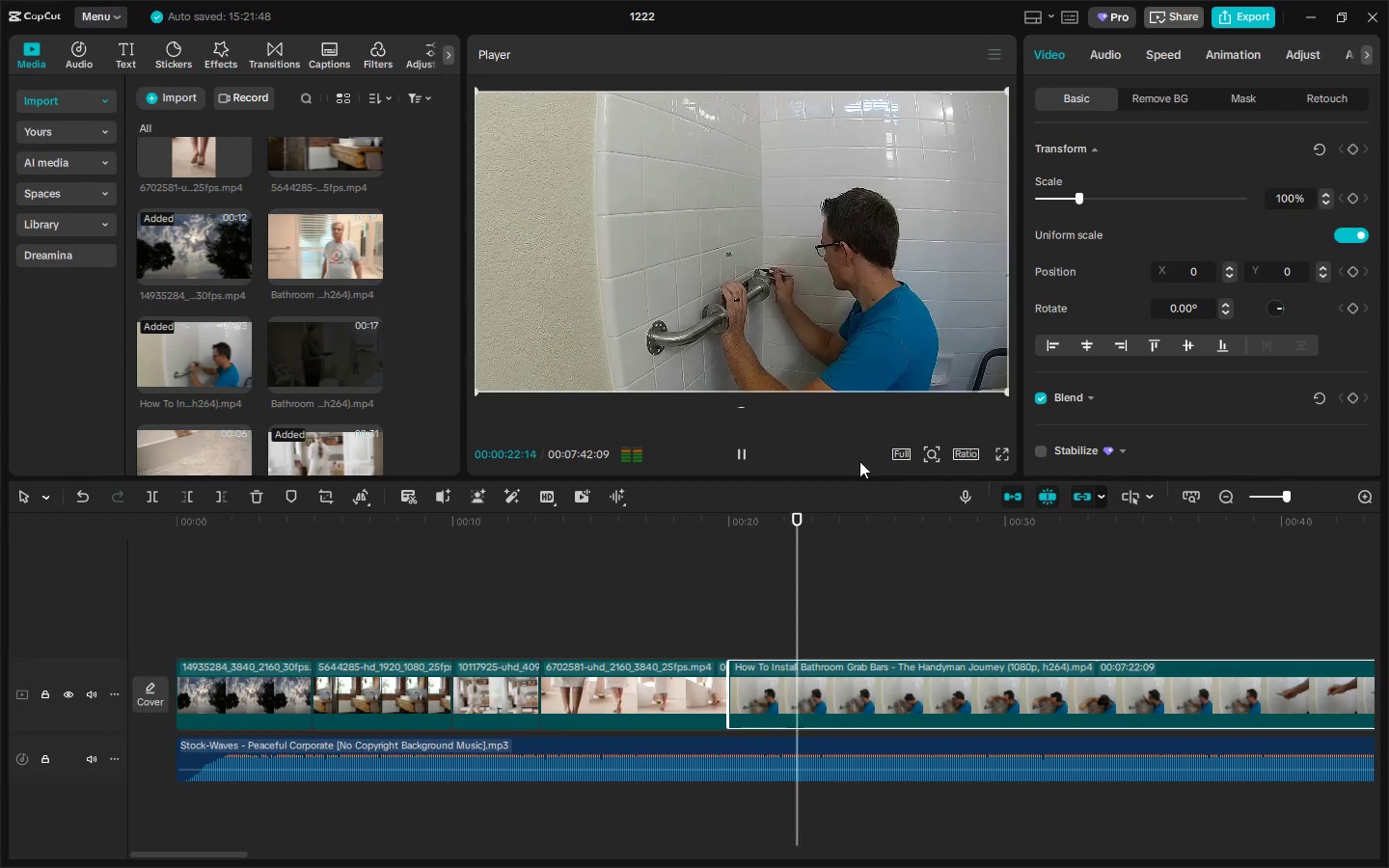 
key(Space)
 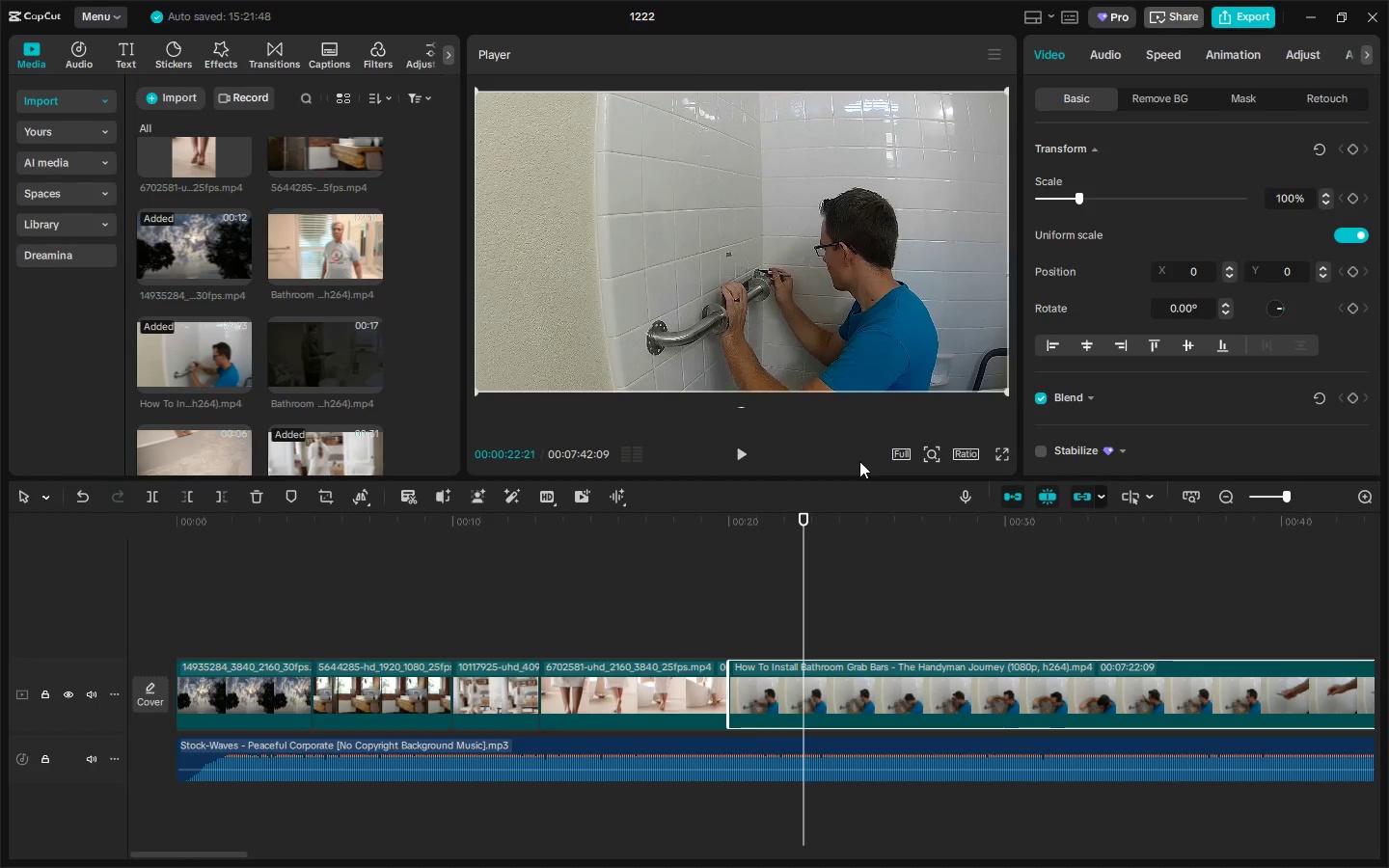 
wait(5.78)
 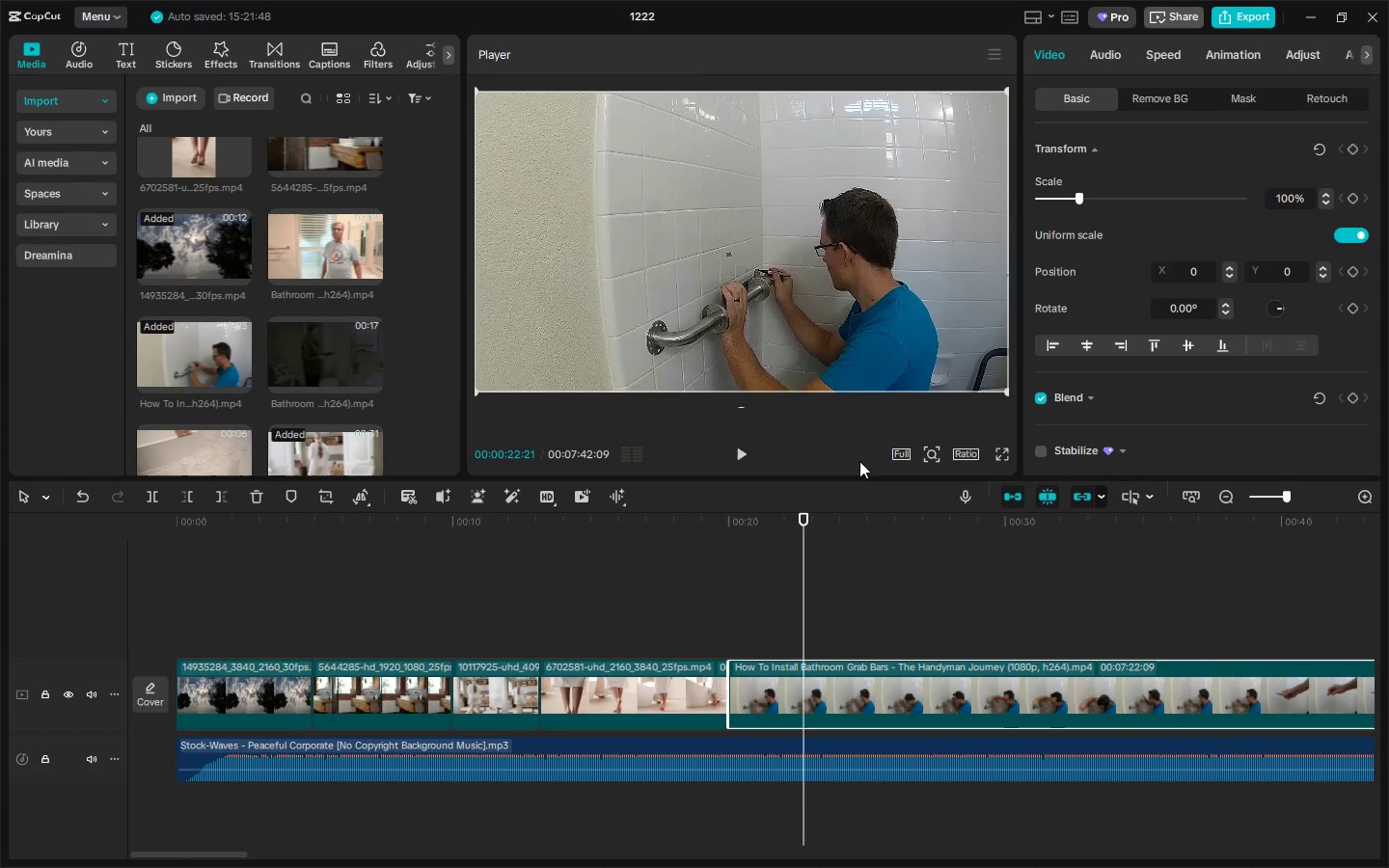 
key(Space)
 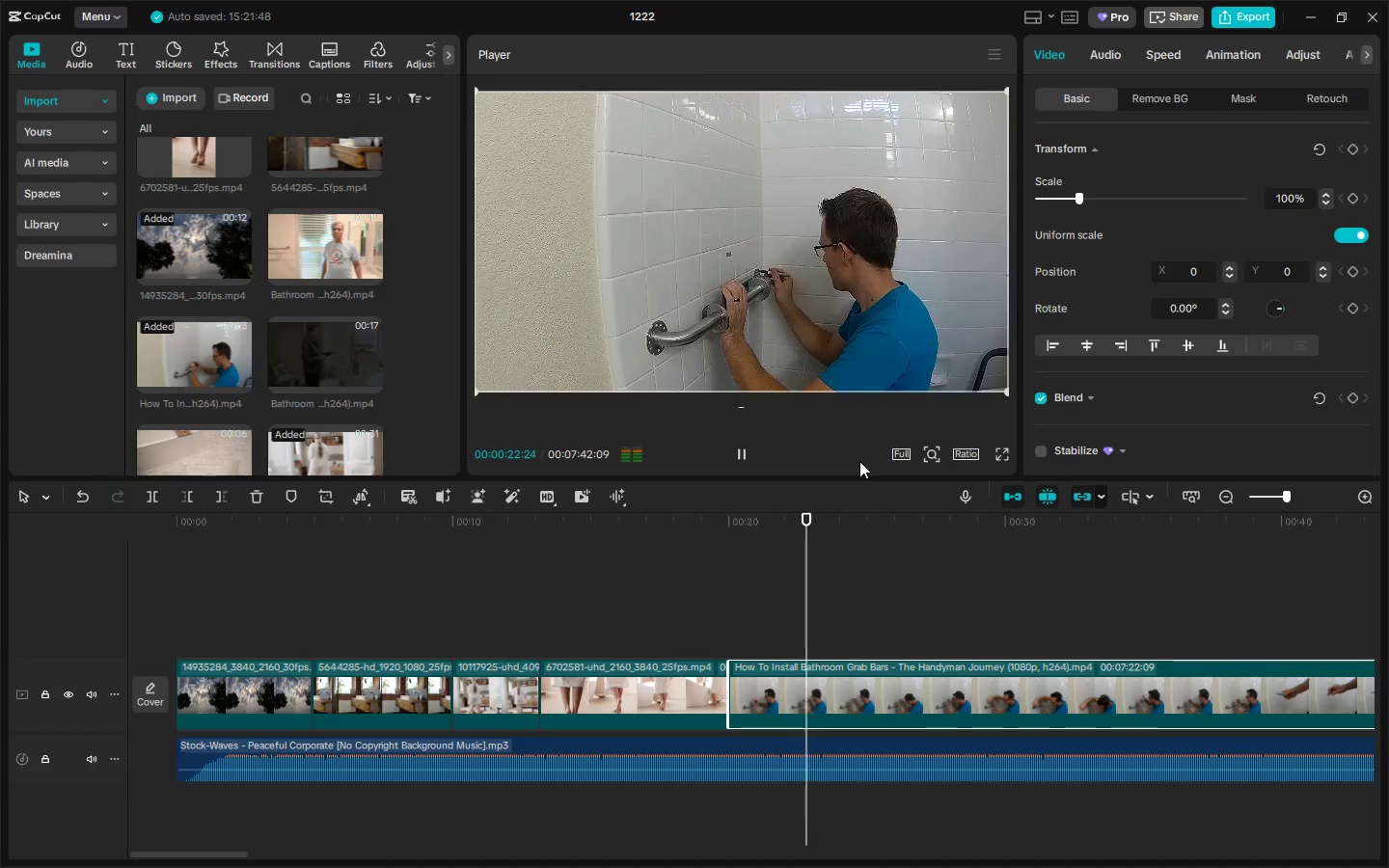 
key(Space)
 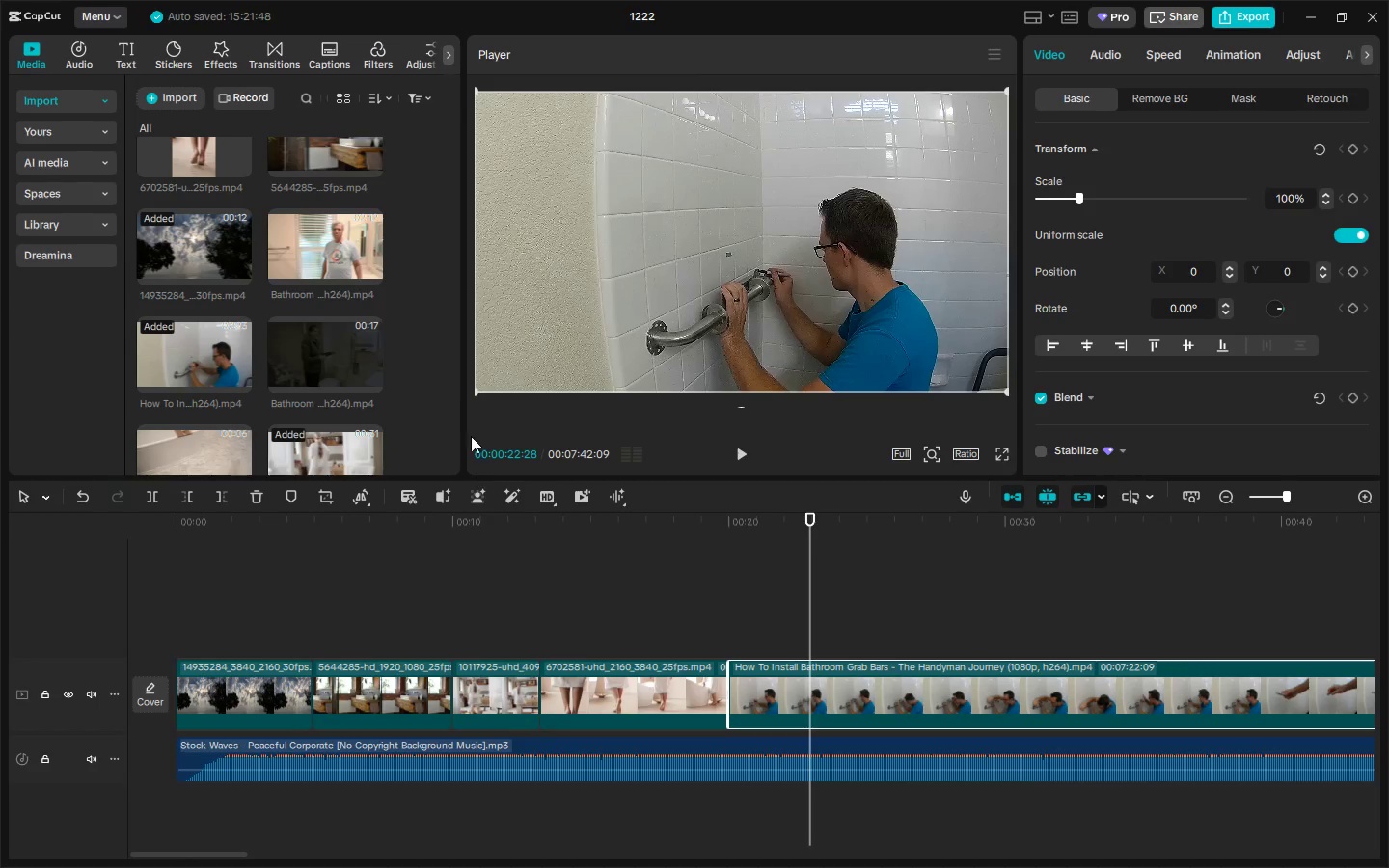 
scroll: coordinate [412, 389], scroll_direction: down, amount: 4.0
 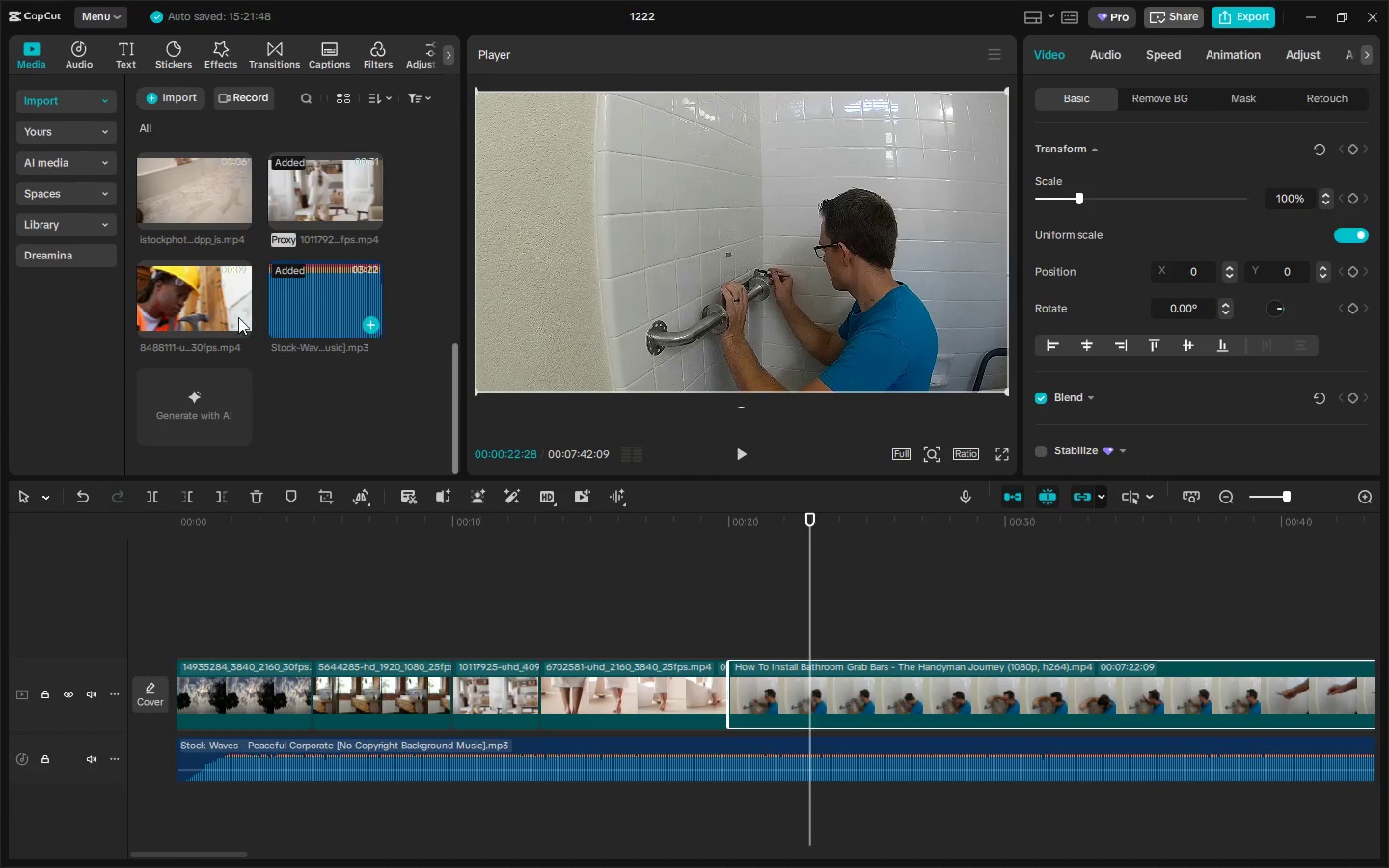 
left_click_drag(start_coordinate=[191, 307], to_coordinate=[734, 690])
 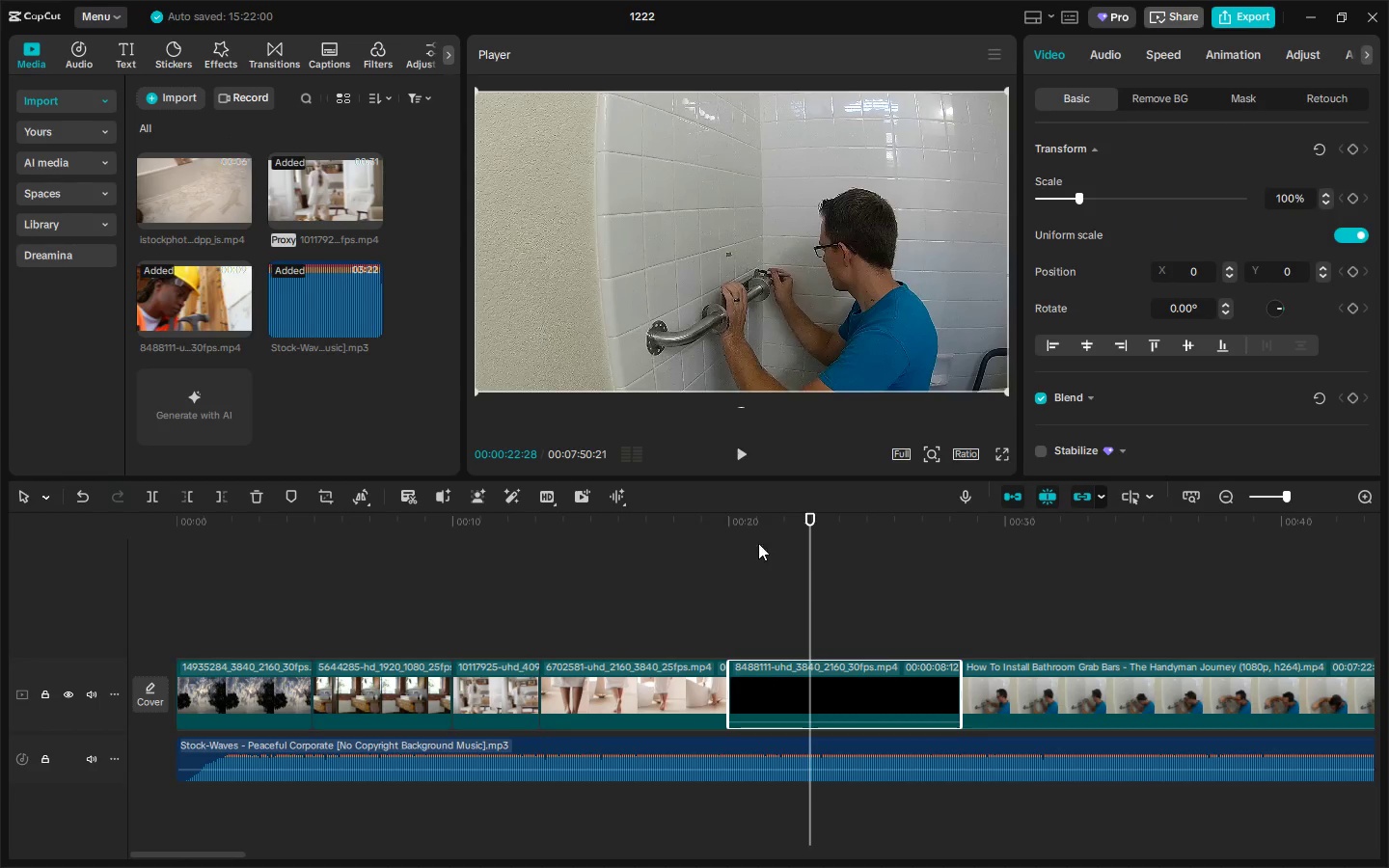 
left_click_drag(start_coordinate=[745, 533], to_coordinate=[732, 531])
 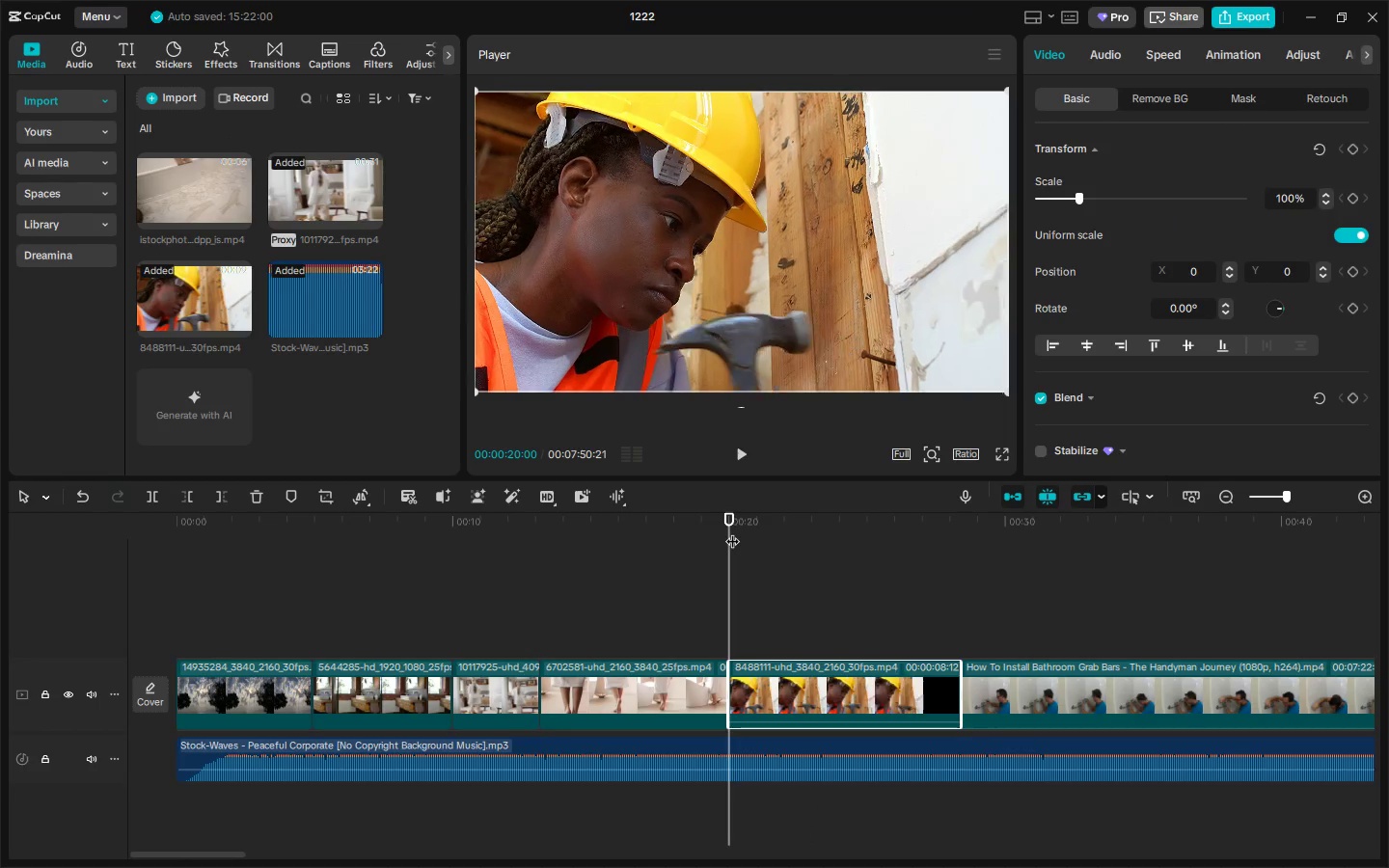 
key(Space)
 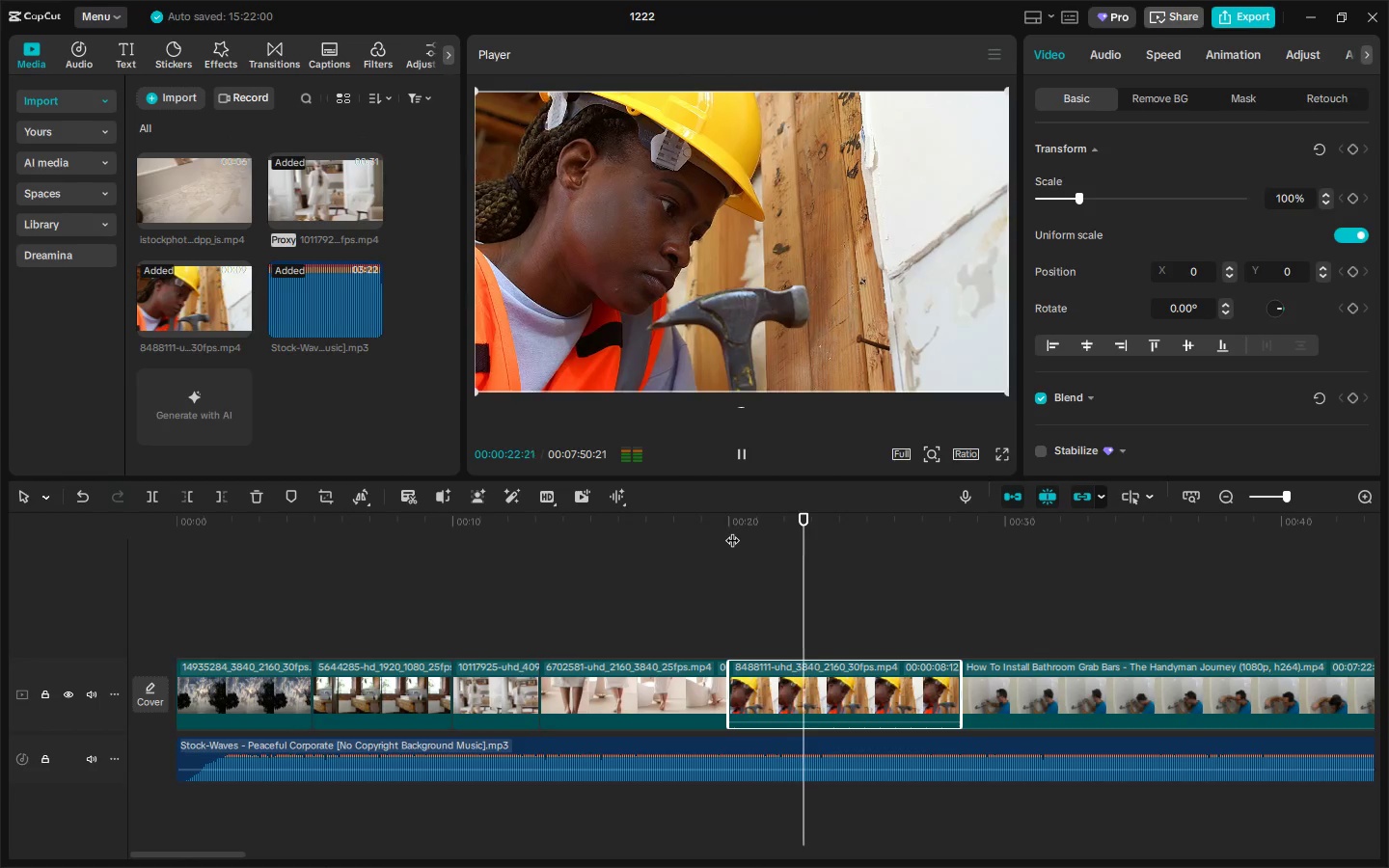 
key(Space)
 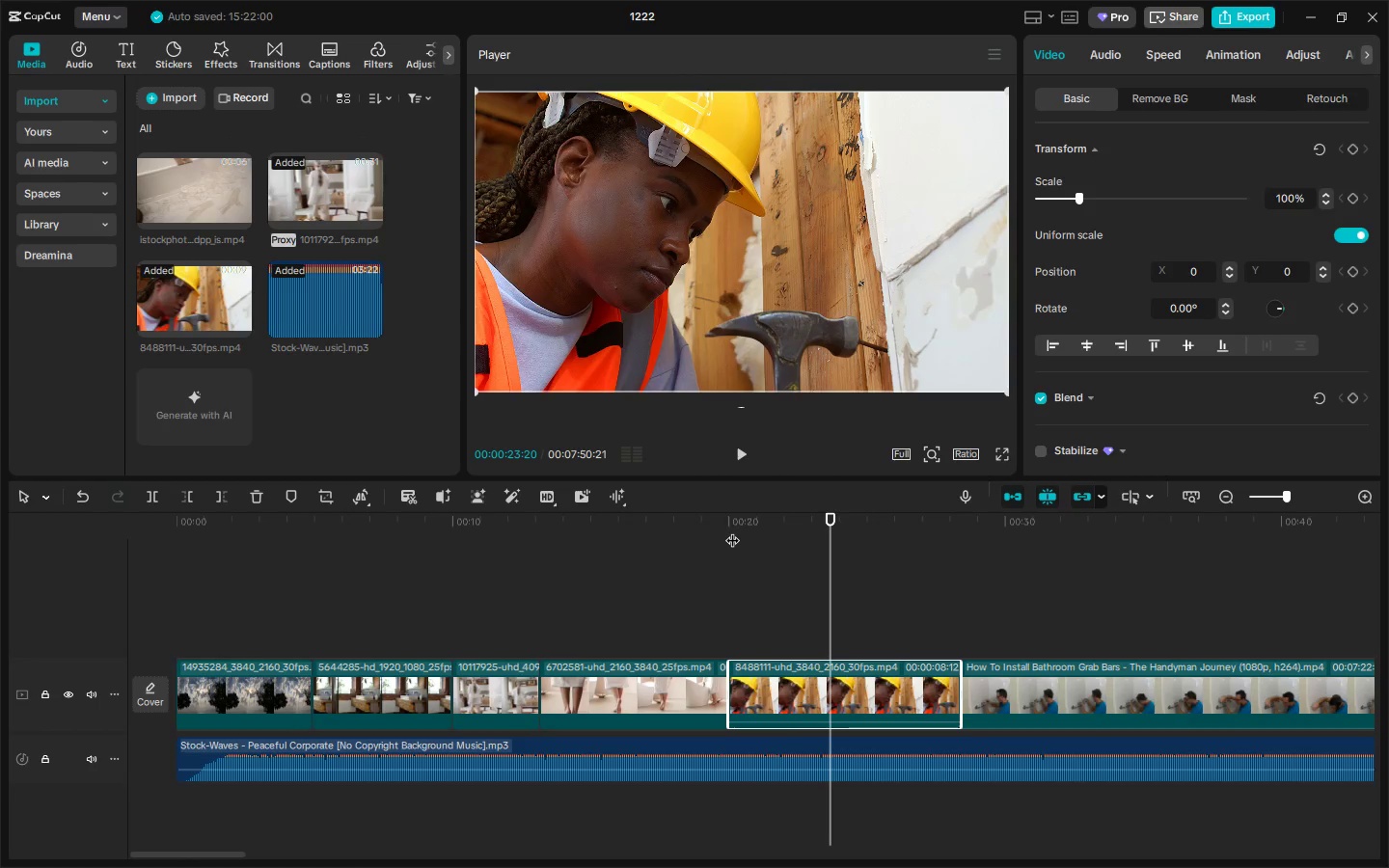 
key(Space)
 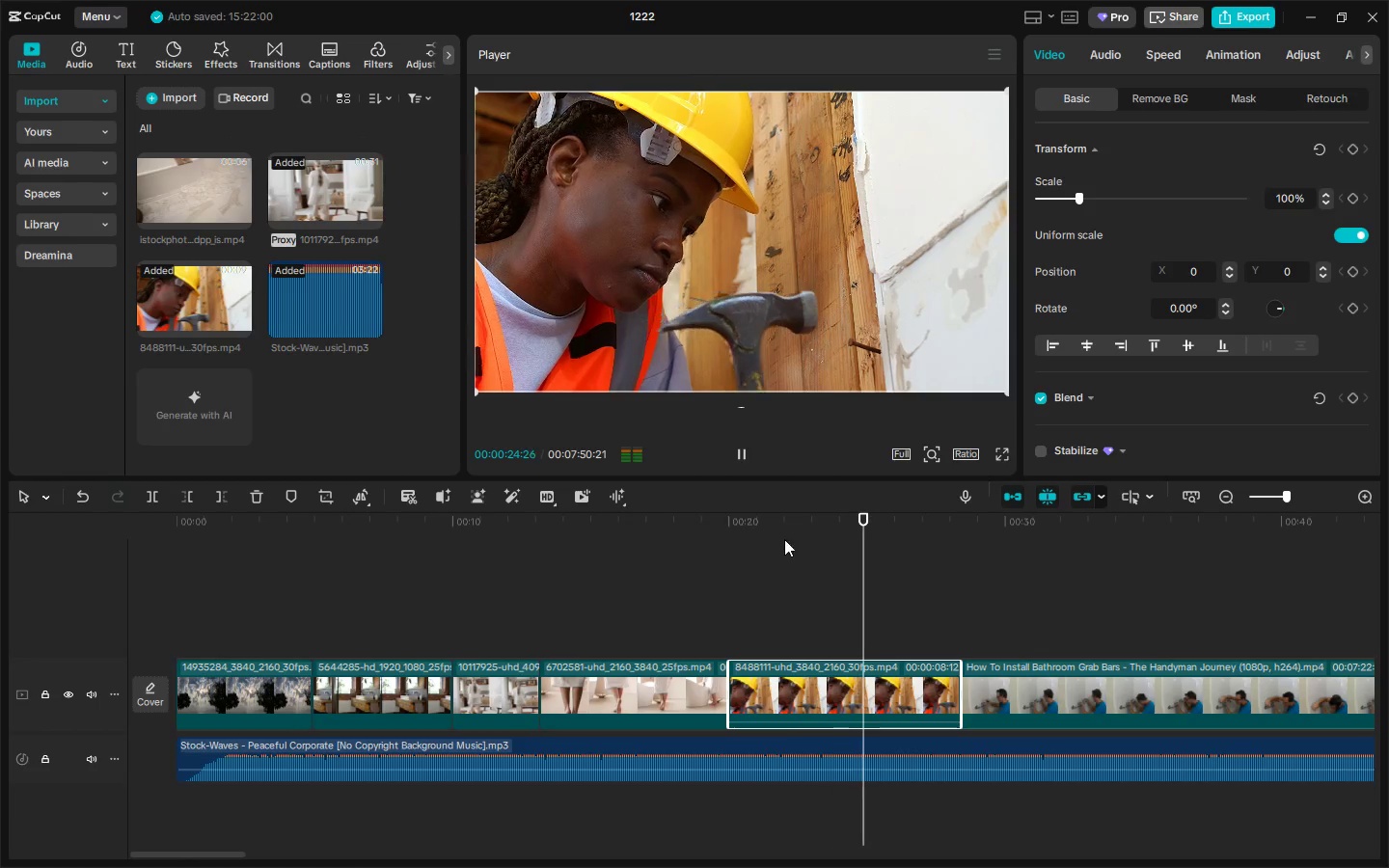 
key(Space)
 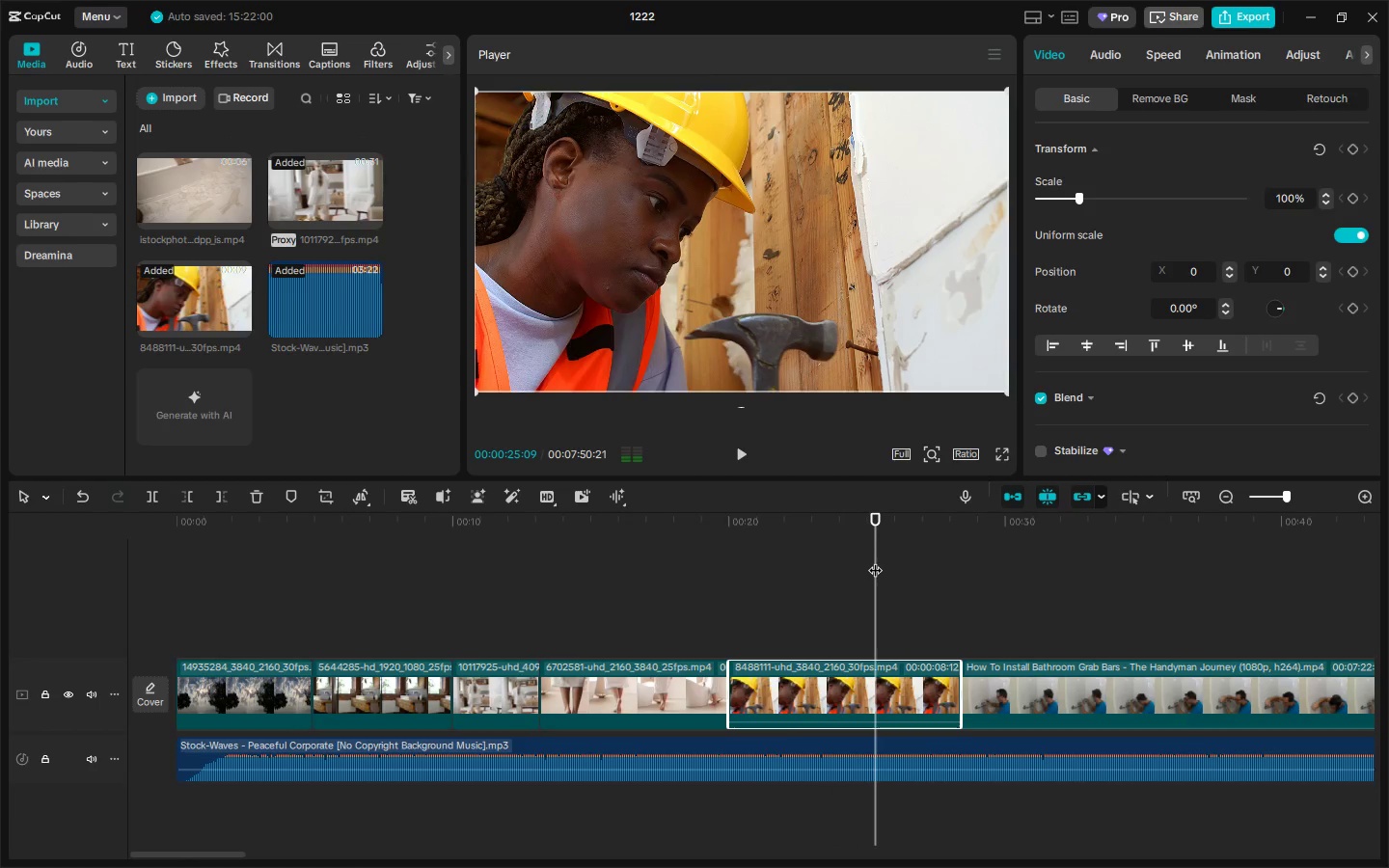 
key(Control+B)
 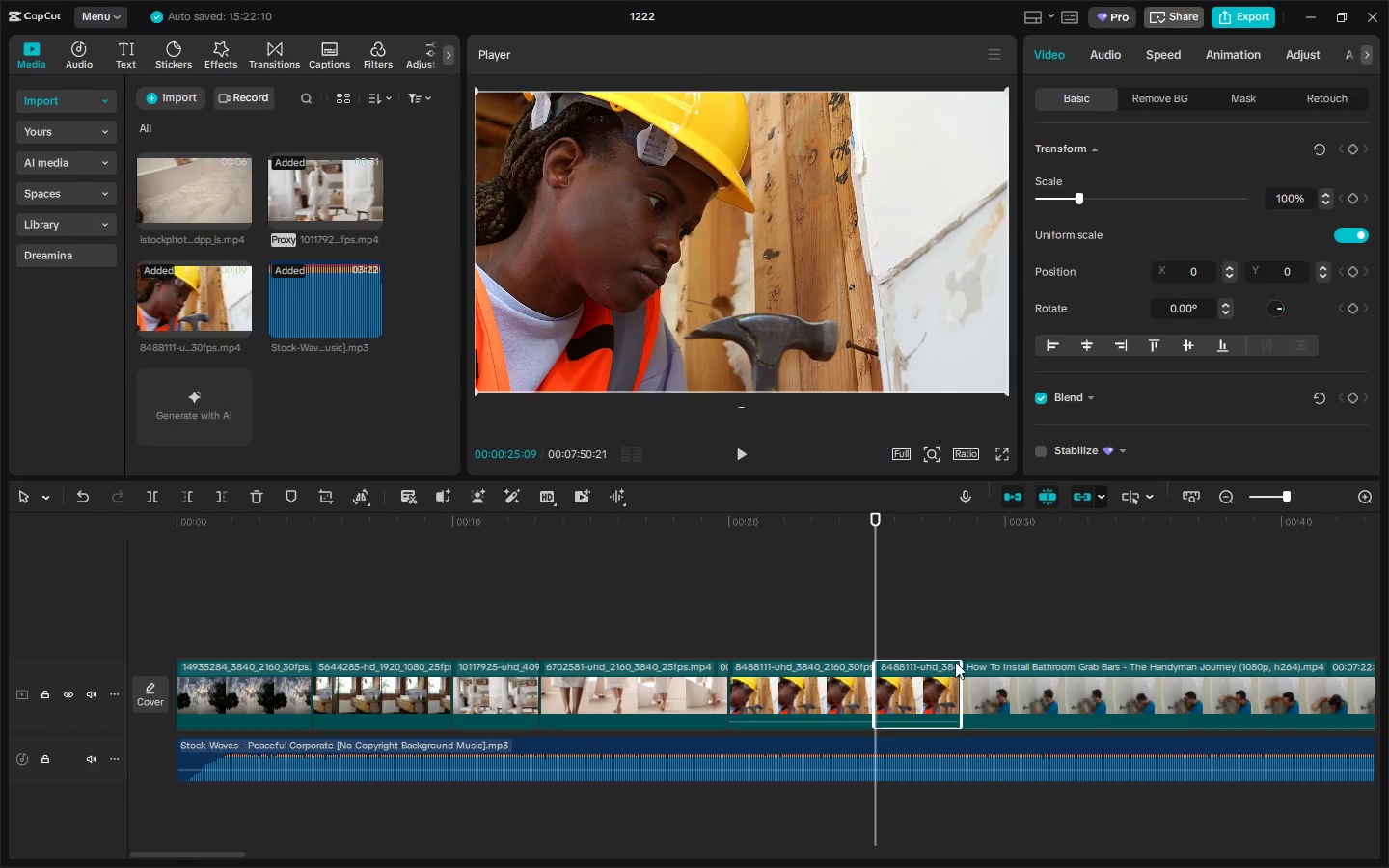 
left_click([922, 685])
 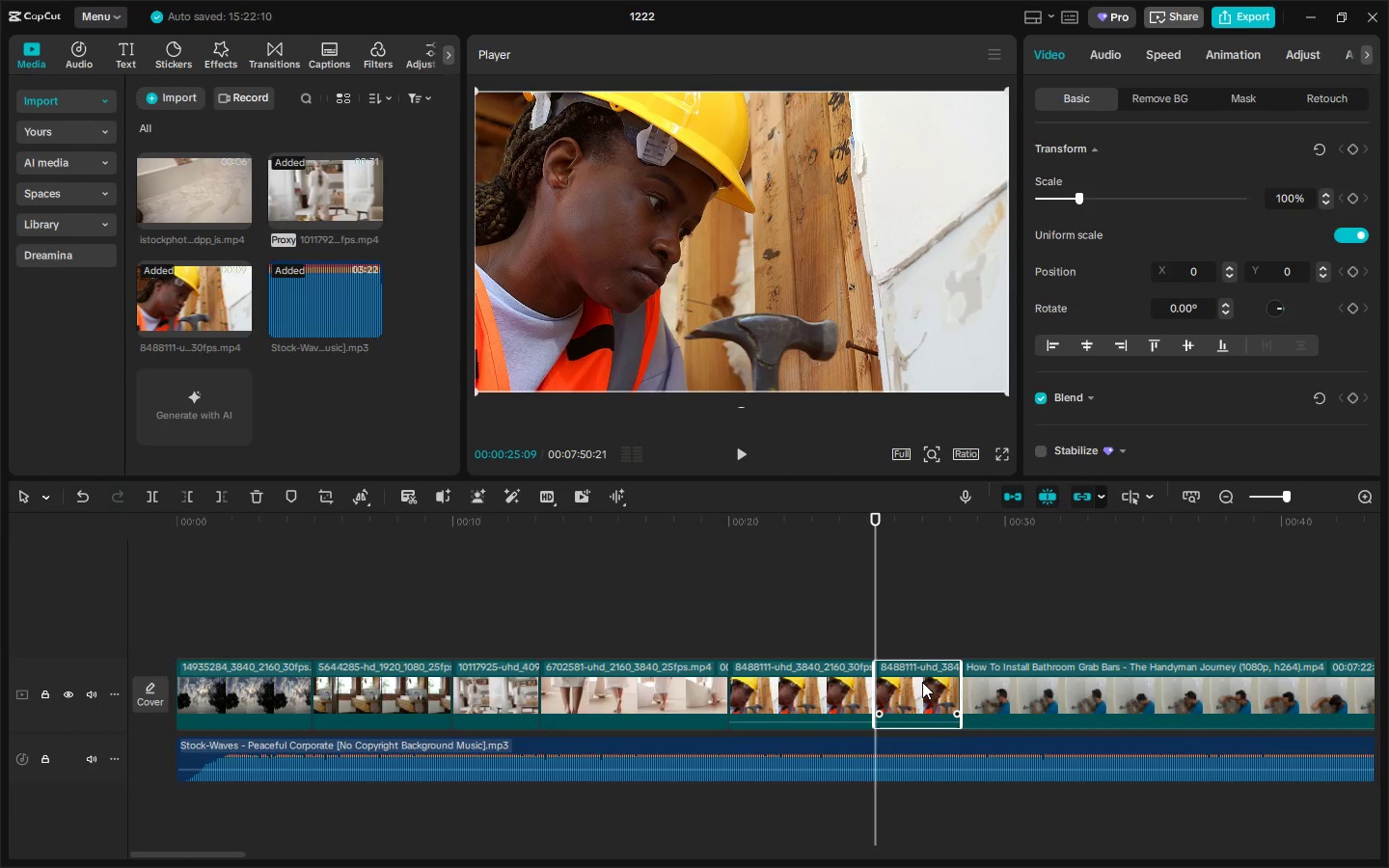 
key(Delete)
 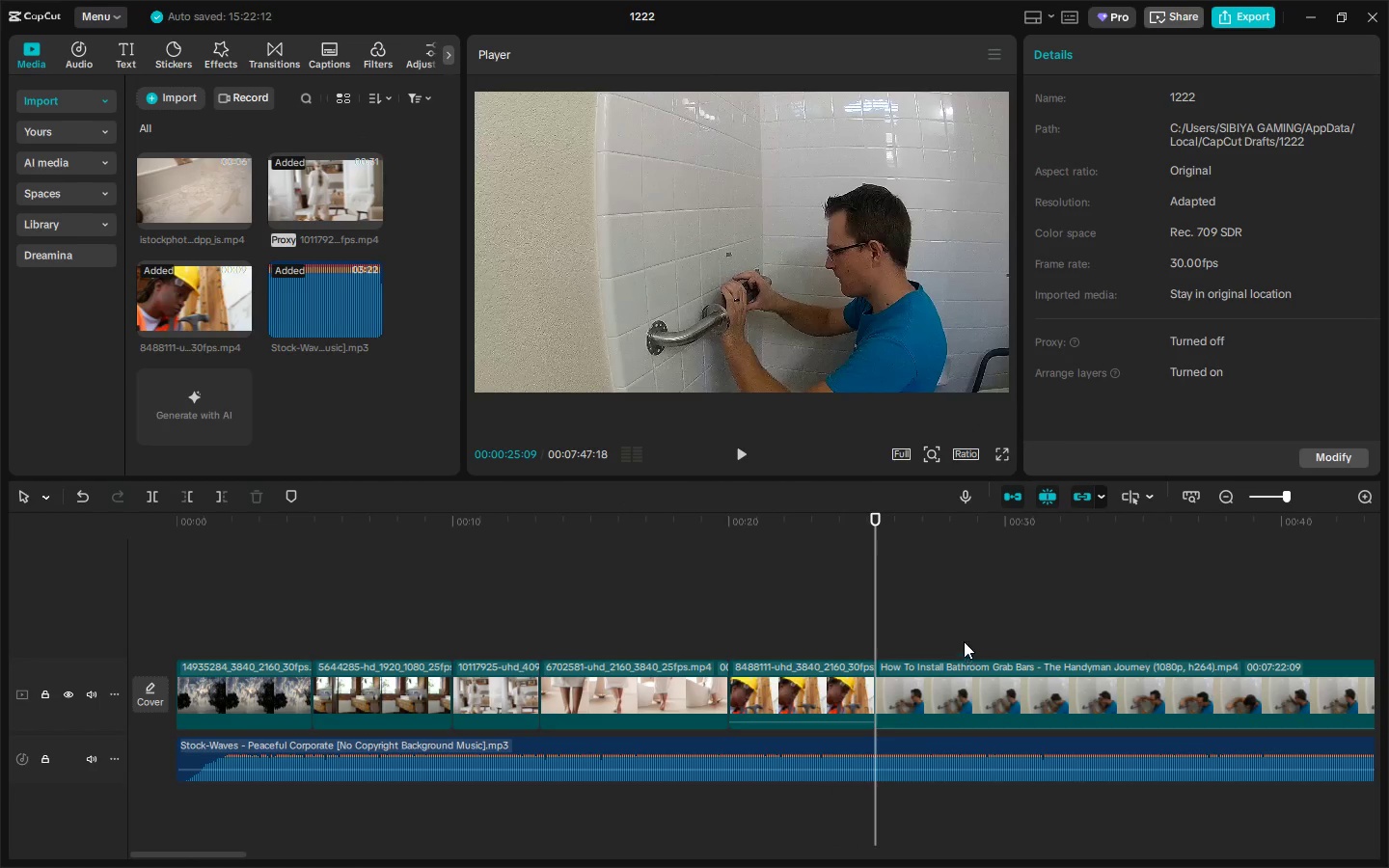 
key(Space)
 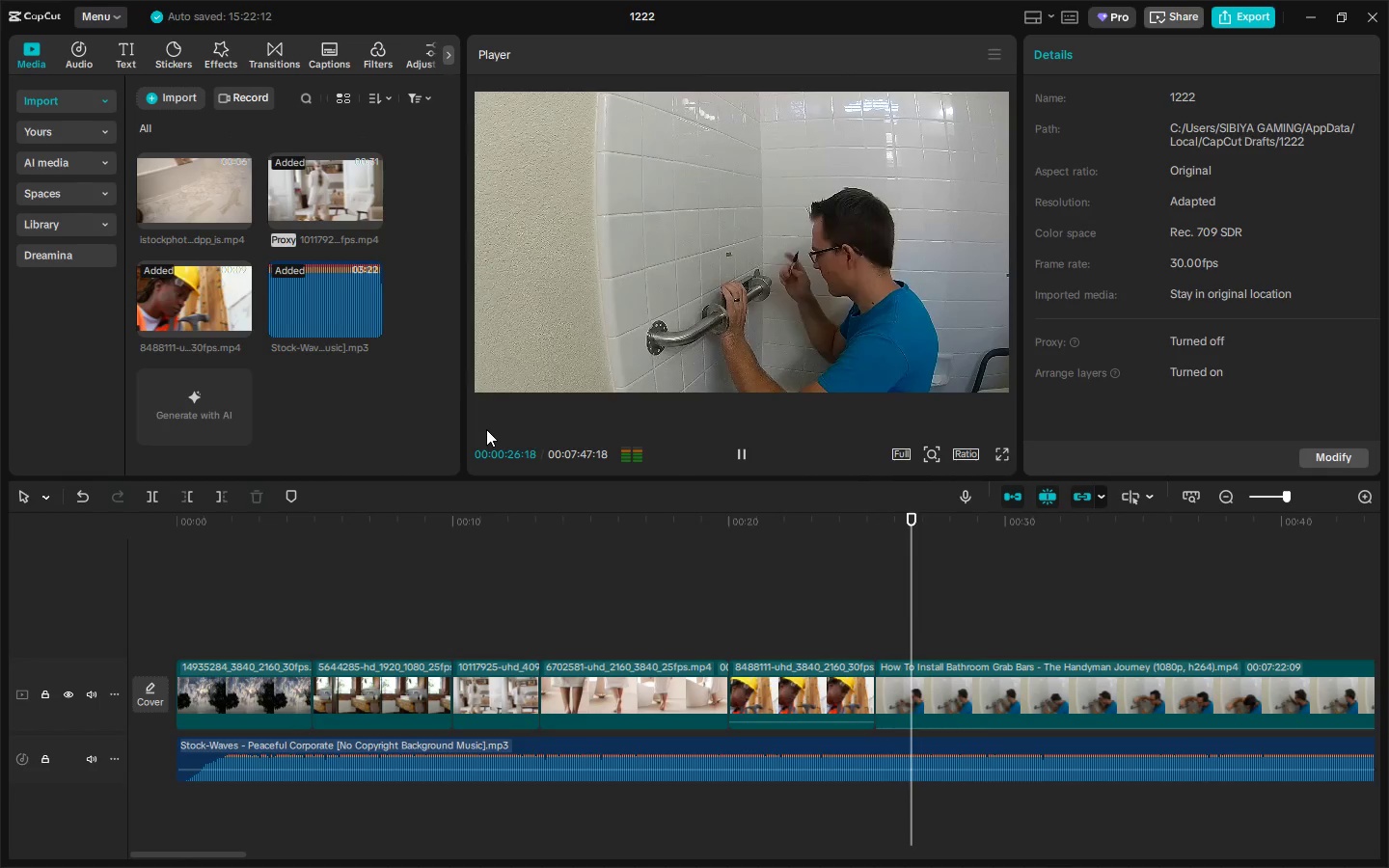 
scroll: coordinate [332, 339], scroll_direction: up, amount: 5.0
 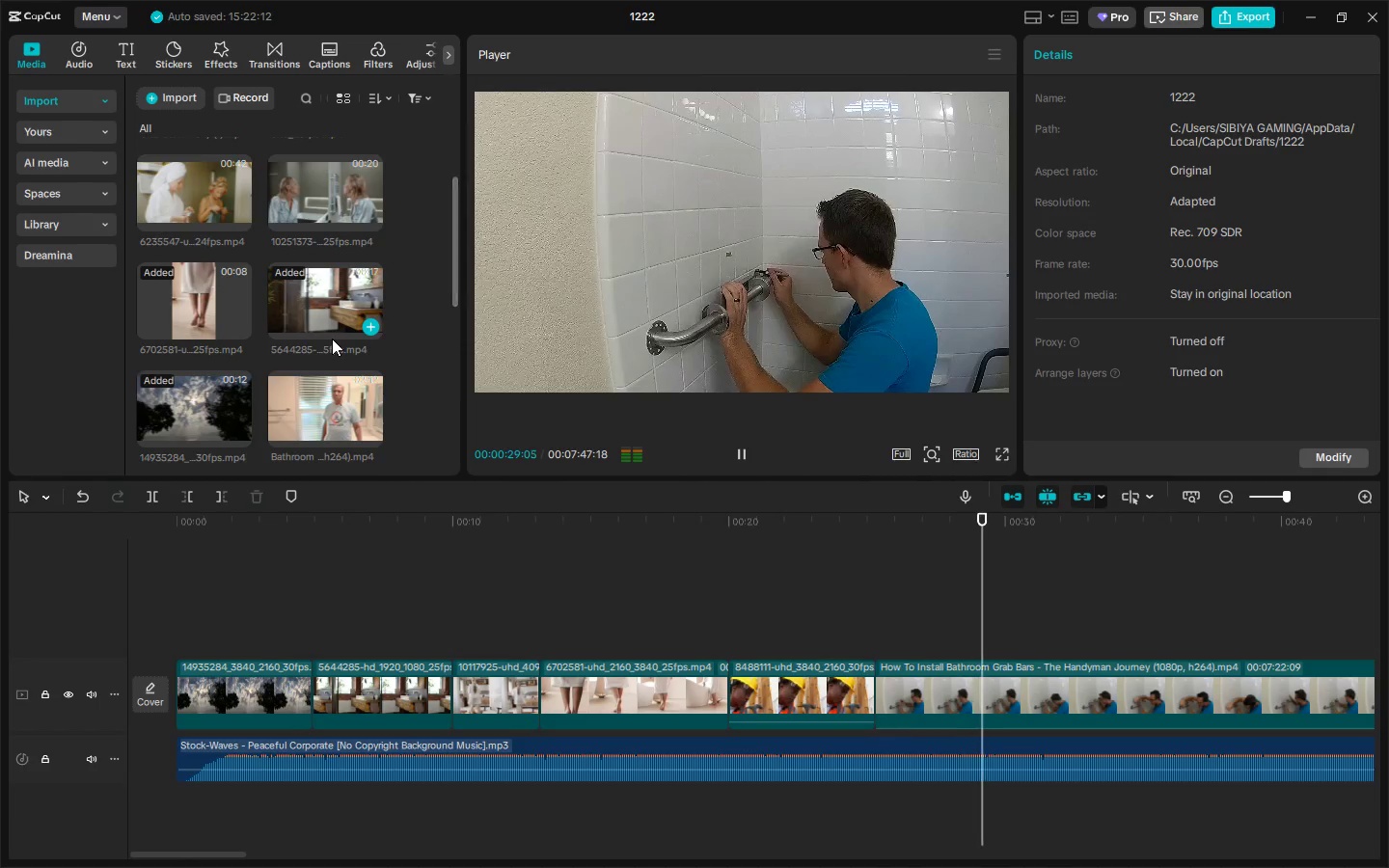 
key(Space)
 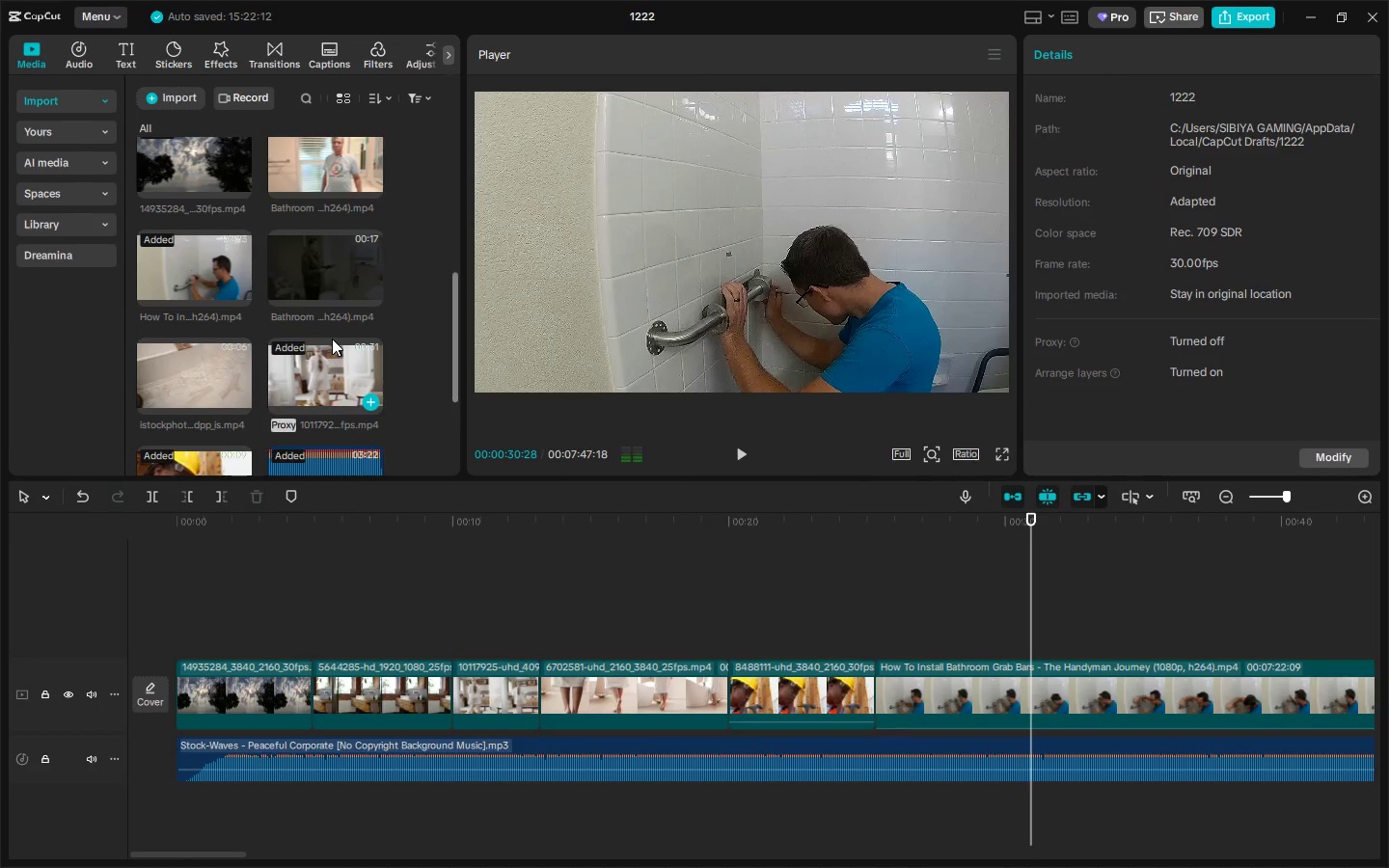 
scroll: coordinate [336, 339], scroll_direction: down, amount: 3.0
 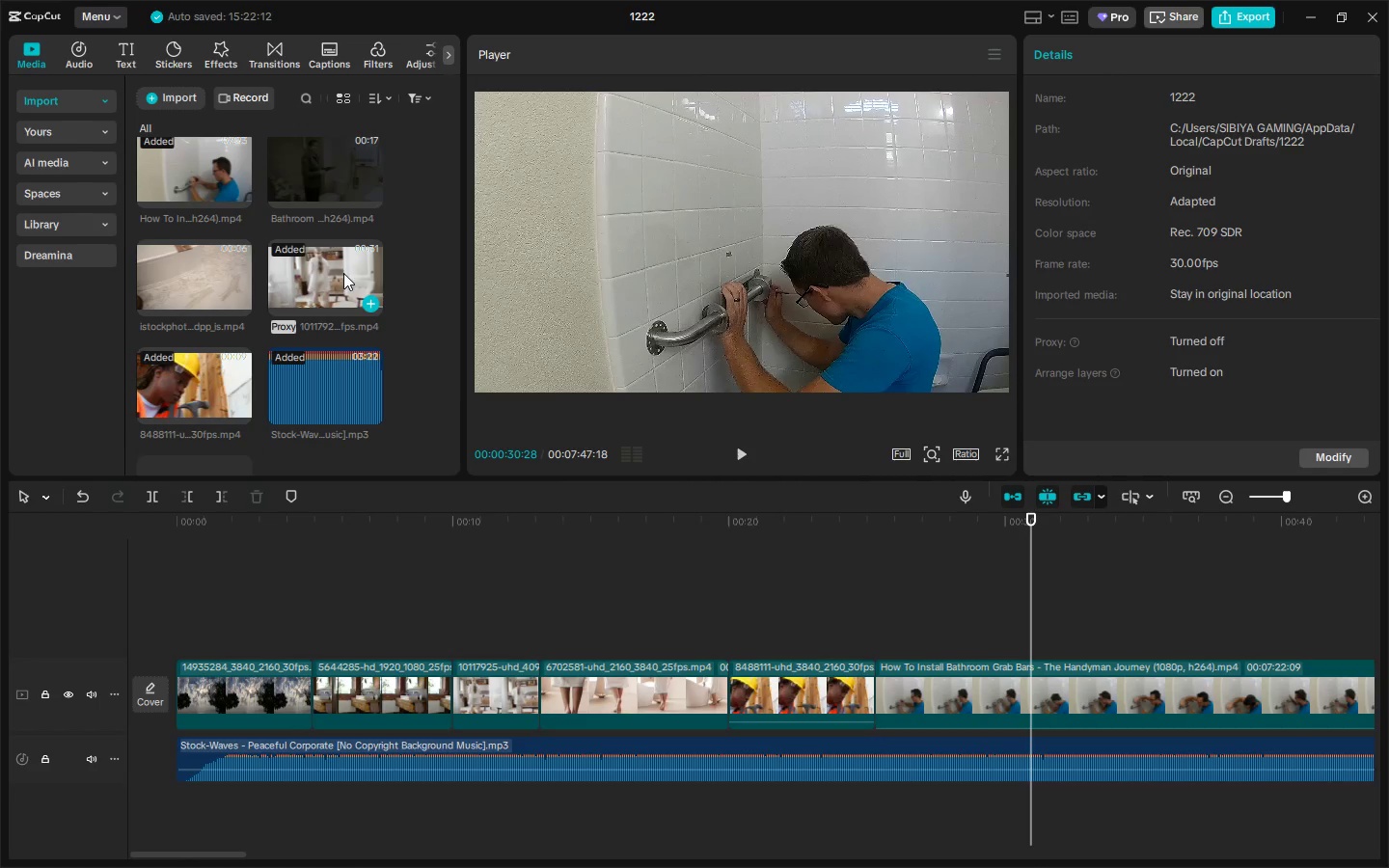 
left_click_drag(start_coordinate=[315, 169], to_coordinate=[1327, 699])
 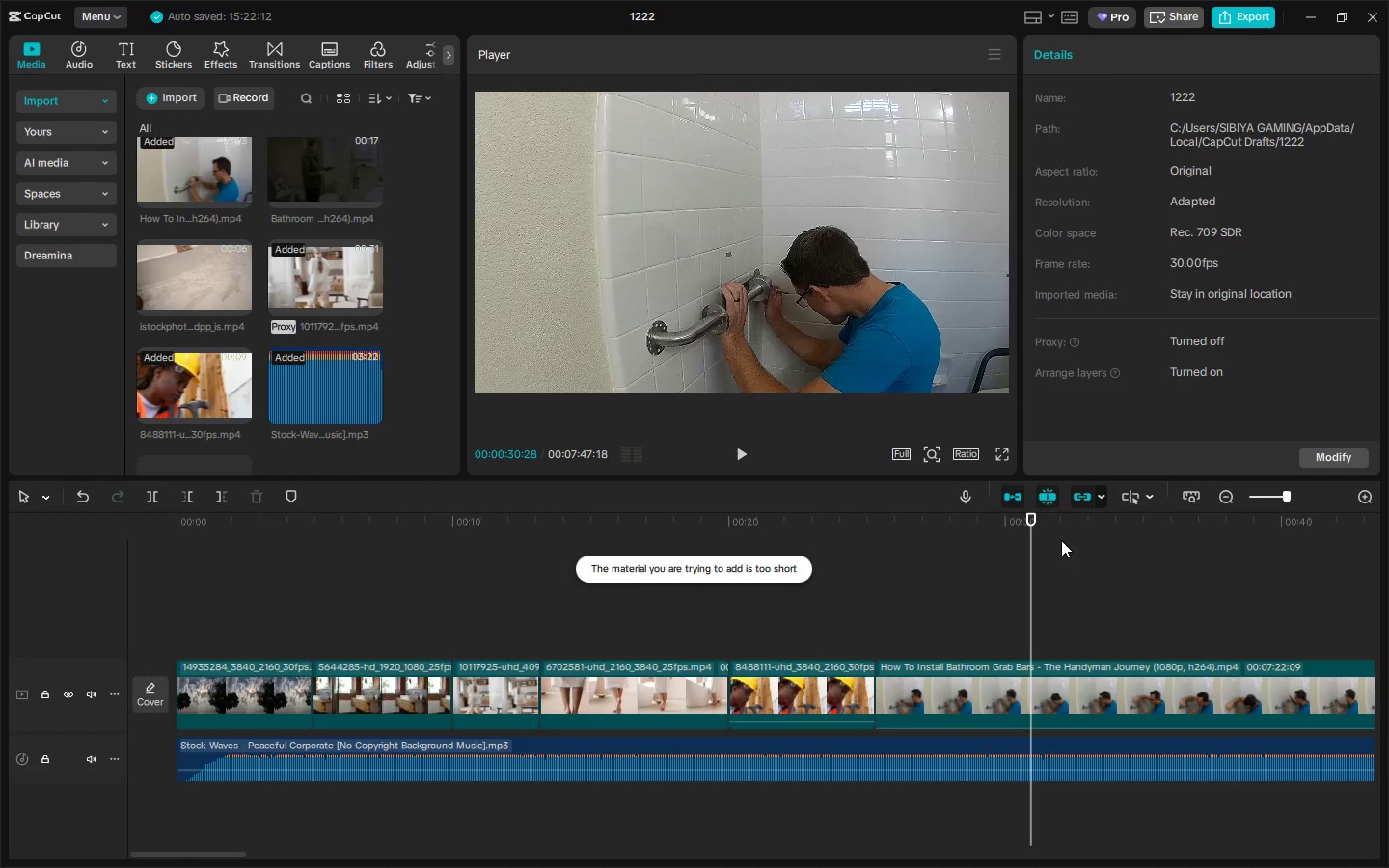 
left_click_drag(start_coordinate=[1289, 496], to_coordinate=[1282, 497])
 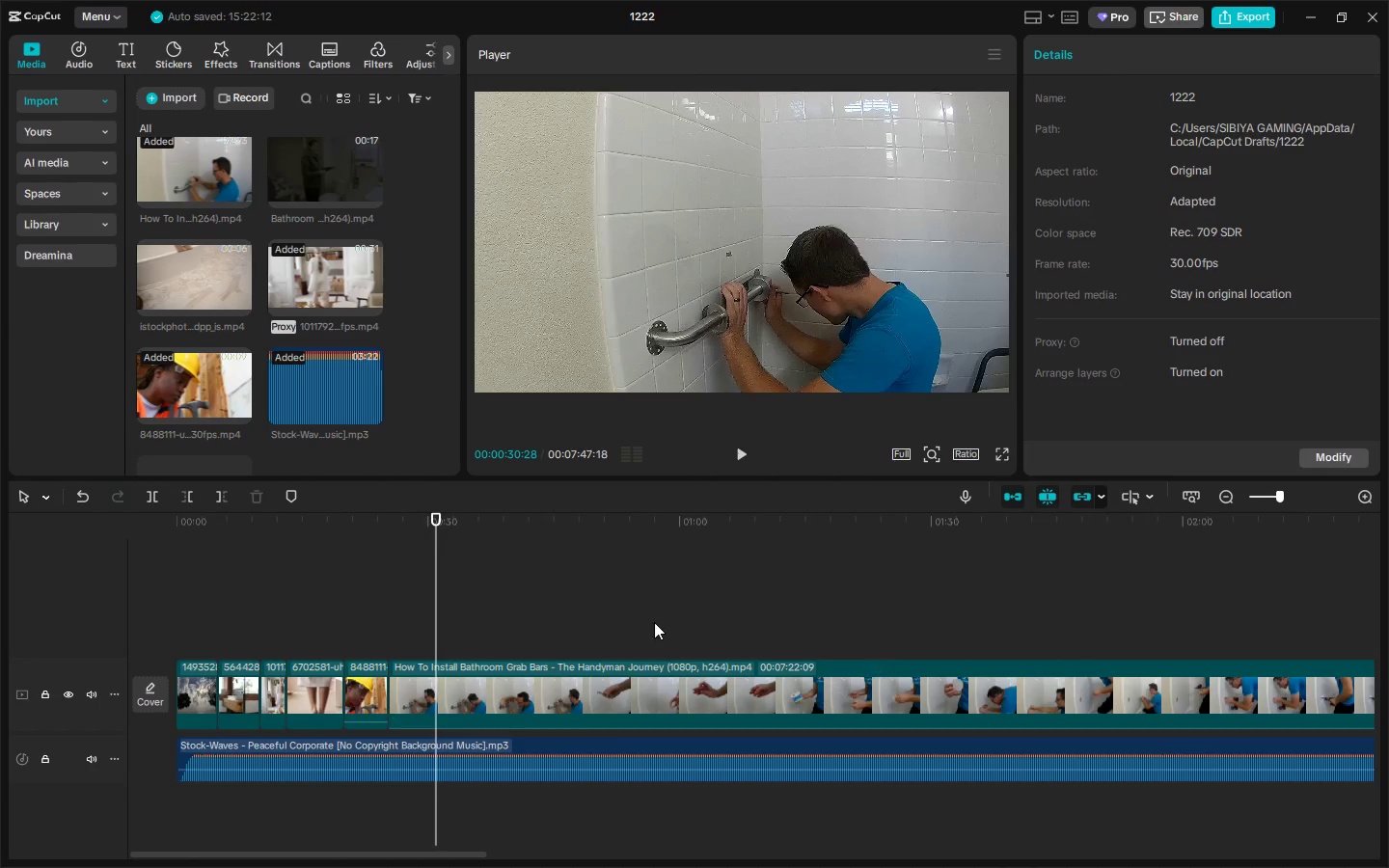 
key(Space)
 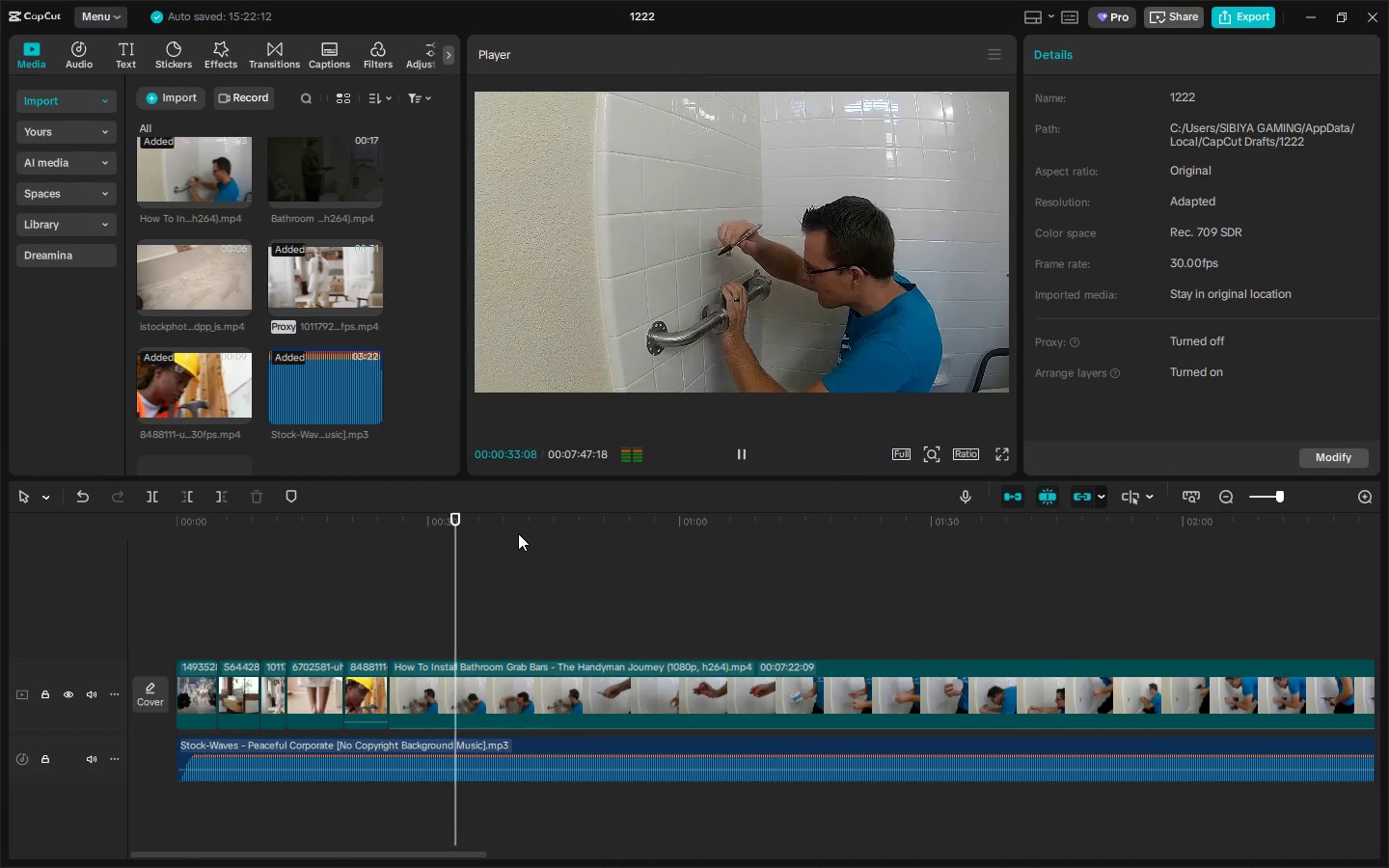 
left_click_drag(start_coordinate=[478, 515], to_coordinate=[533, 522])
 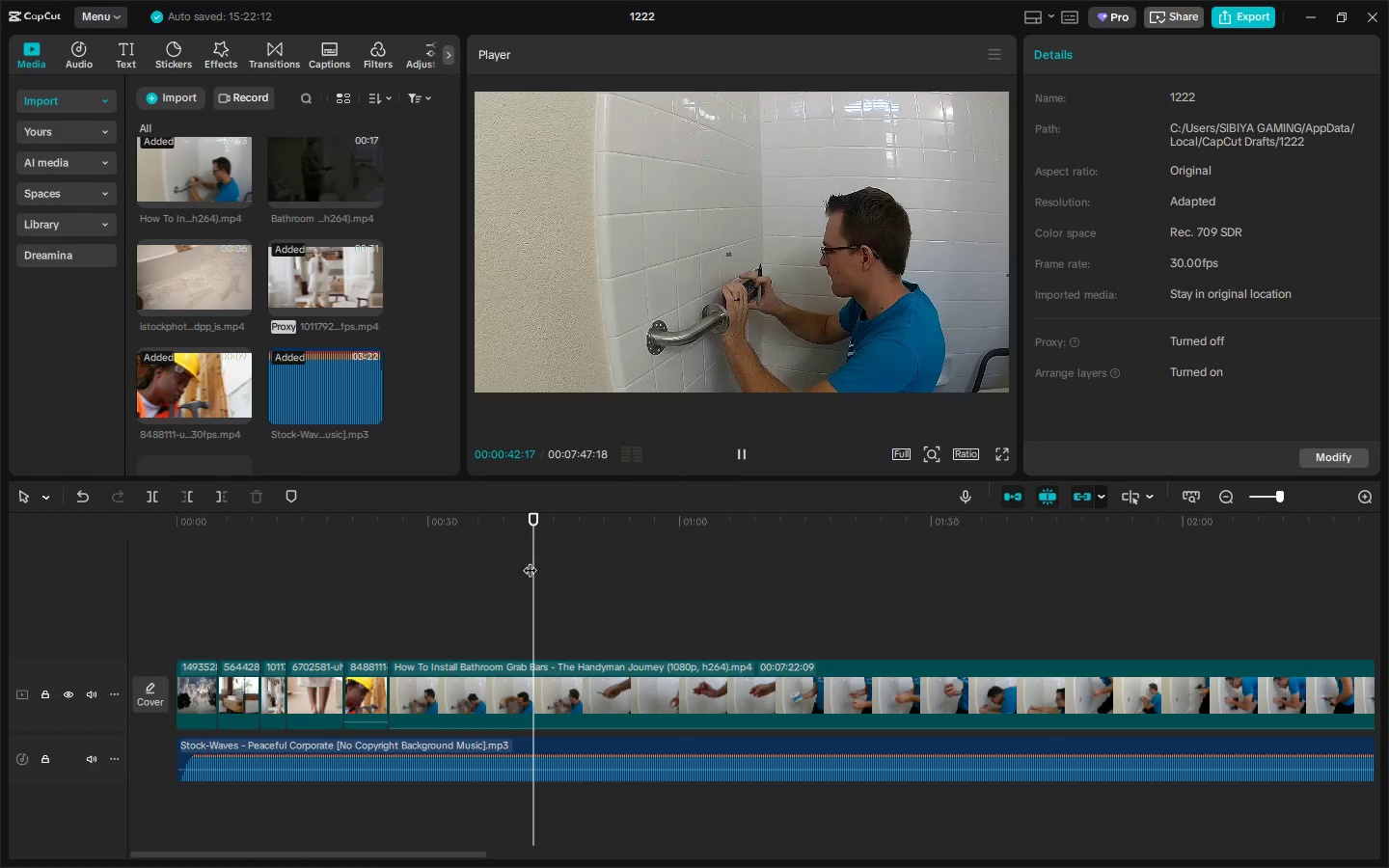 
key(Control+B)
 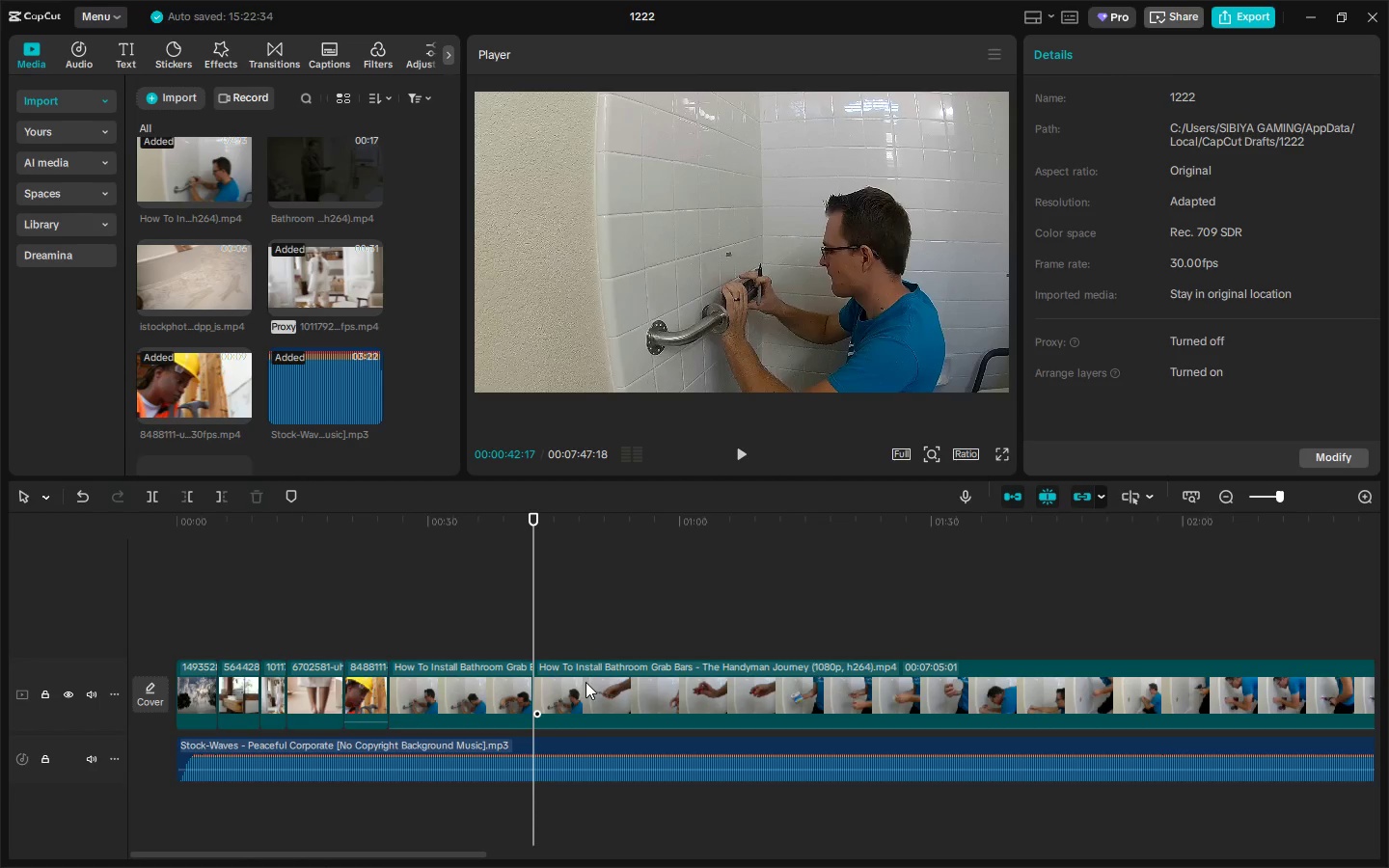 
left_click([589, 682])
 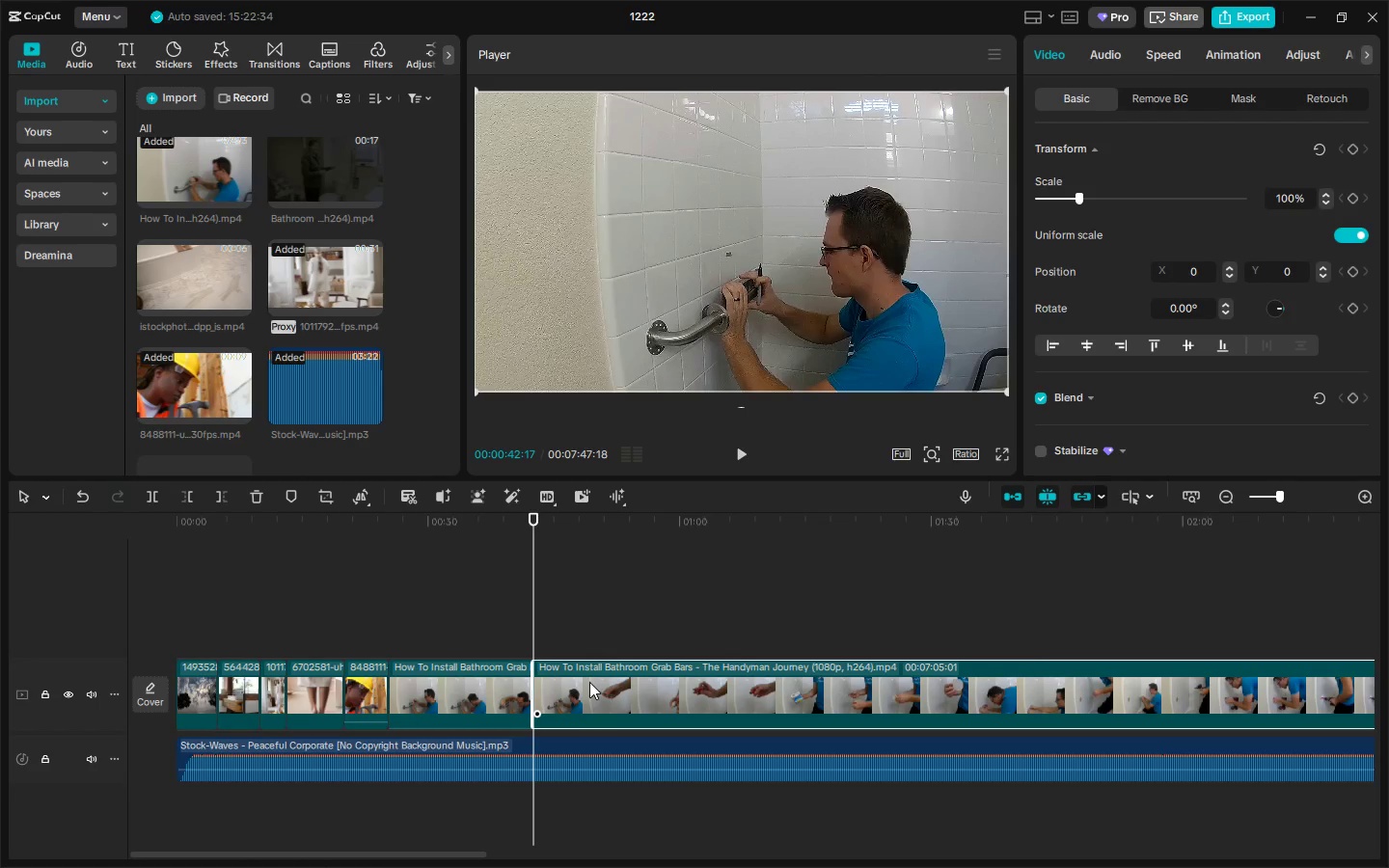 
key(Delete)
 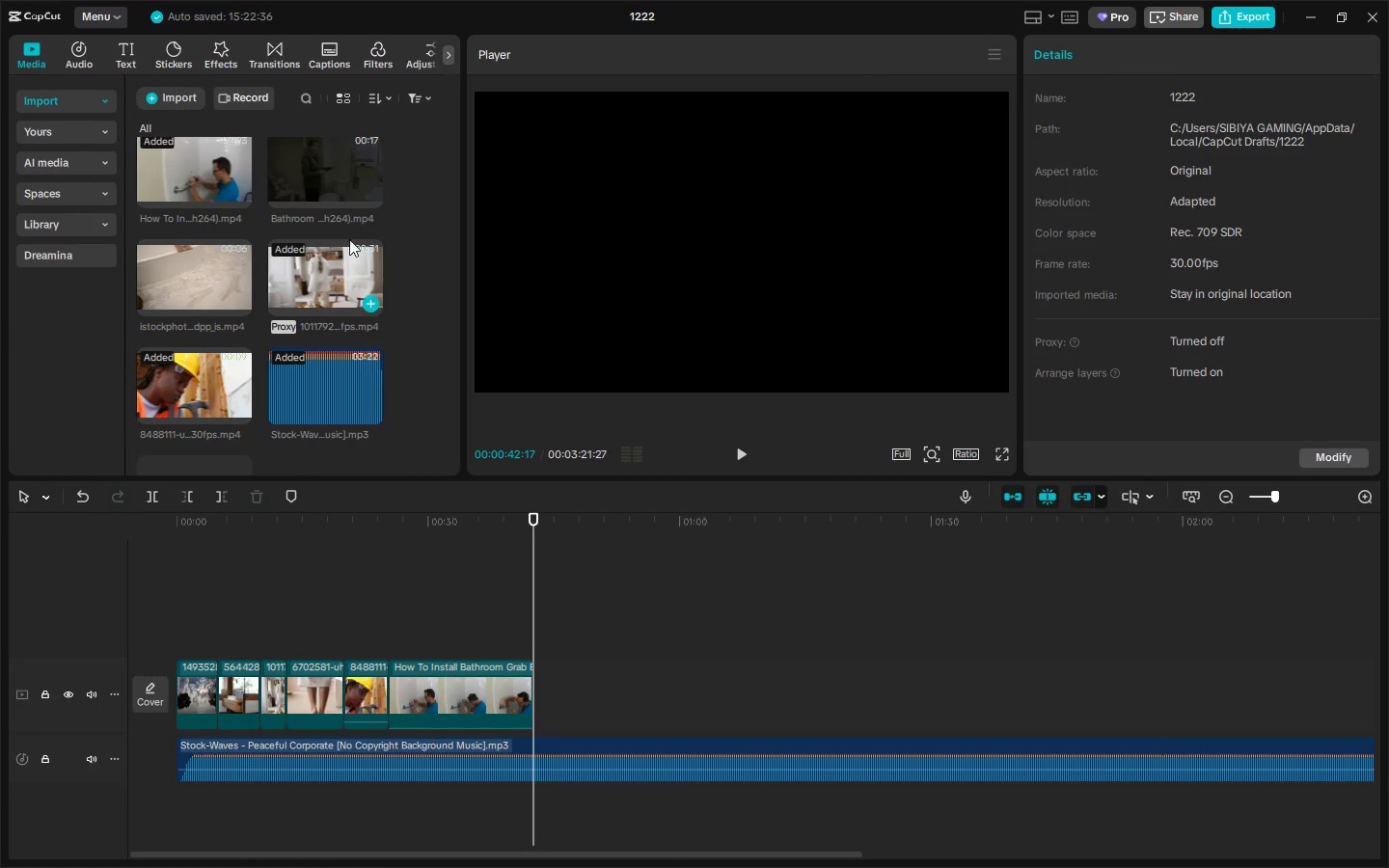 
left_click_drag(start_coordinate=[311, 192], to_coordinate=[544, 694])
 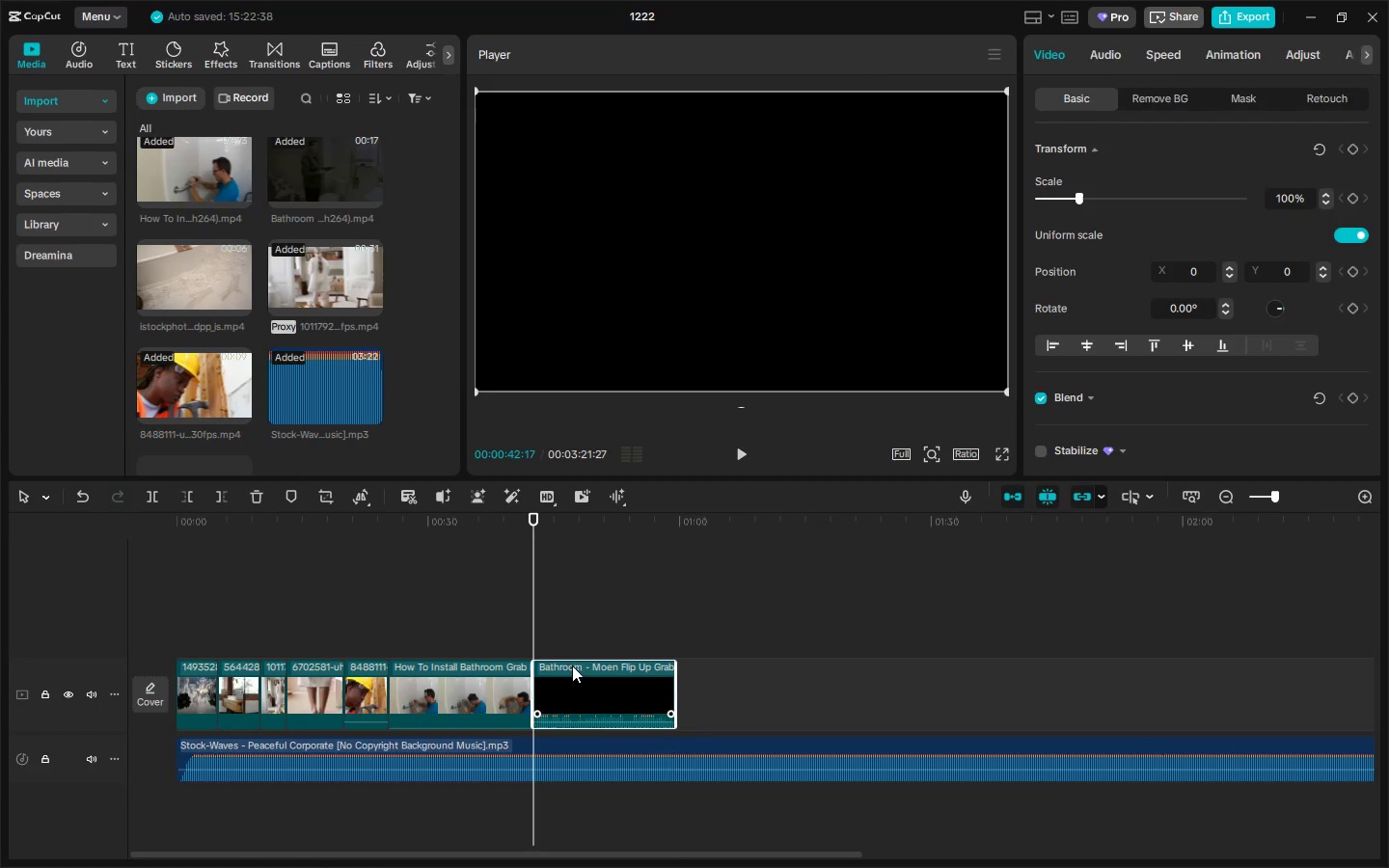 
key(Space)
 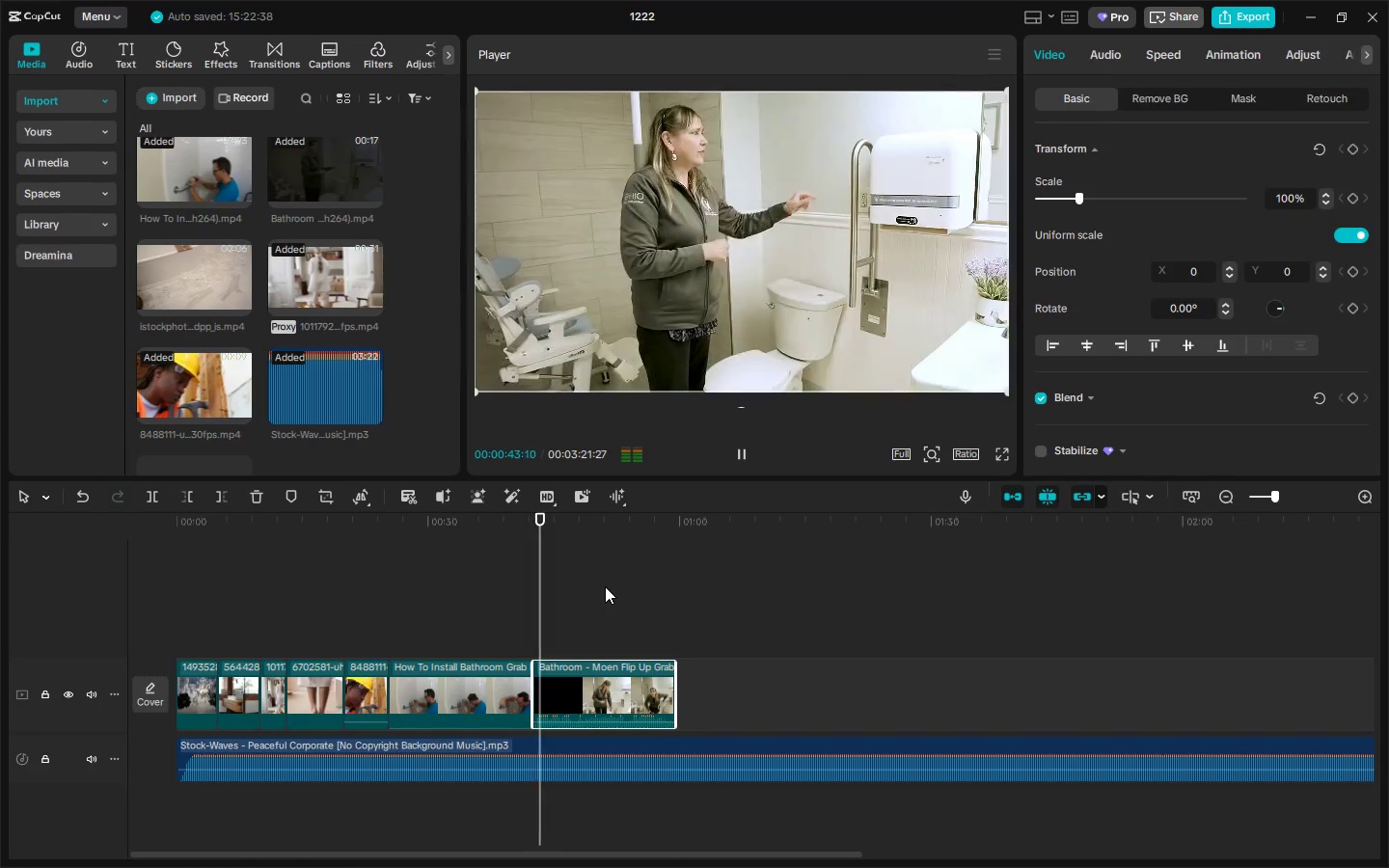 
key(Space)
 